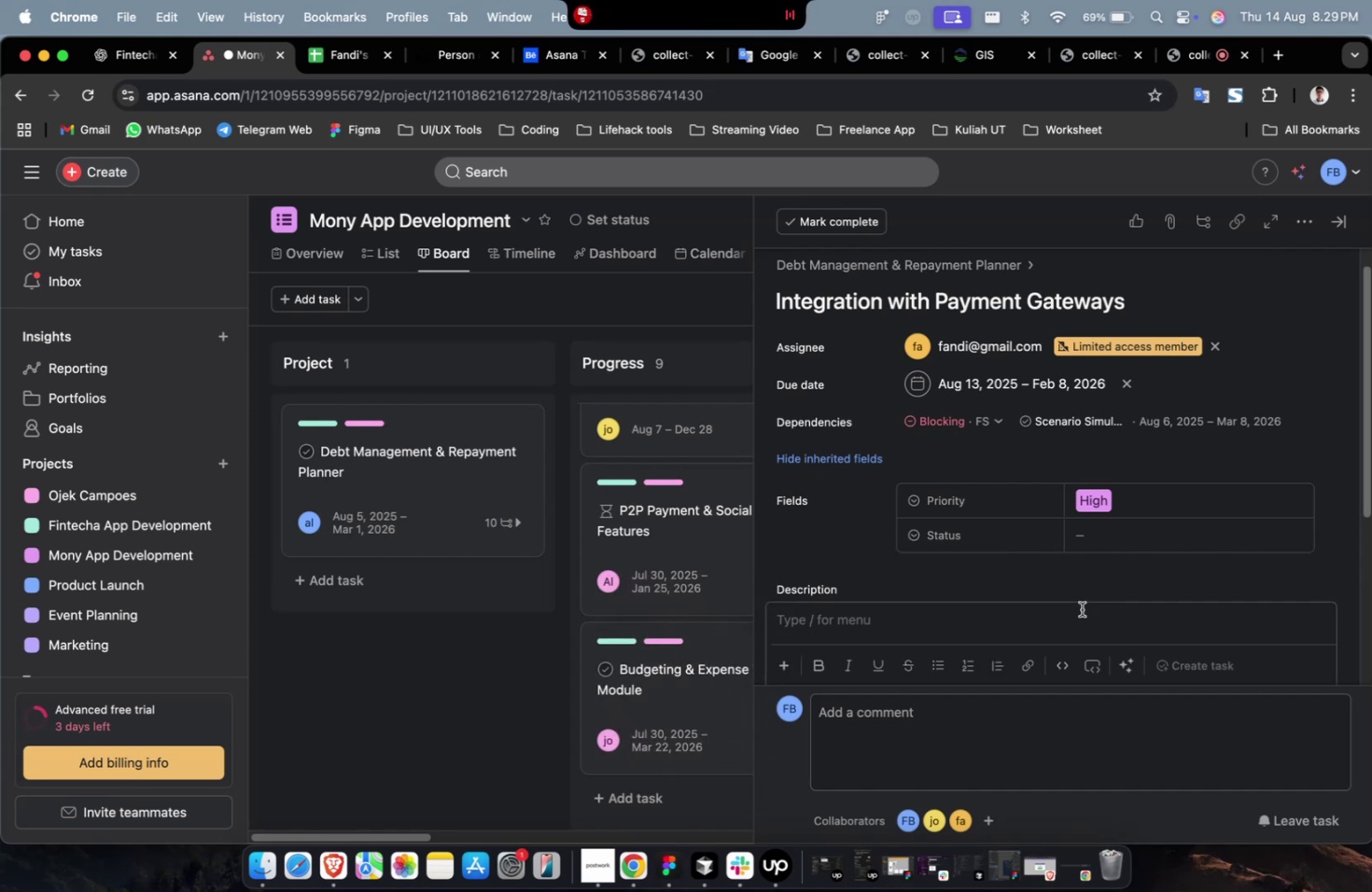 
wait(6.16)
 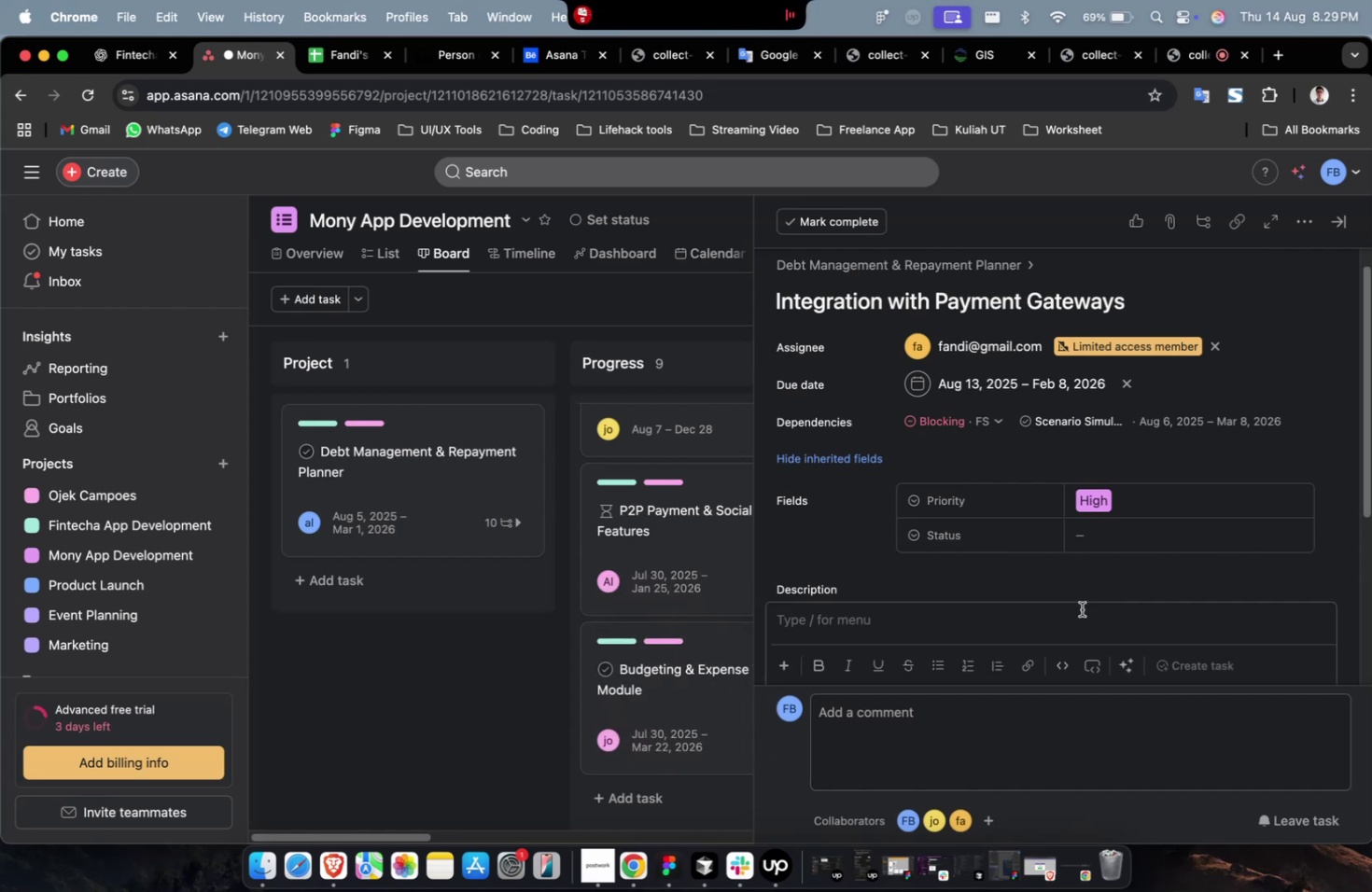 
left_click([1134, 546])
 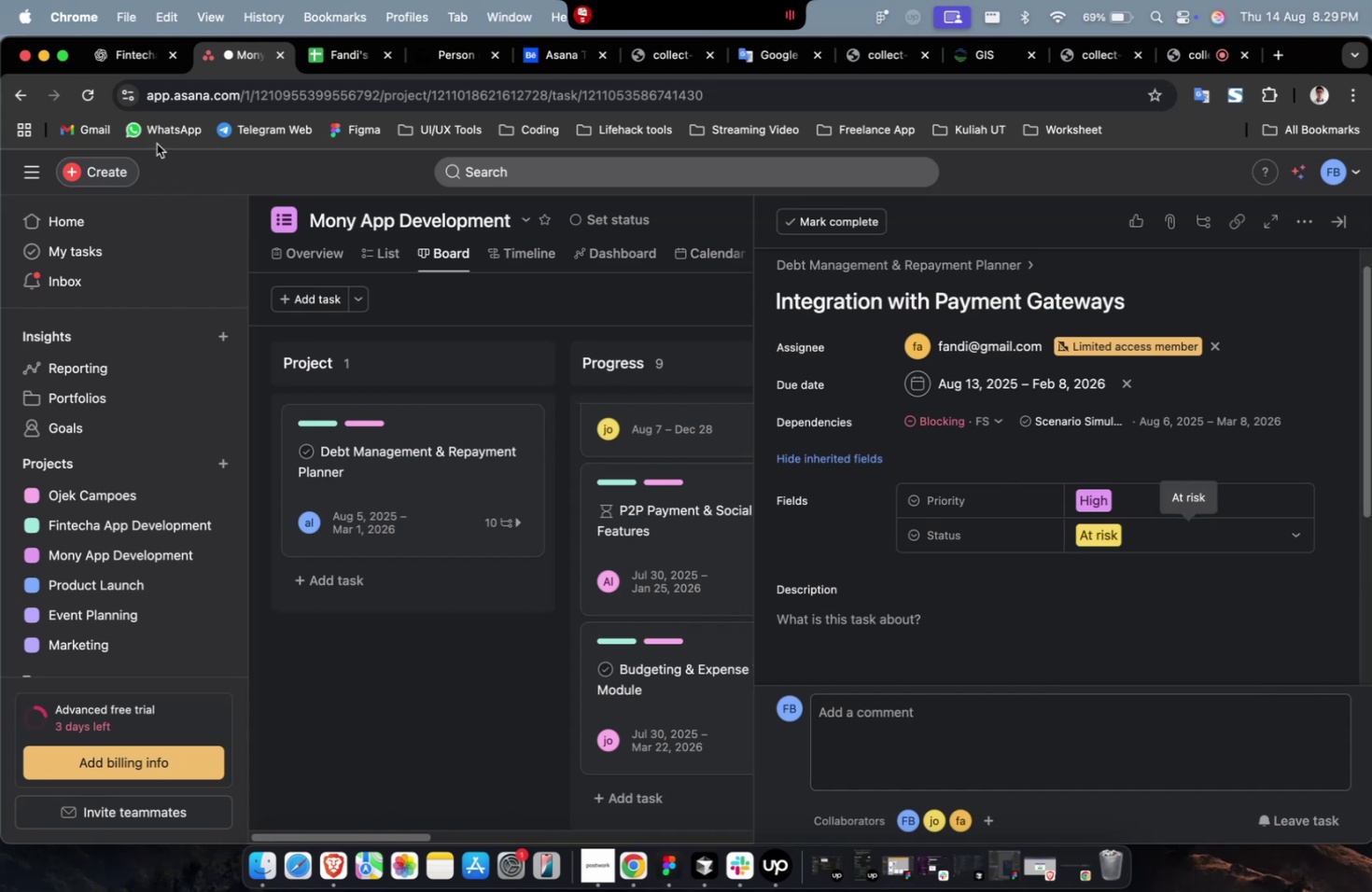 
left_click([139, 56])
 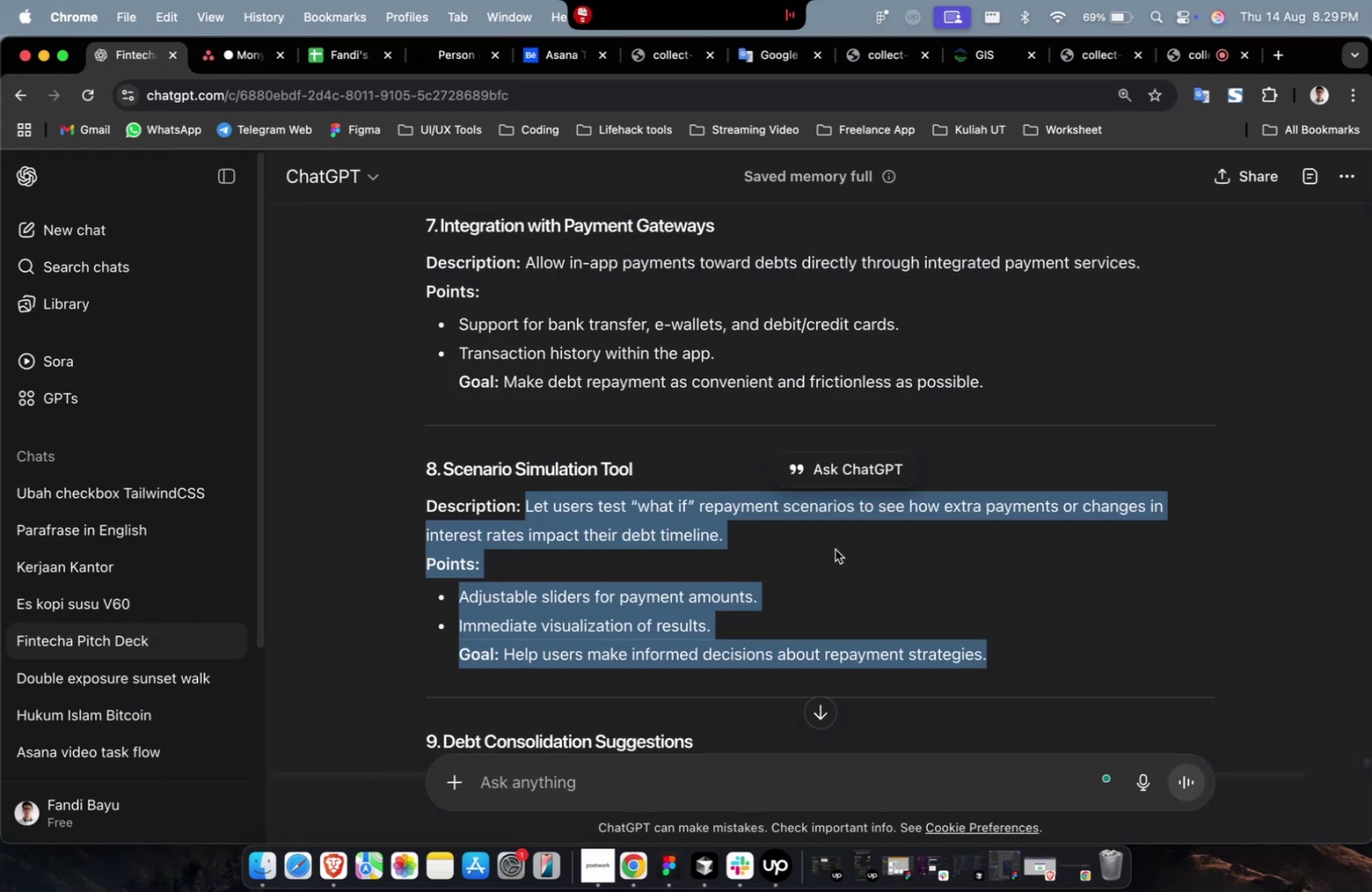 
scroll: coordinate [836, 549], scroll_direction: up, amount: 2.0
 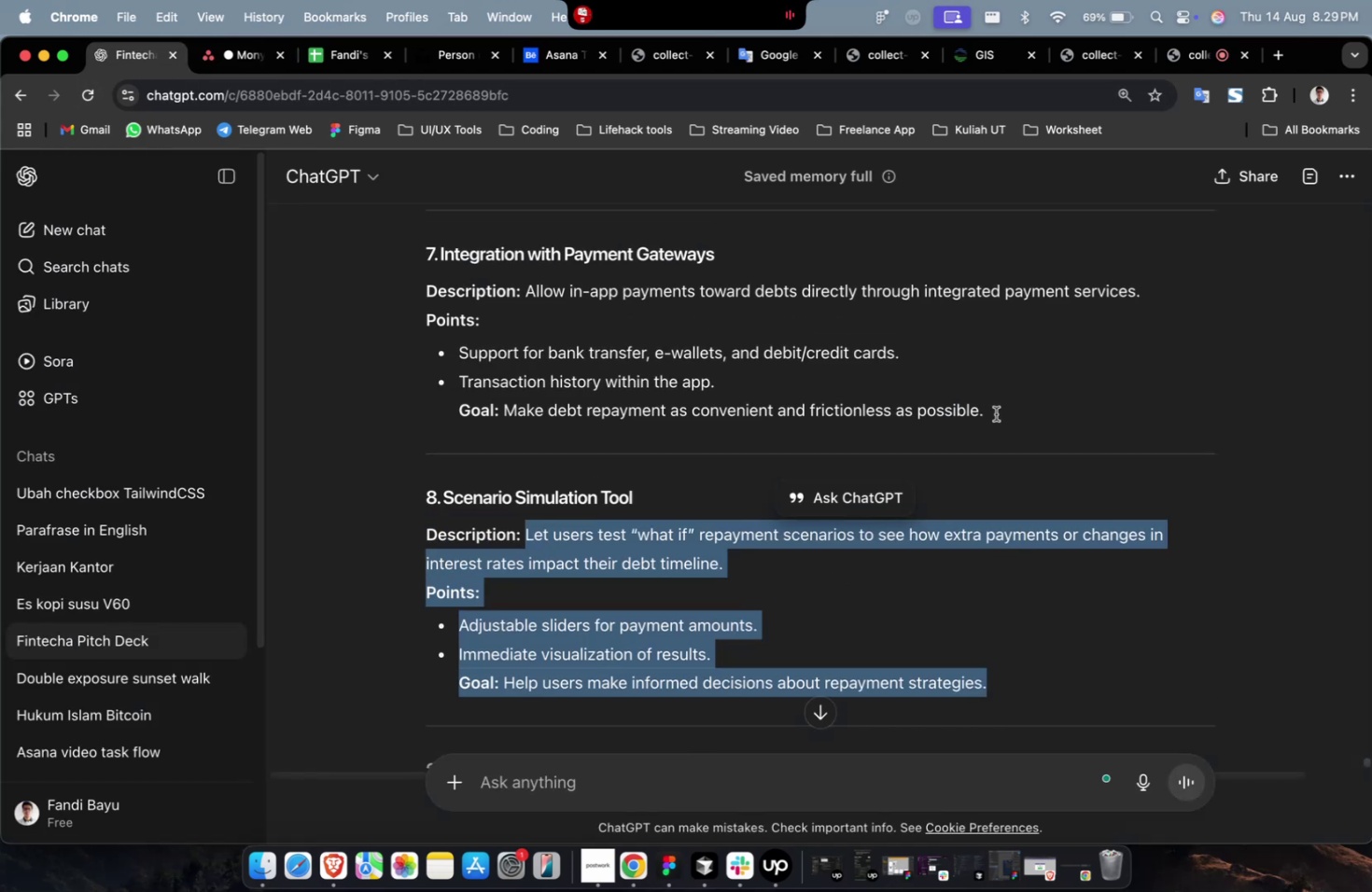 
left_click_drag(start_coordinate=[996, 419], to_coordinate=[528, 295])
 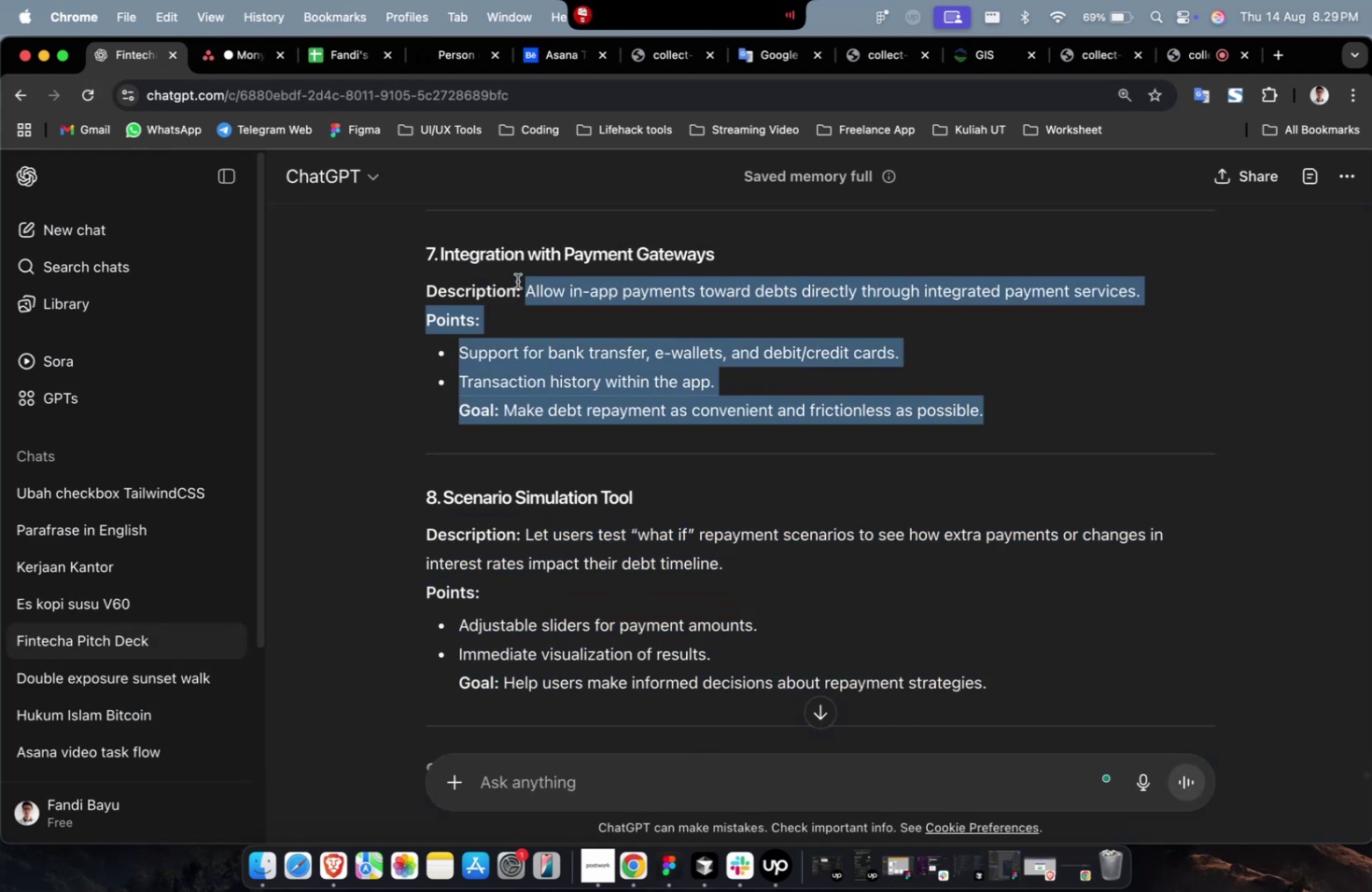 
key(Meta+C)
 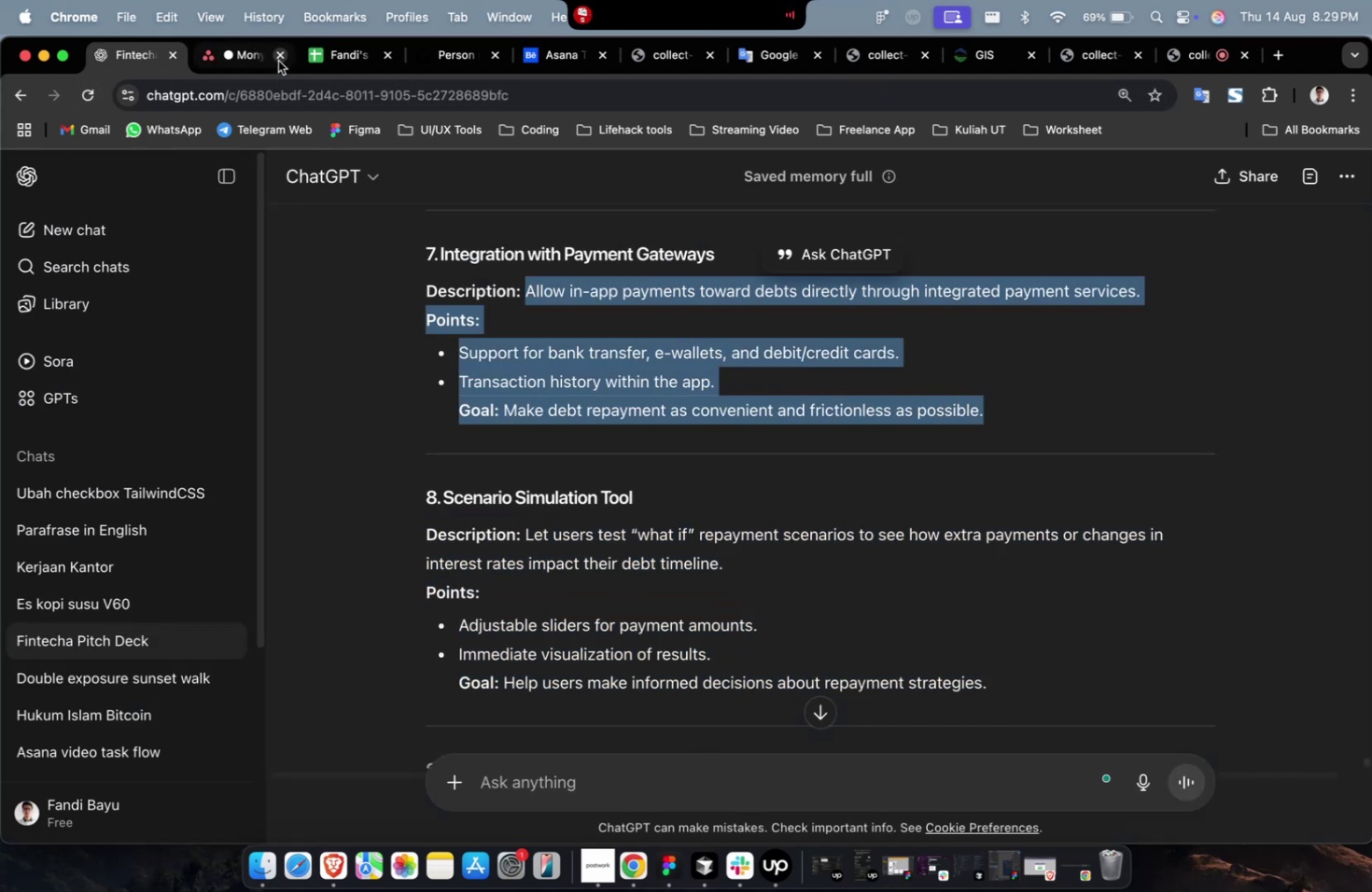 
key(Meta+C)
 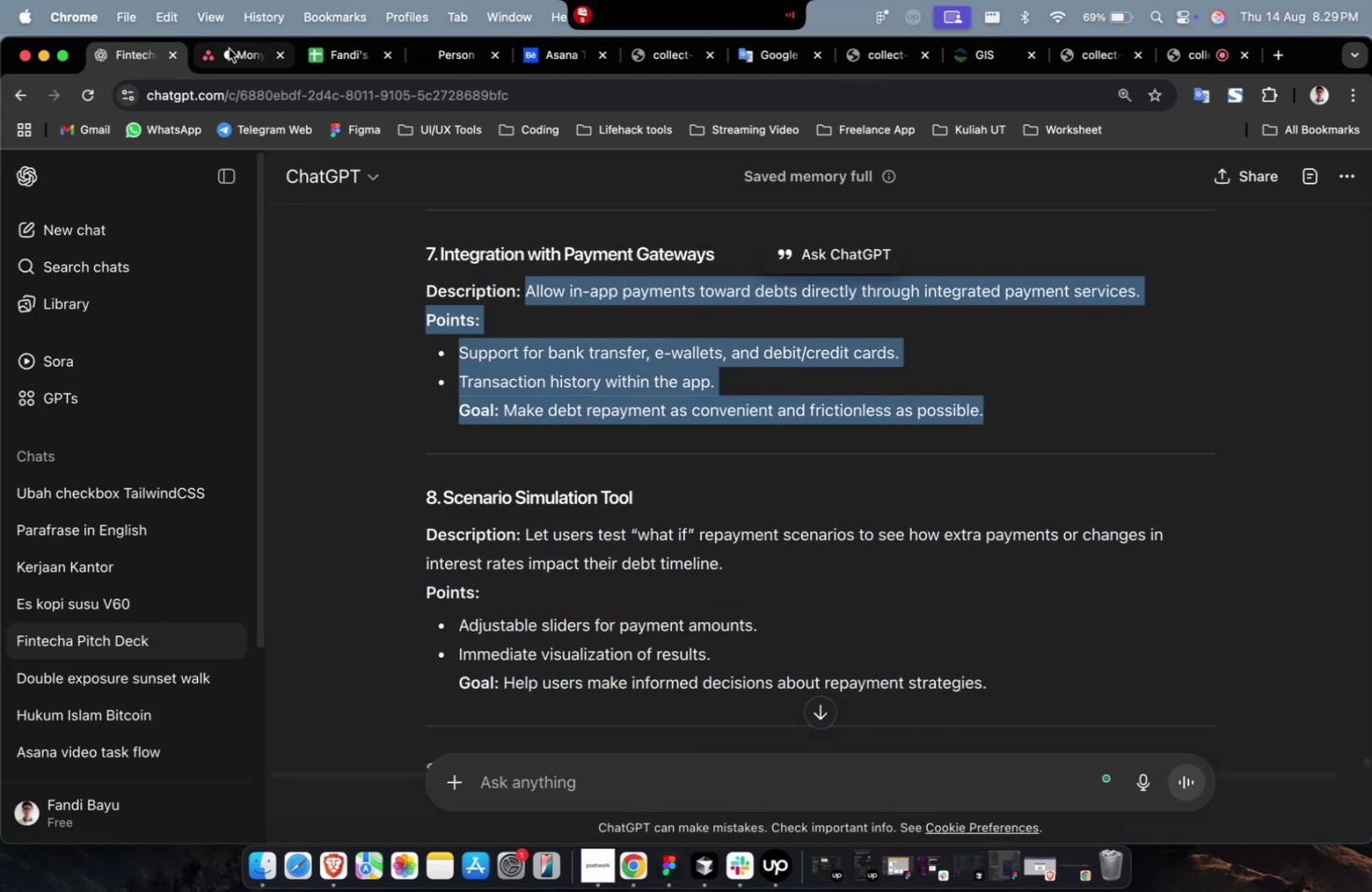 
left_click([229, 49])
 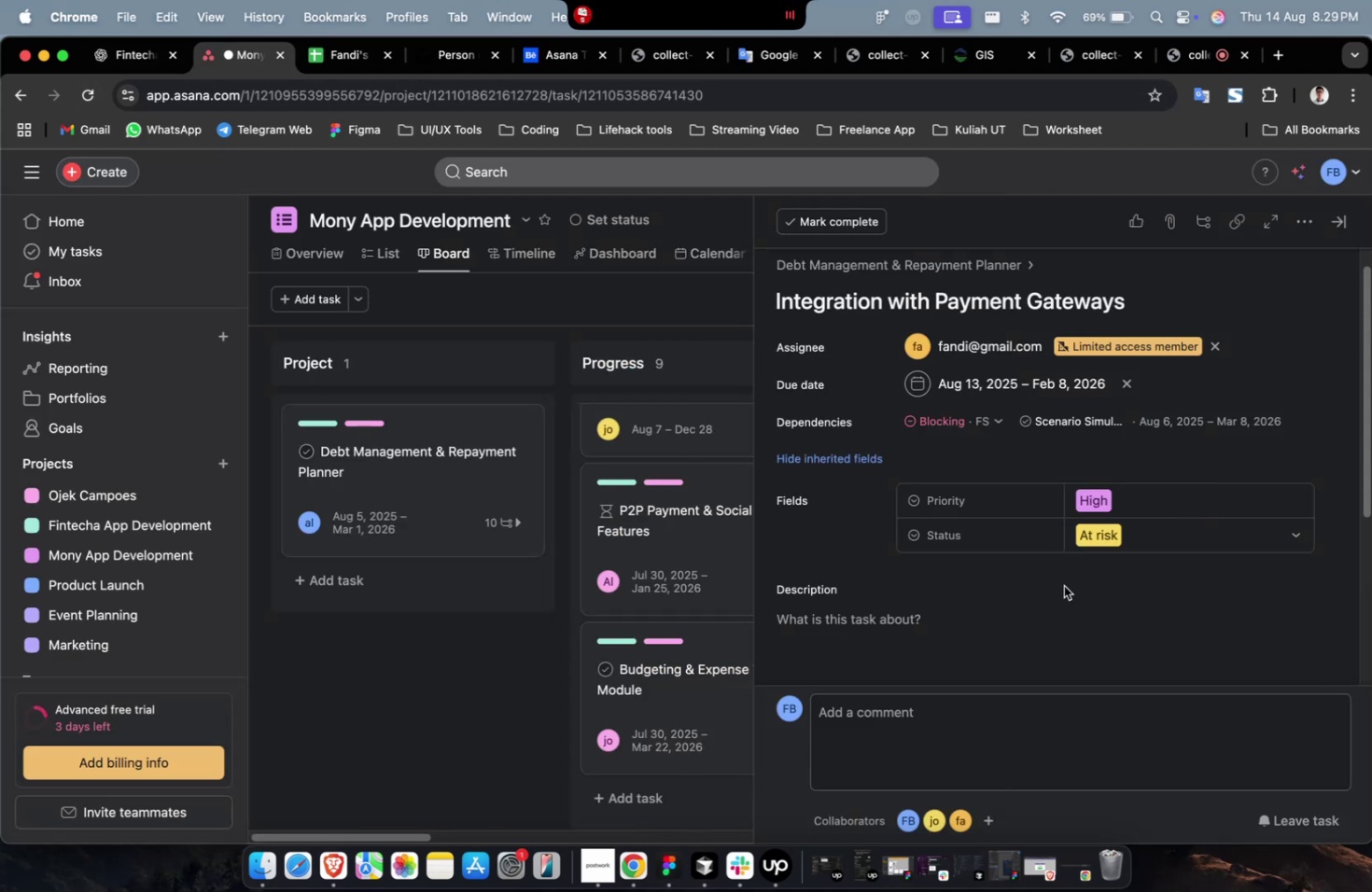 
double_click([1056, 585])
 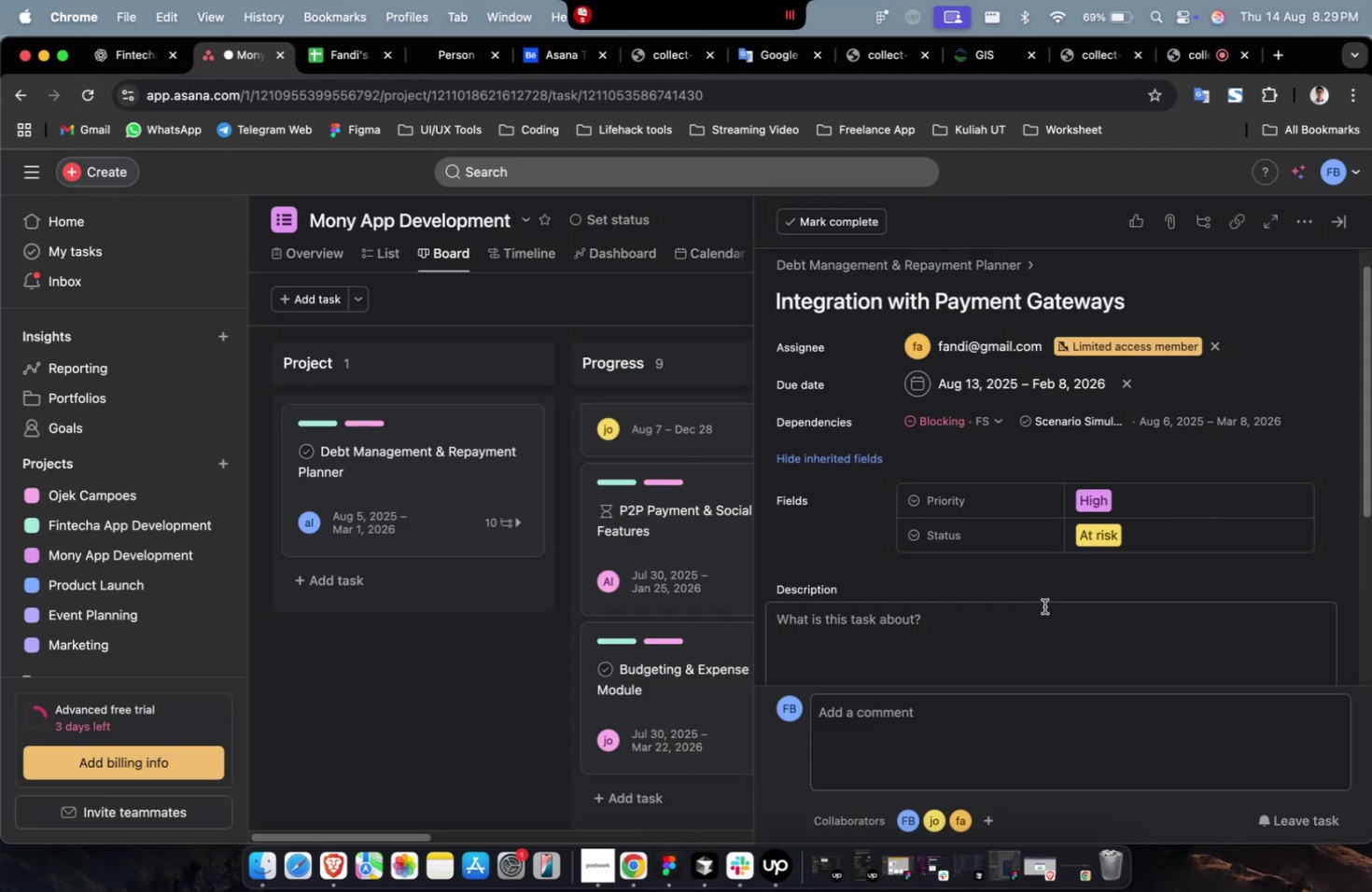 
key(Meta+CommandLeft)
 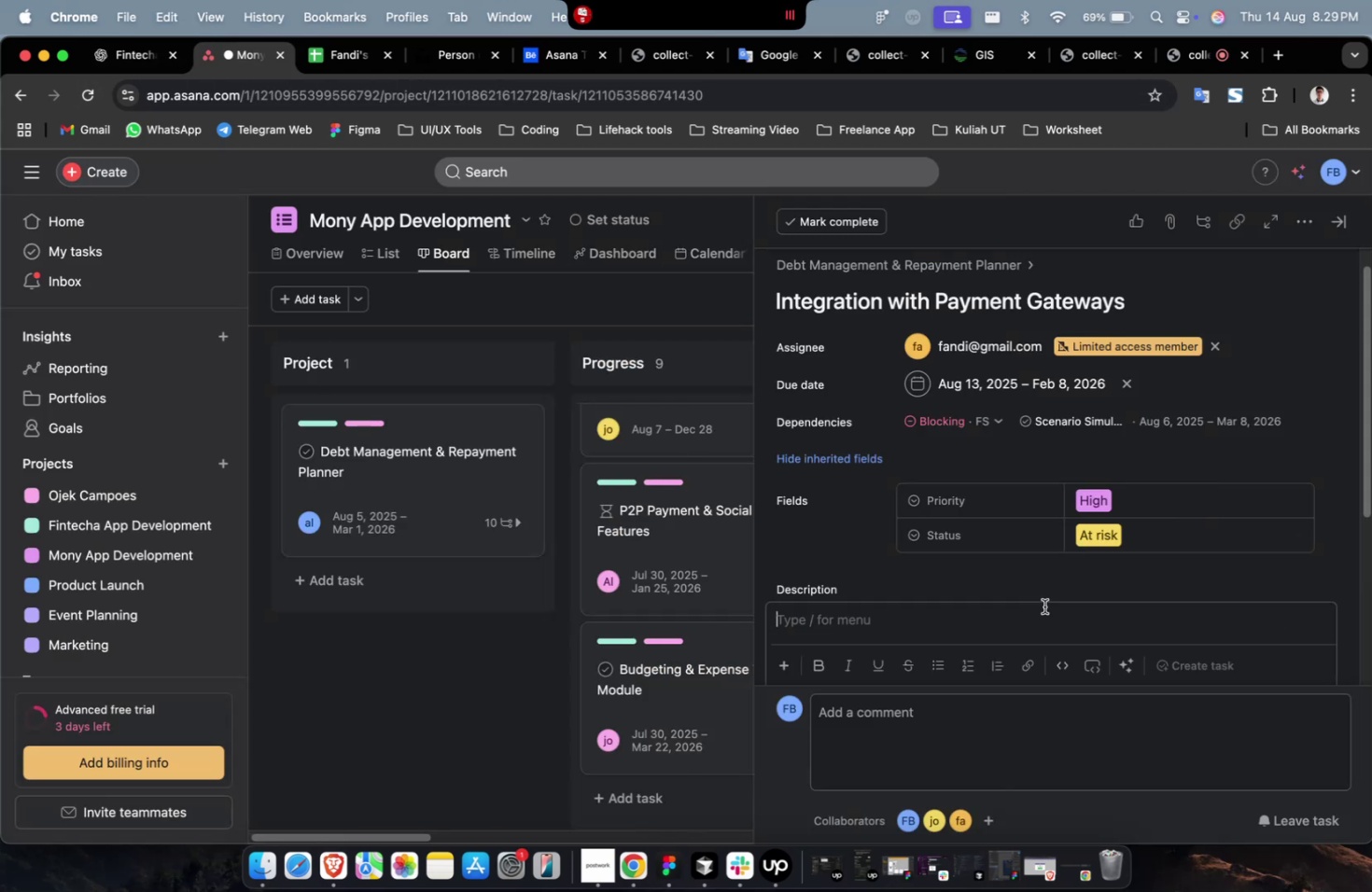 
triple_click([1043, 606])
 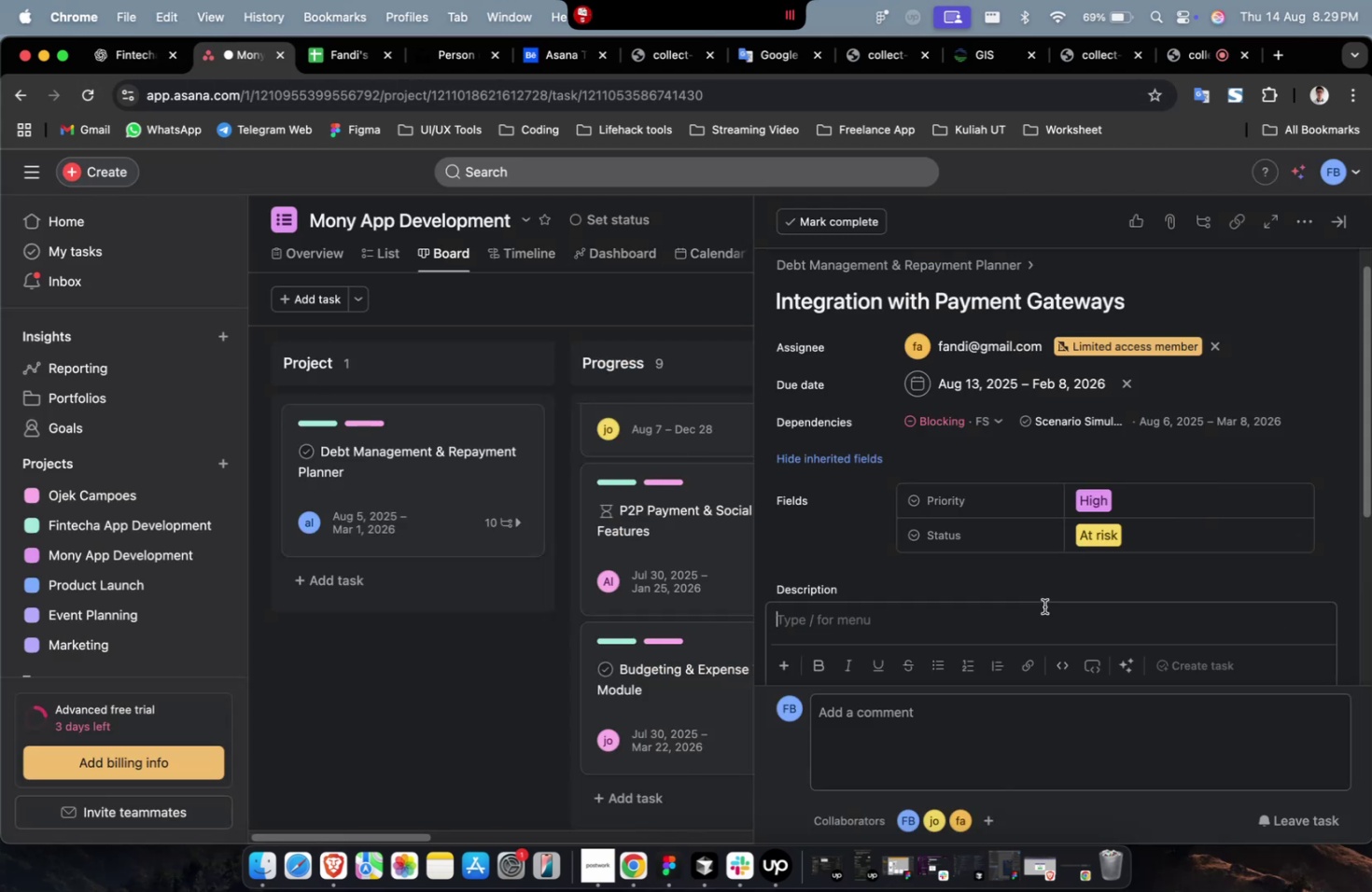 
key(Meta+V)
 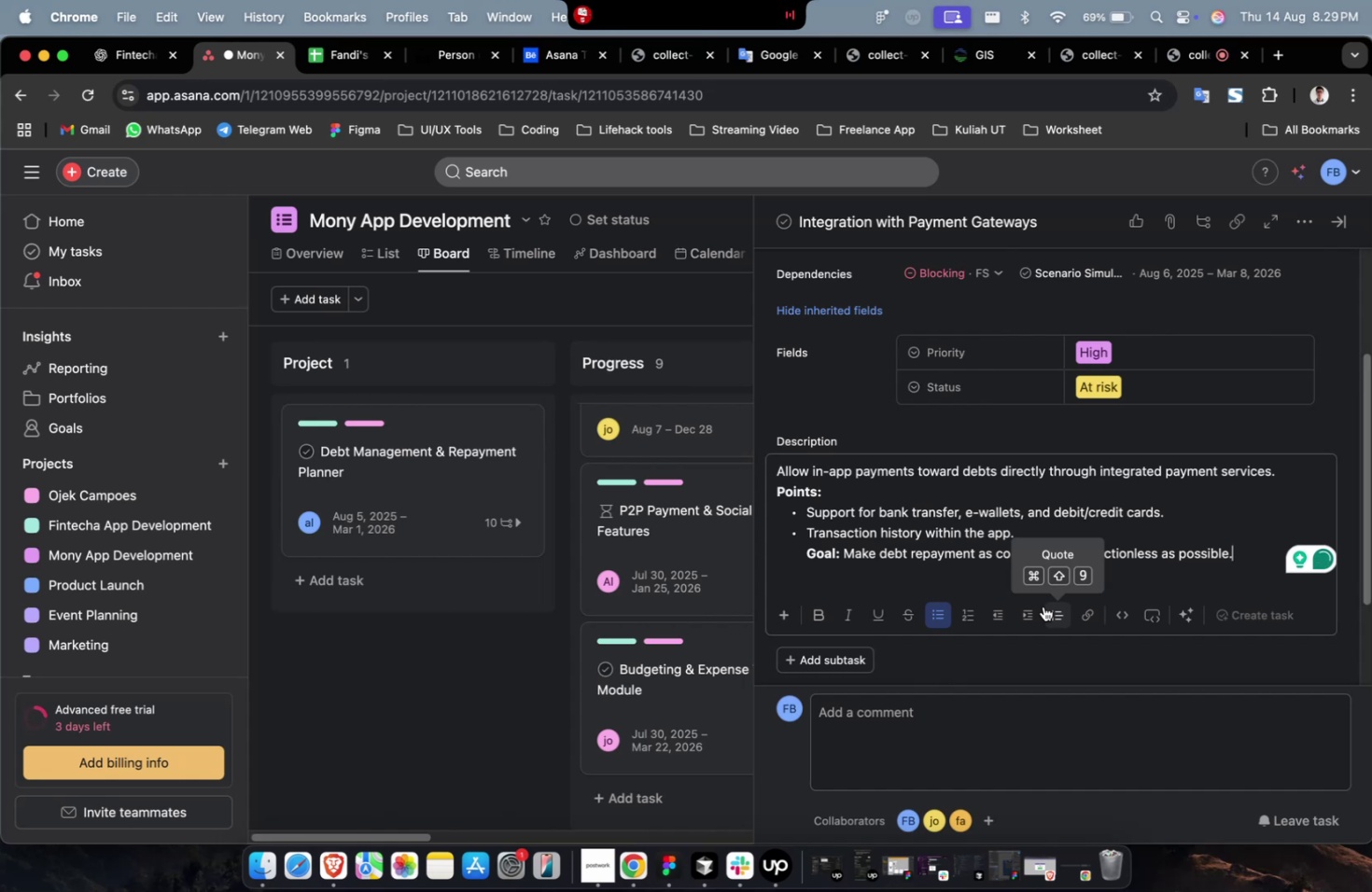 
wait(9.35)
 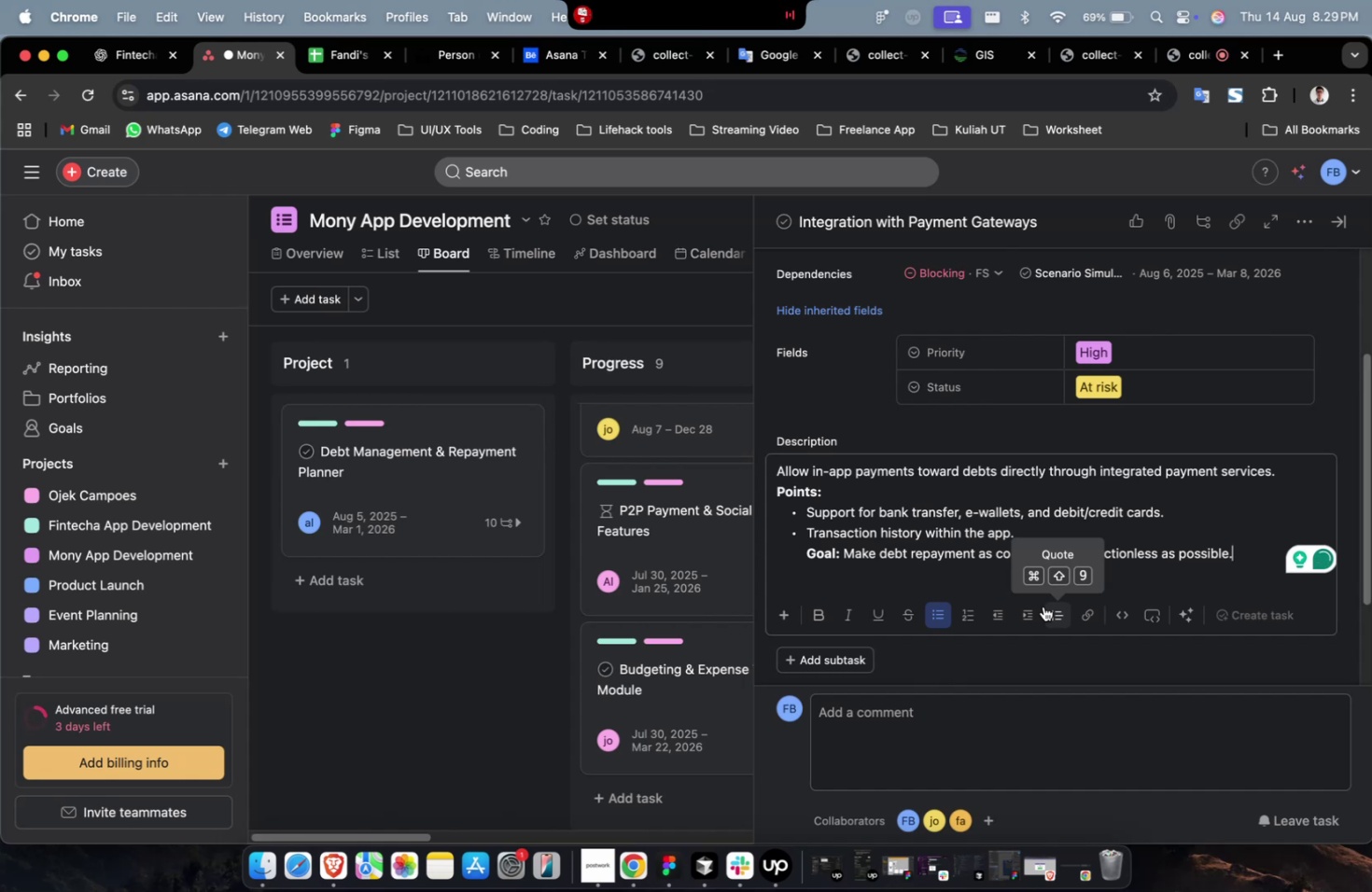 
scroll: coordinate [1096, 532], scroll_direction: up, amount: 9.0
 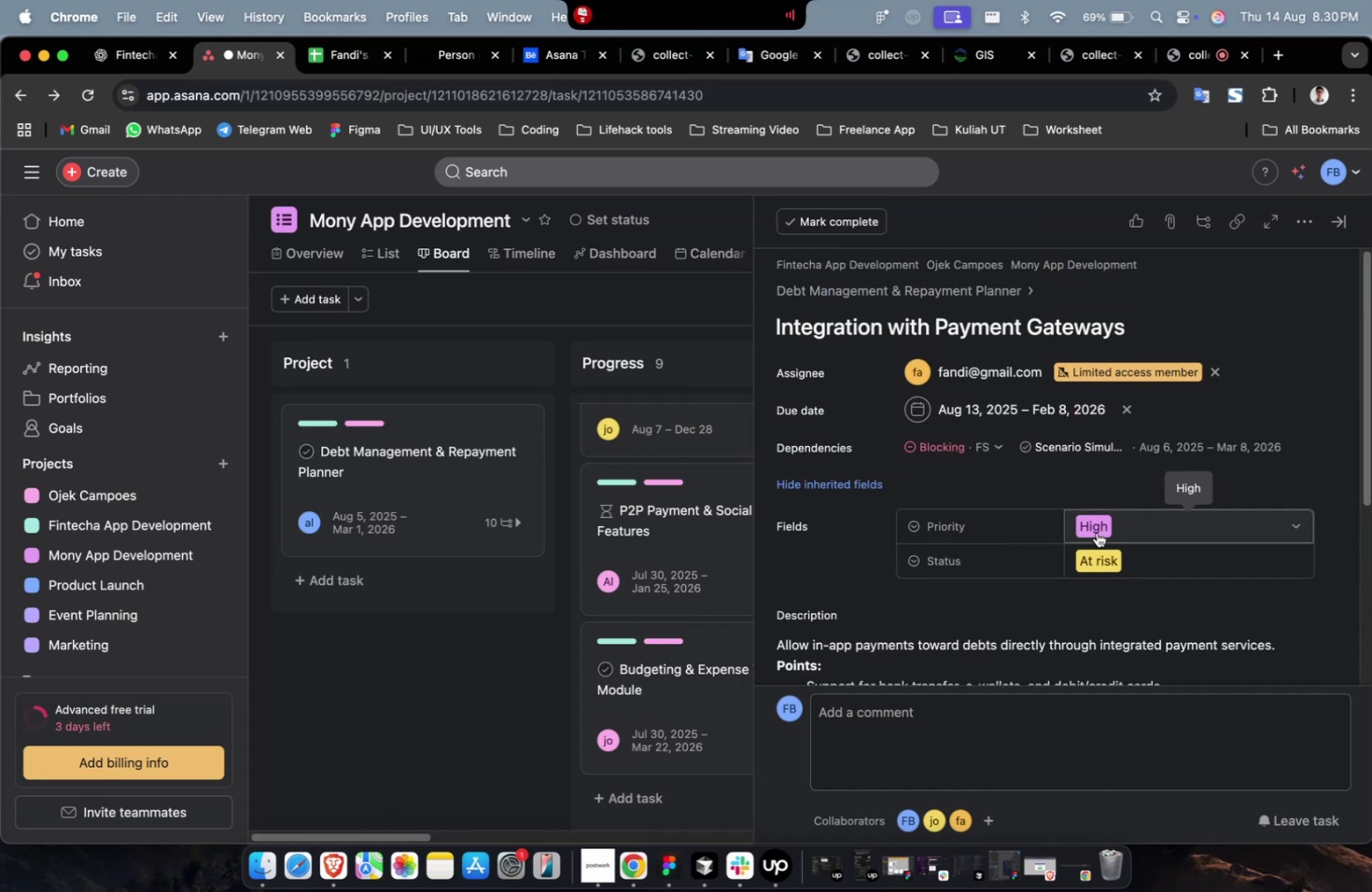 
scroll: coordinate [1096, 532], scroll_direction: down, amount: 37.0
 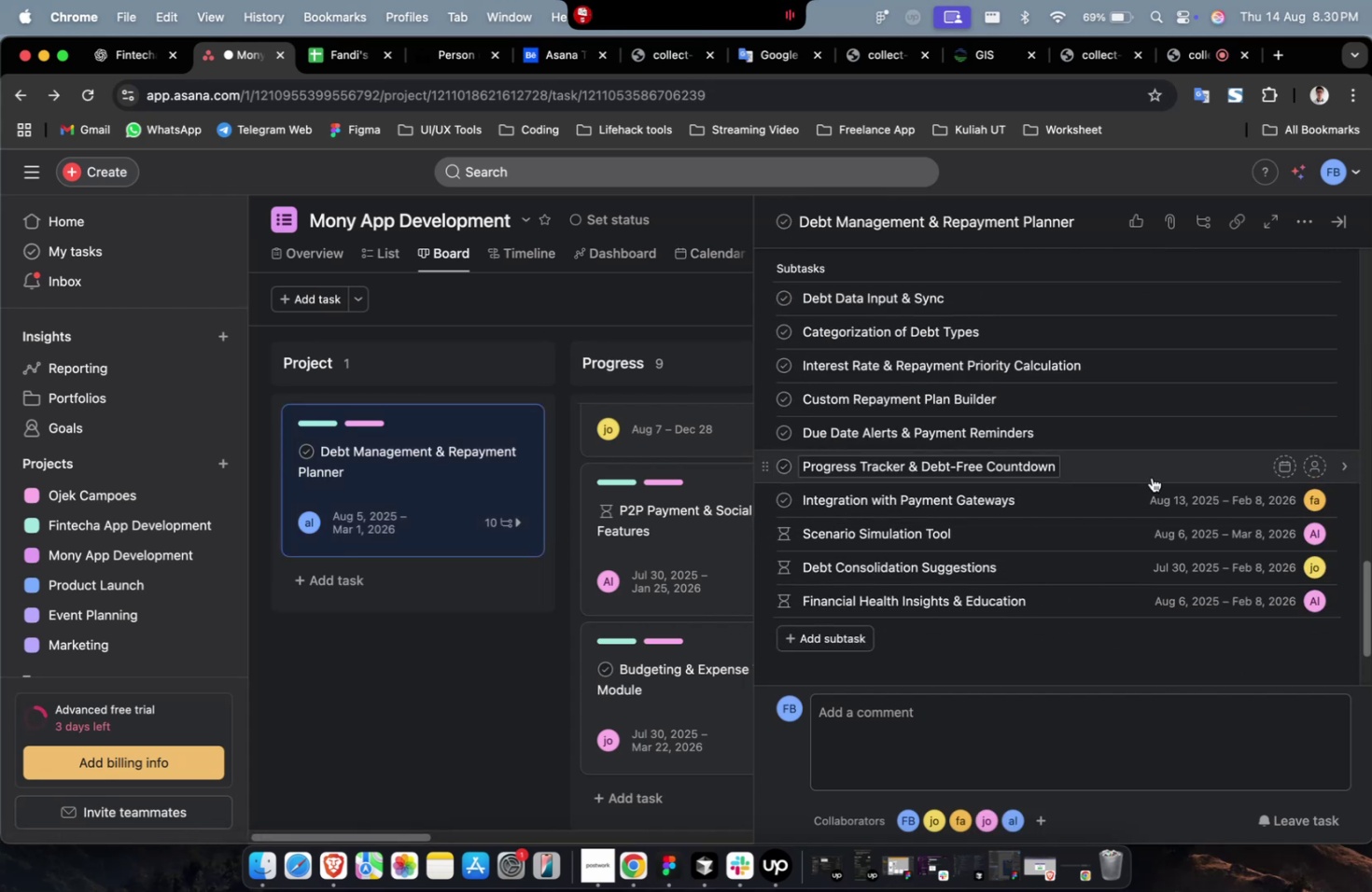 
left_click([1156, 467])
 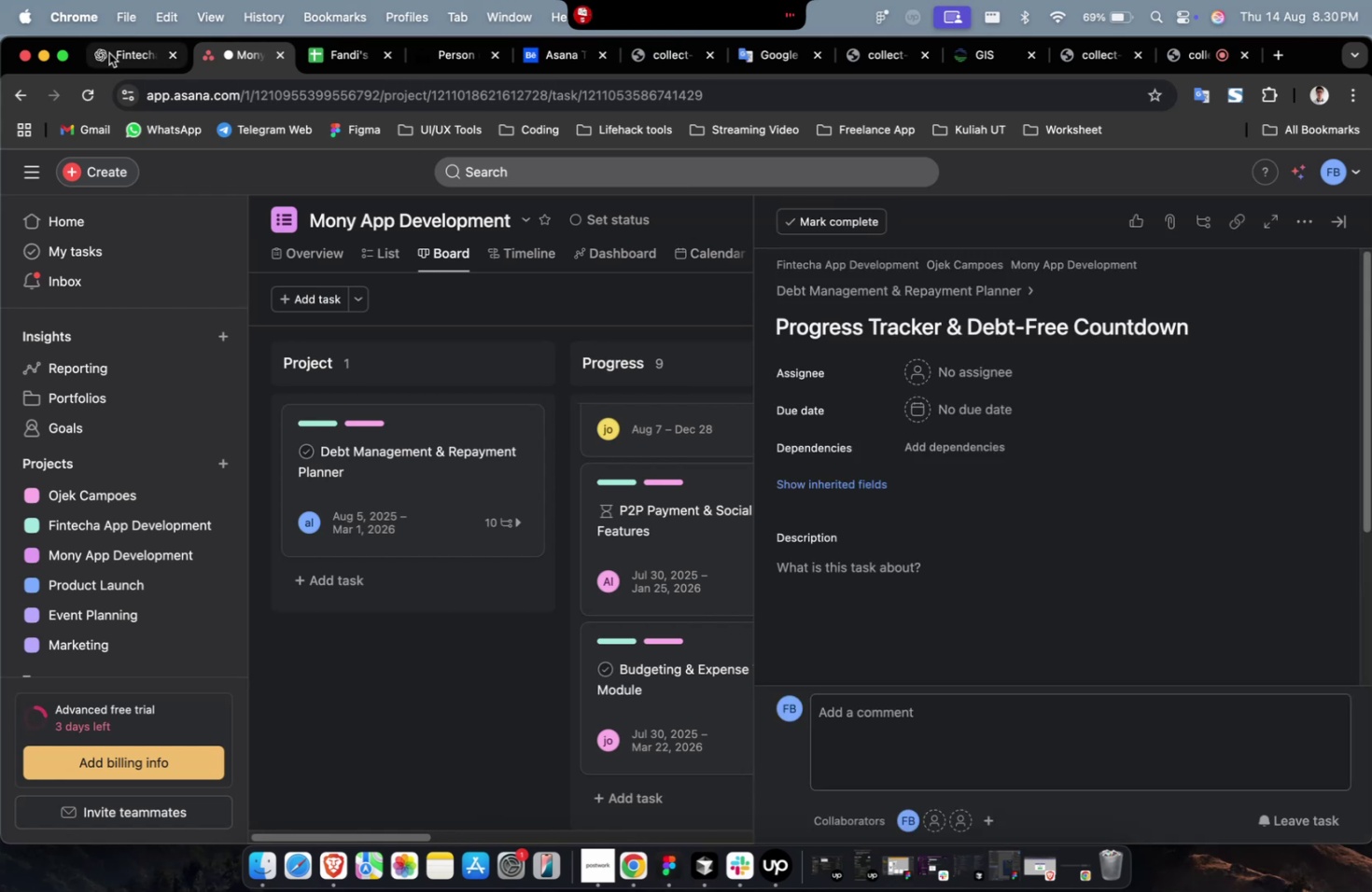 
left_click([137, 59])
 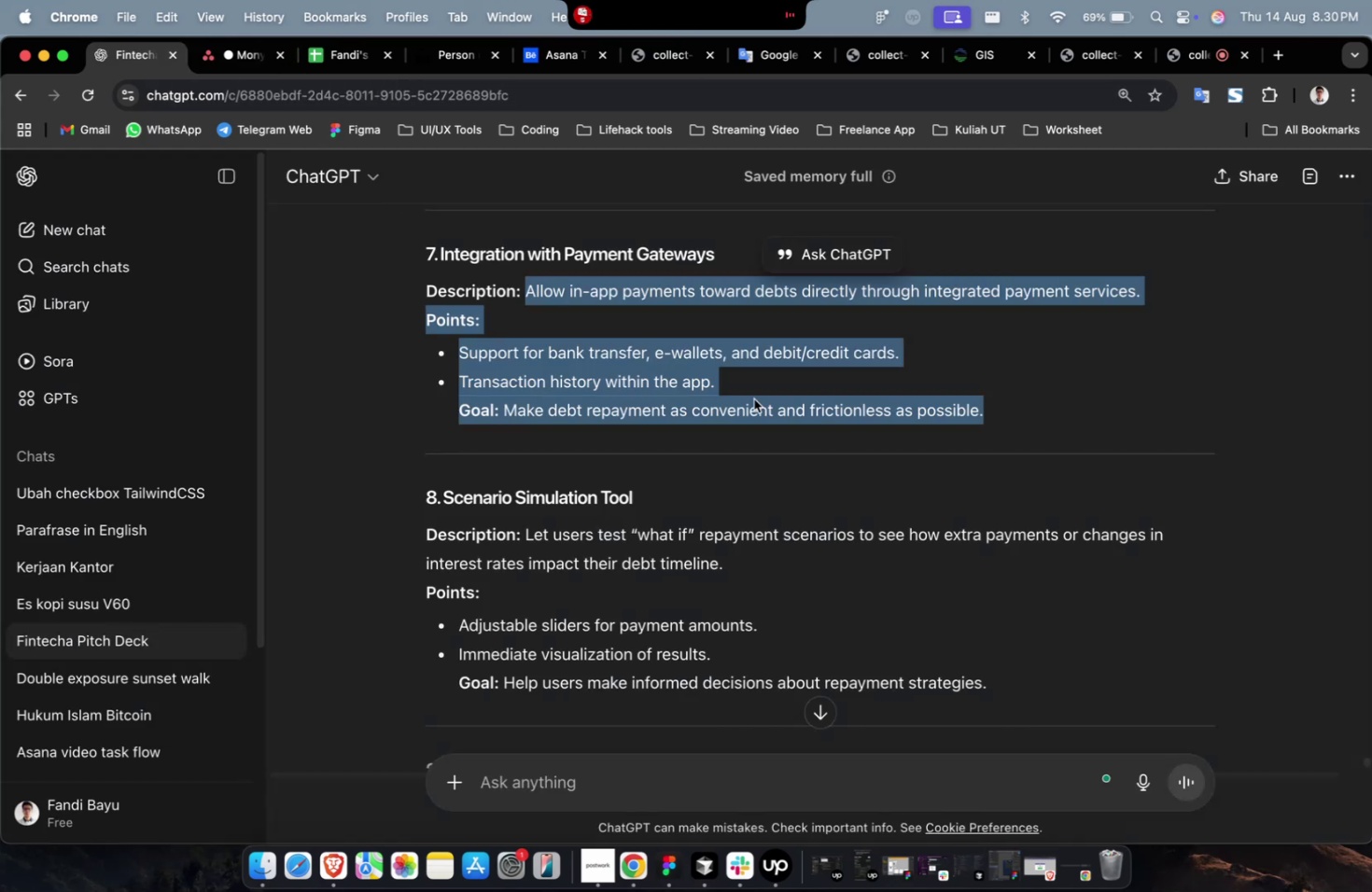 
scroll: coordinate [819, 453], scroll_direction: up, amount: 4.0
 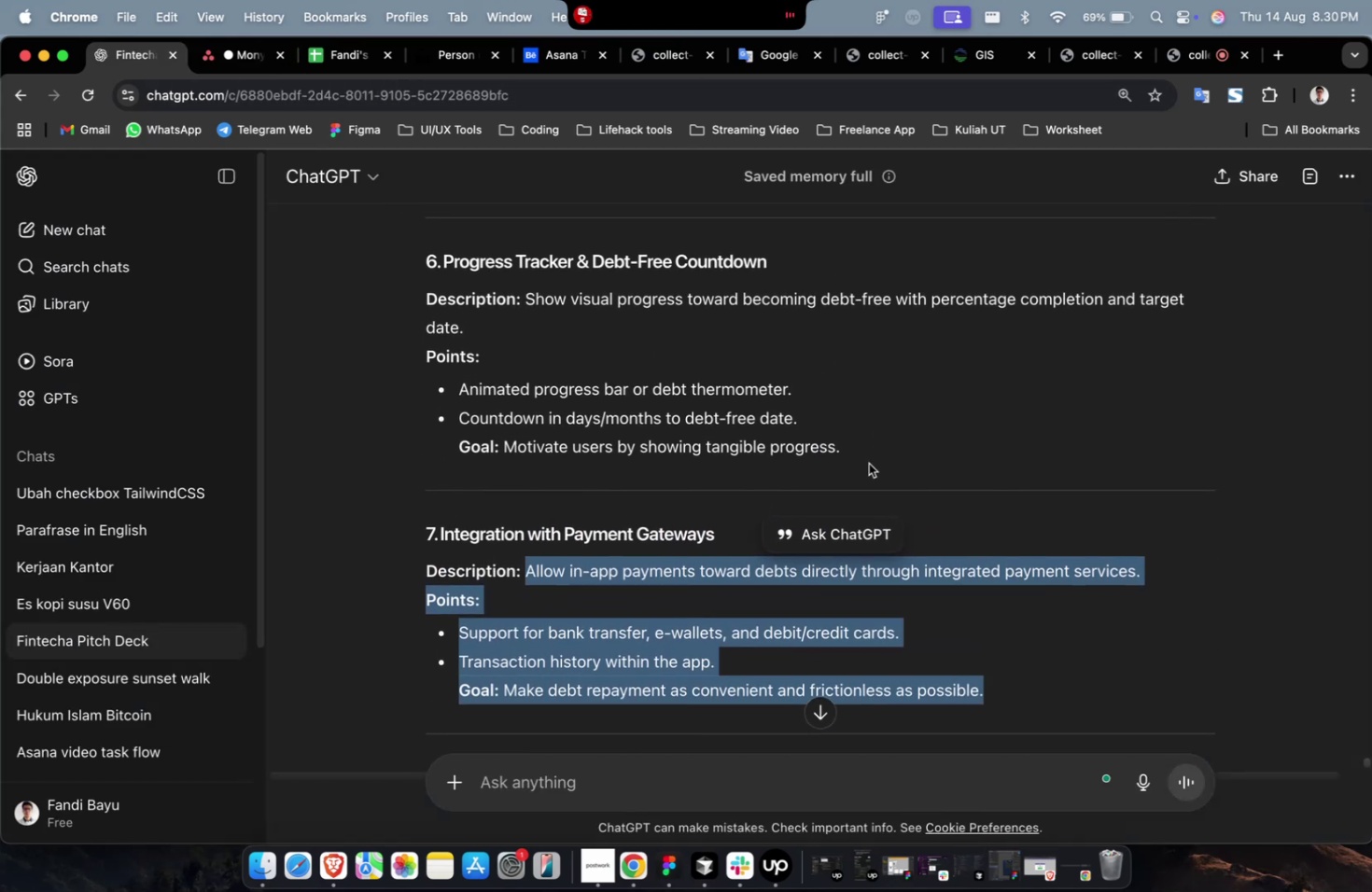 
left_click_drag(start_coordinate=[874, 460], to_coordinate=[526, 303])
 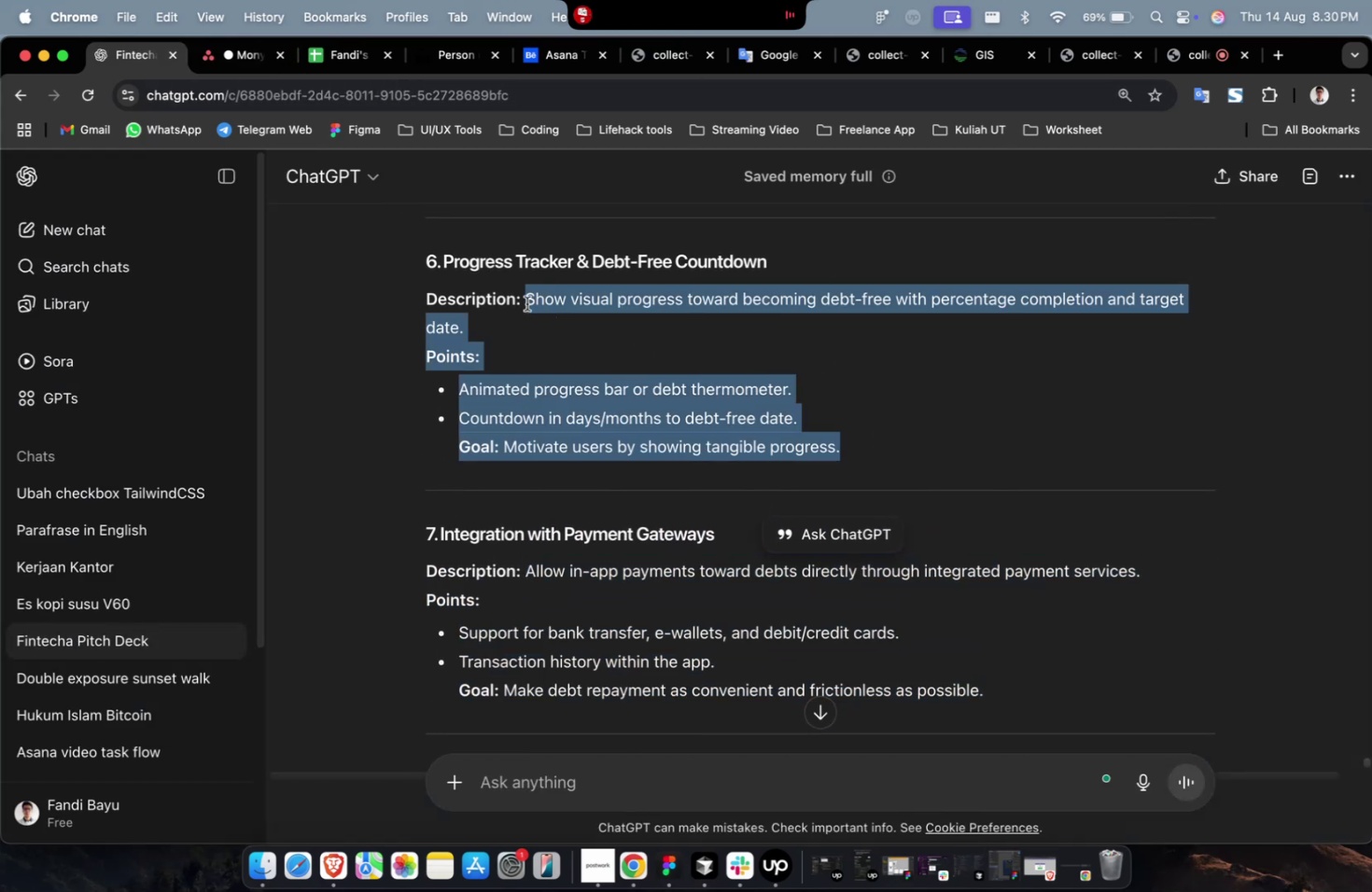 
key(Meta+C)
 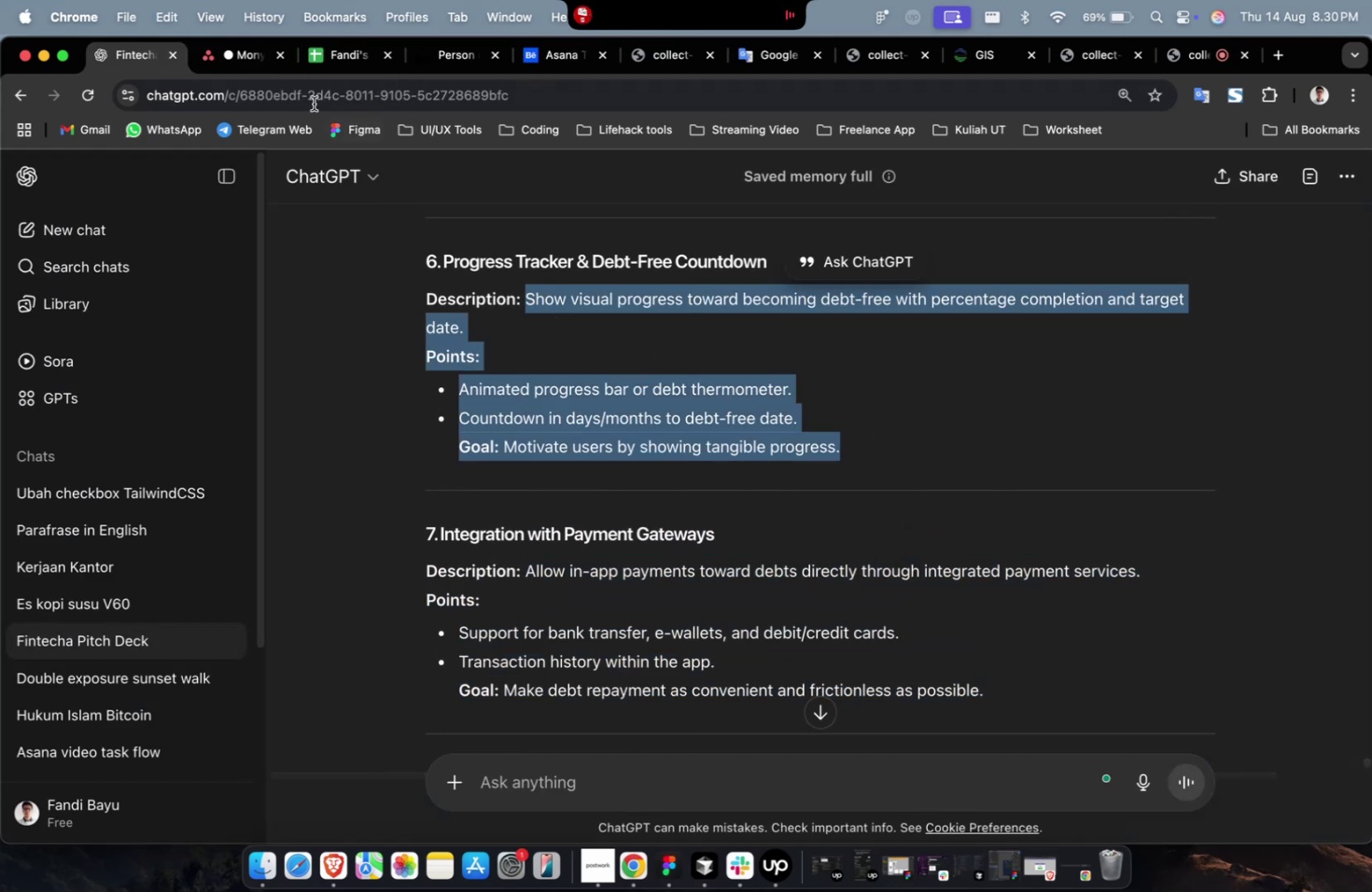 
key(Meta+C)
 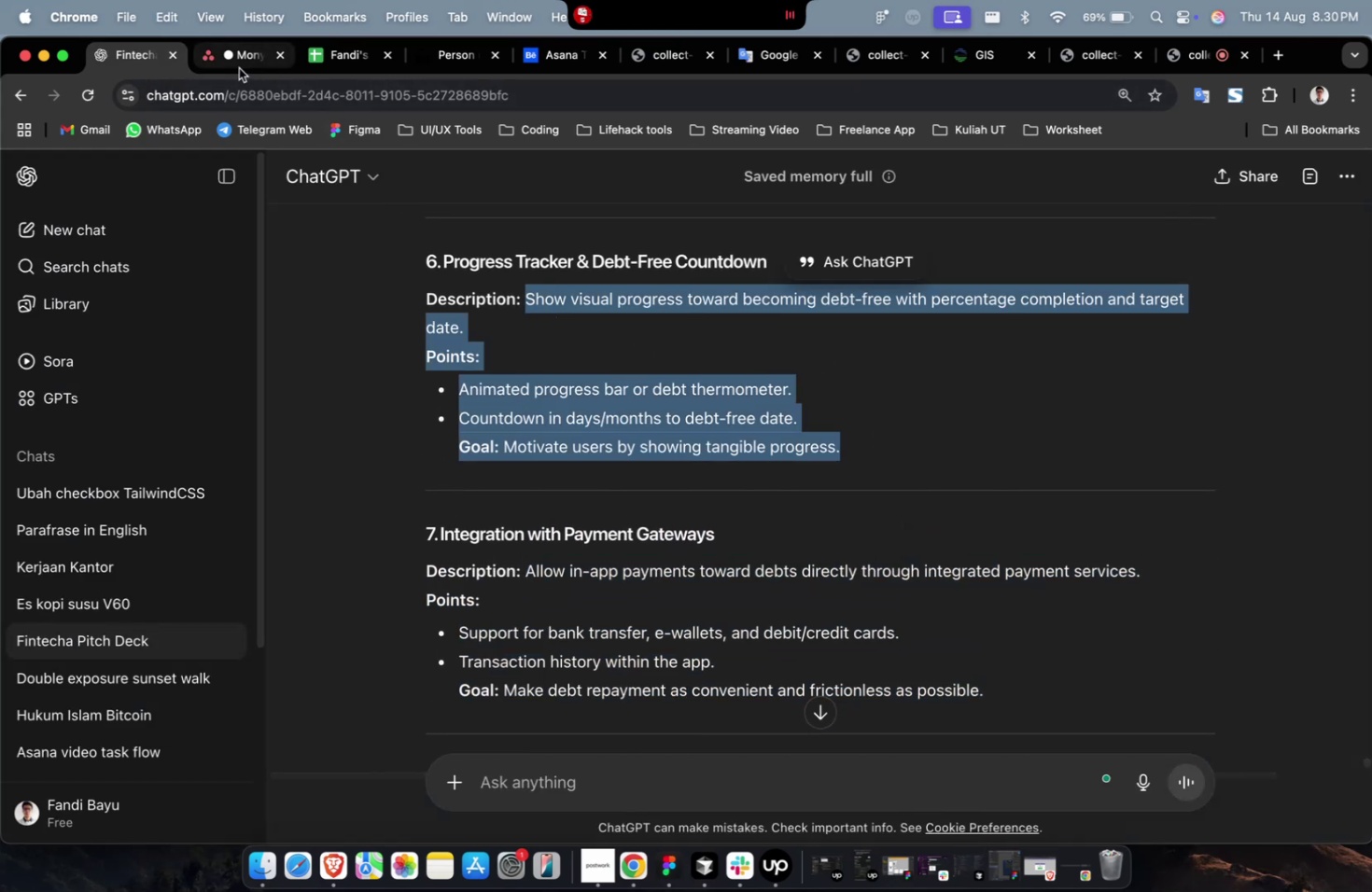 
left_click([239, 67])
 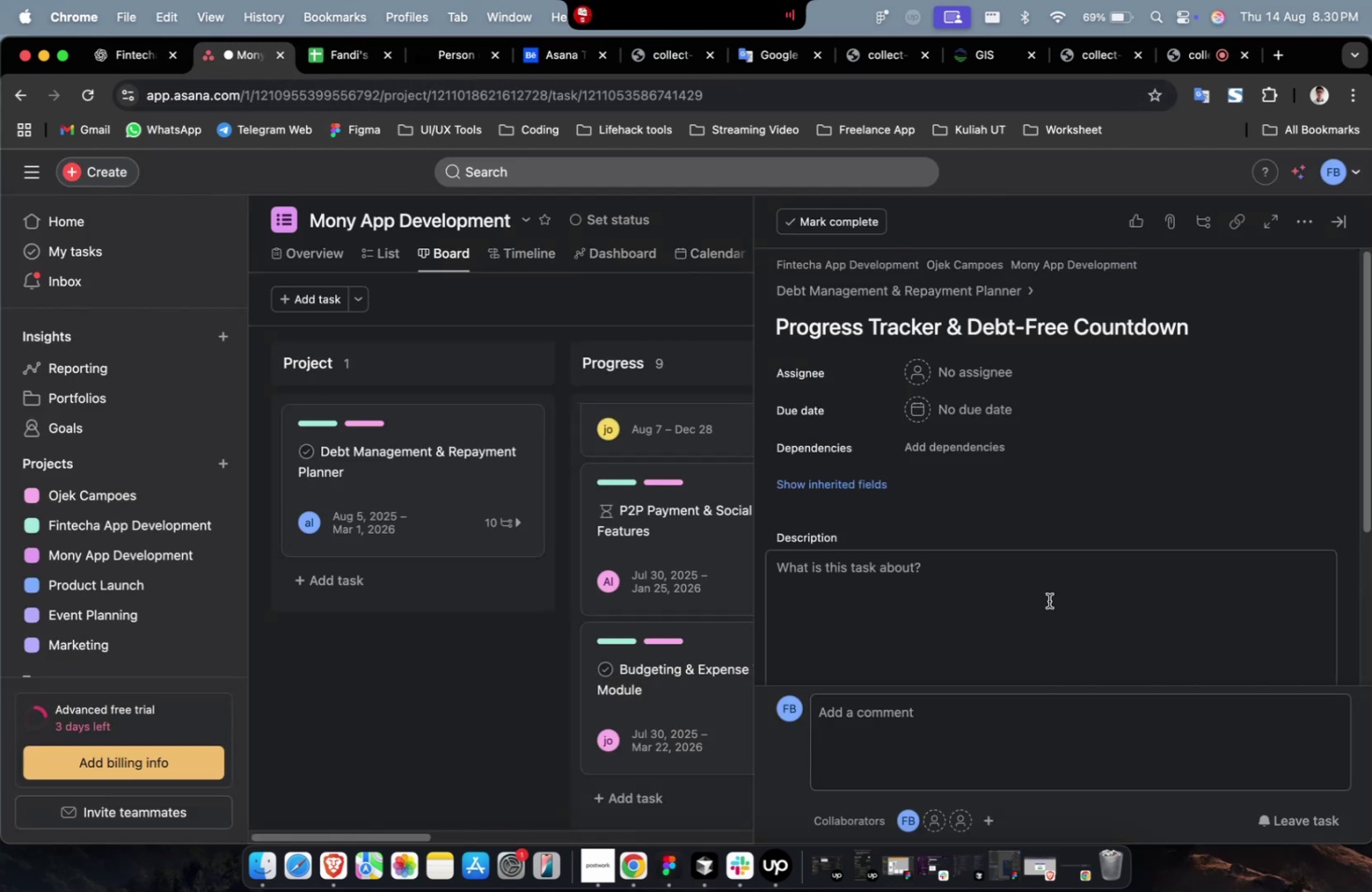 
double_click([1048, 601])
 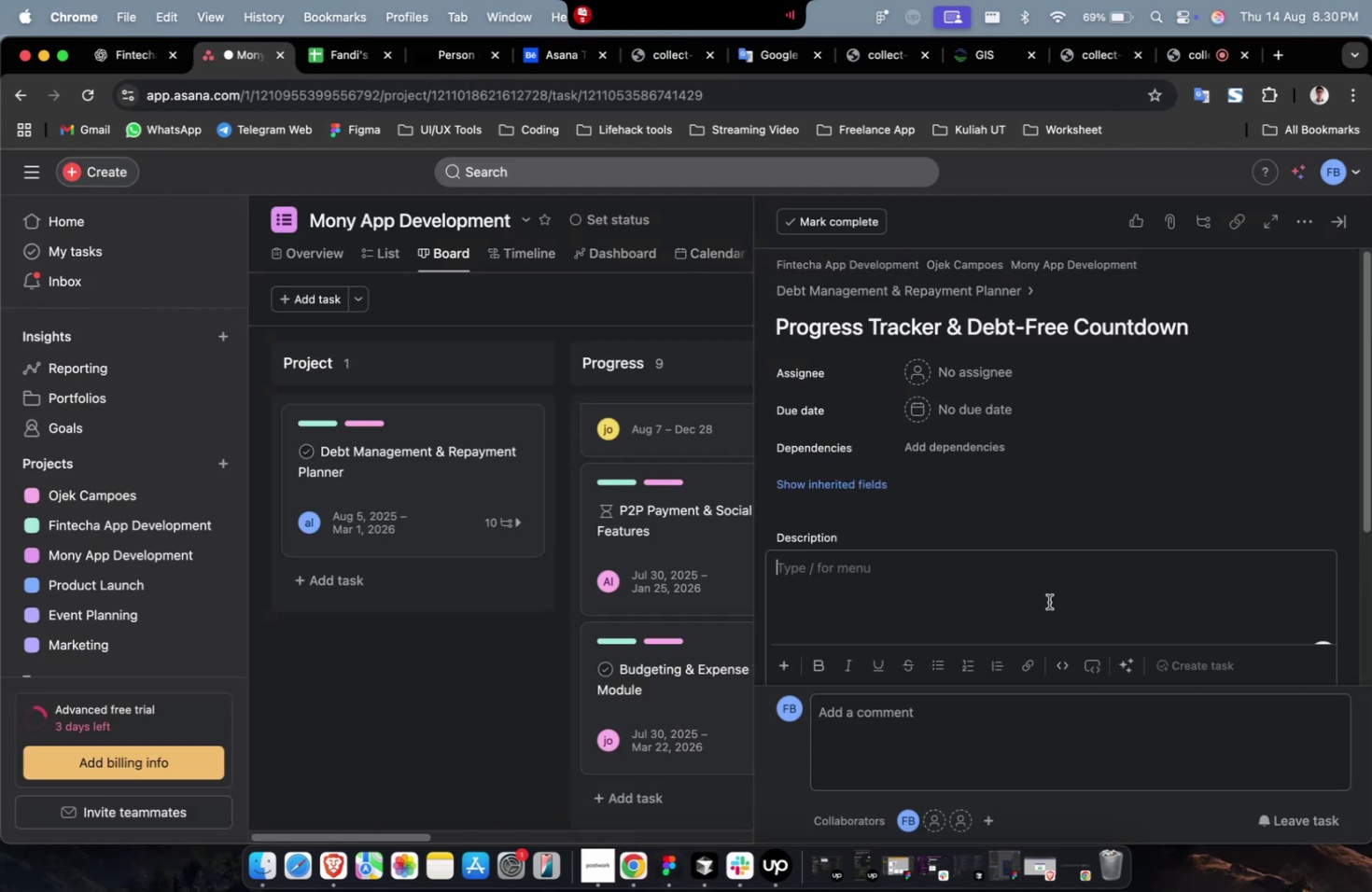 
key(Meta+V)
 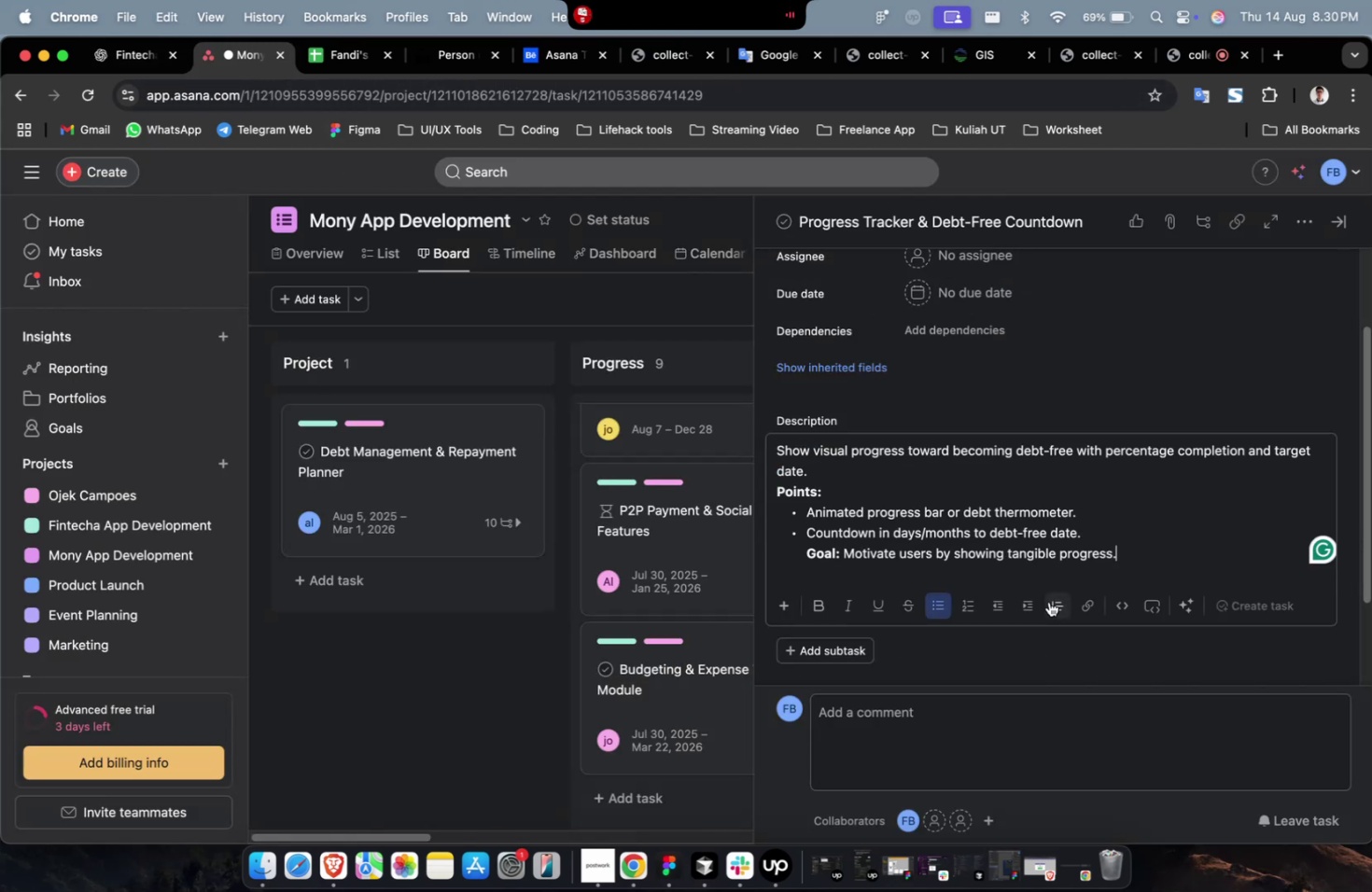 
scroll: coordinate [1048, 601], scroll_direction: up, amount: 9.0
 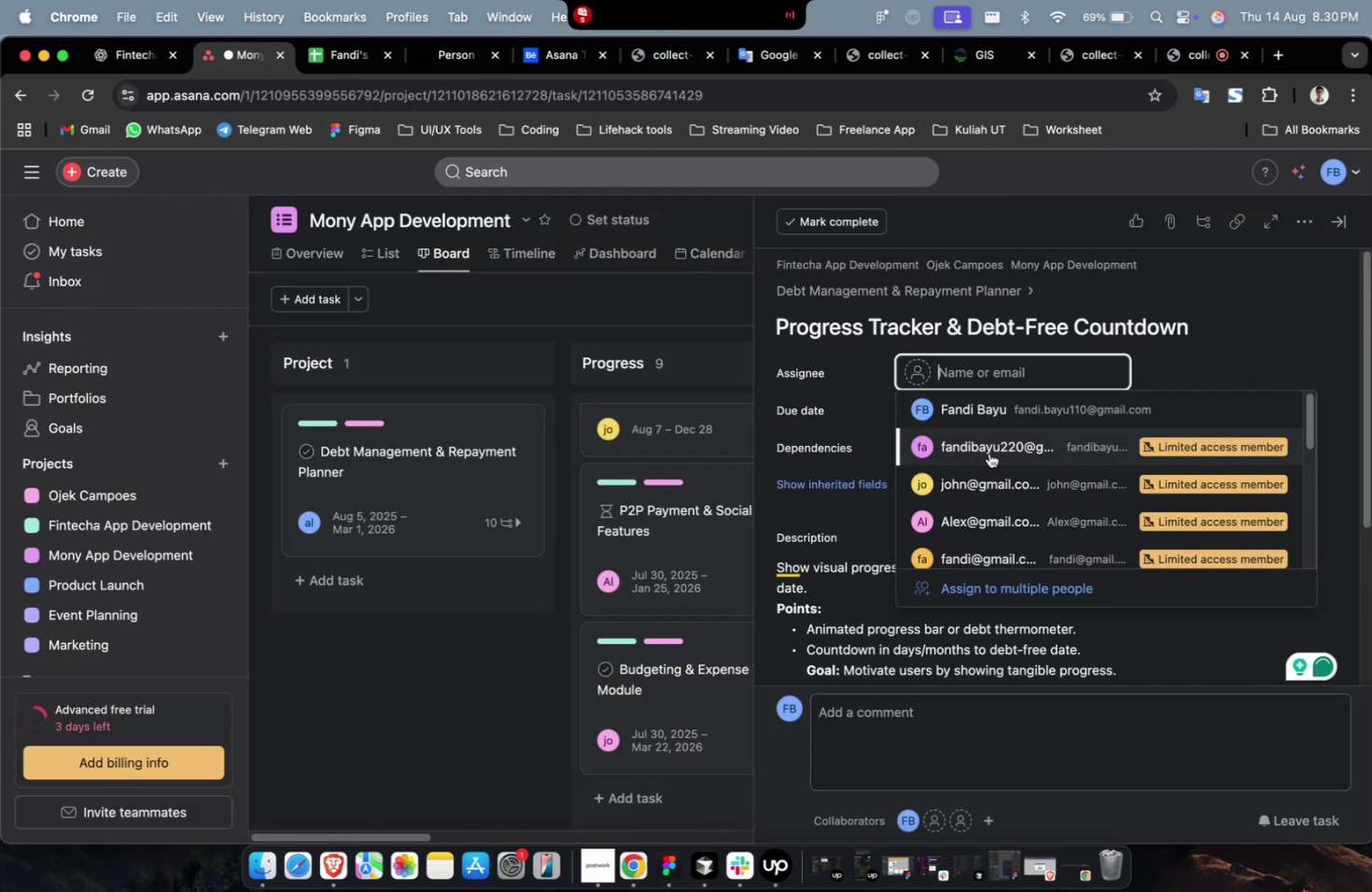 
left_click([1003, 504])
 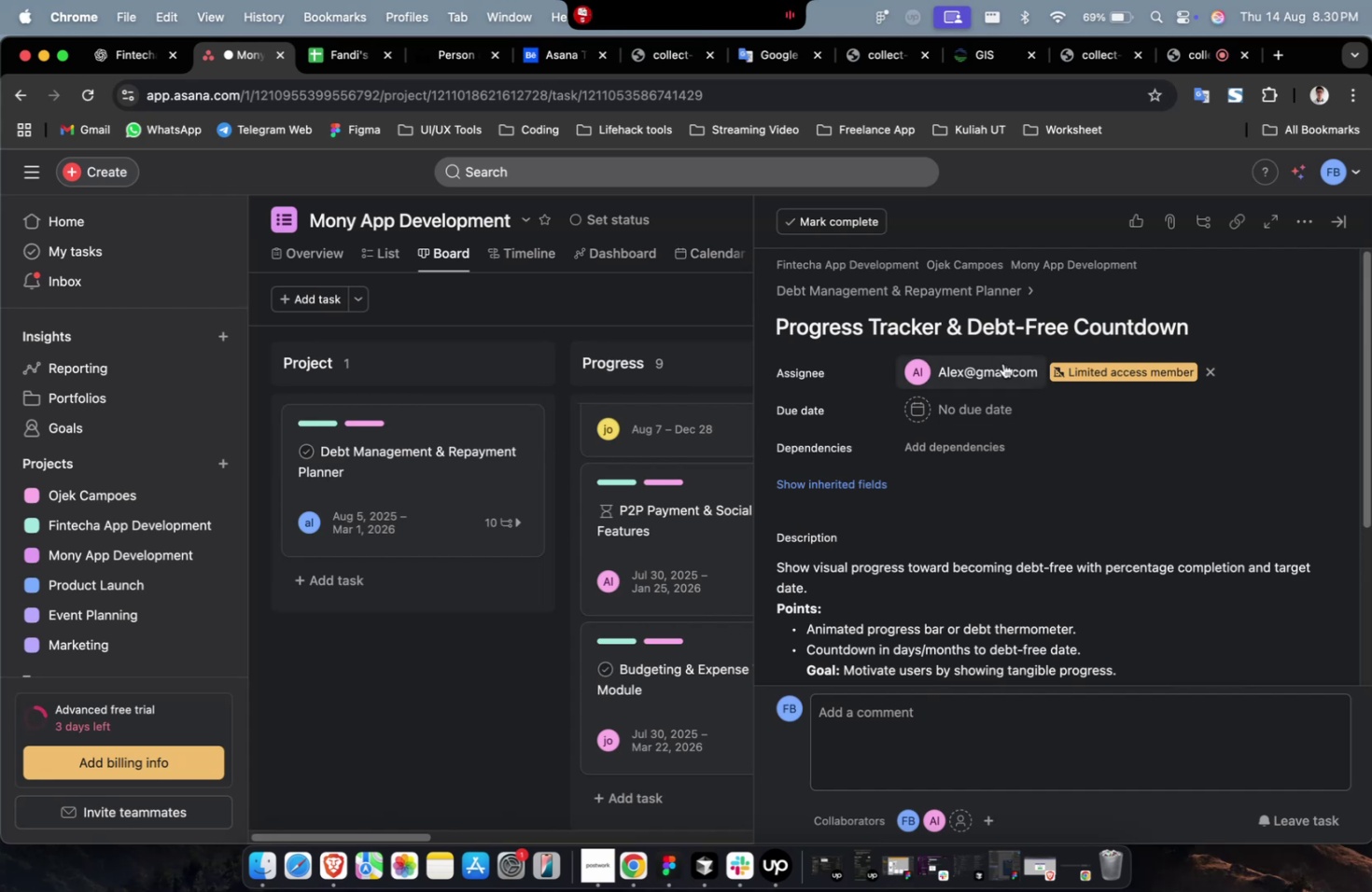 
scroll: coordinate [1002, 467], scroll_direction: down, amount: 5.0
 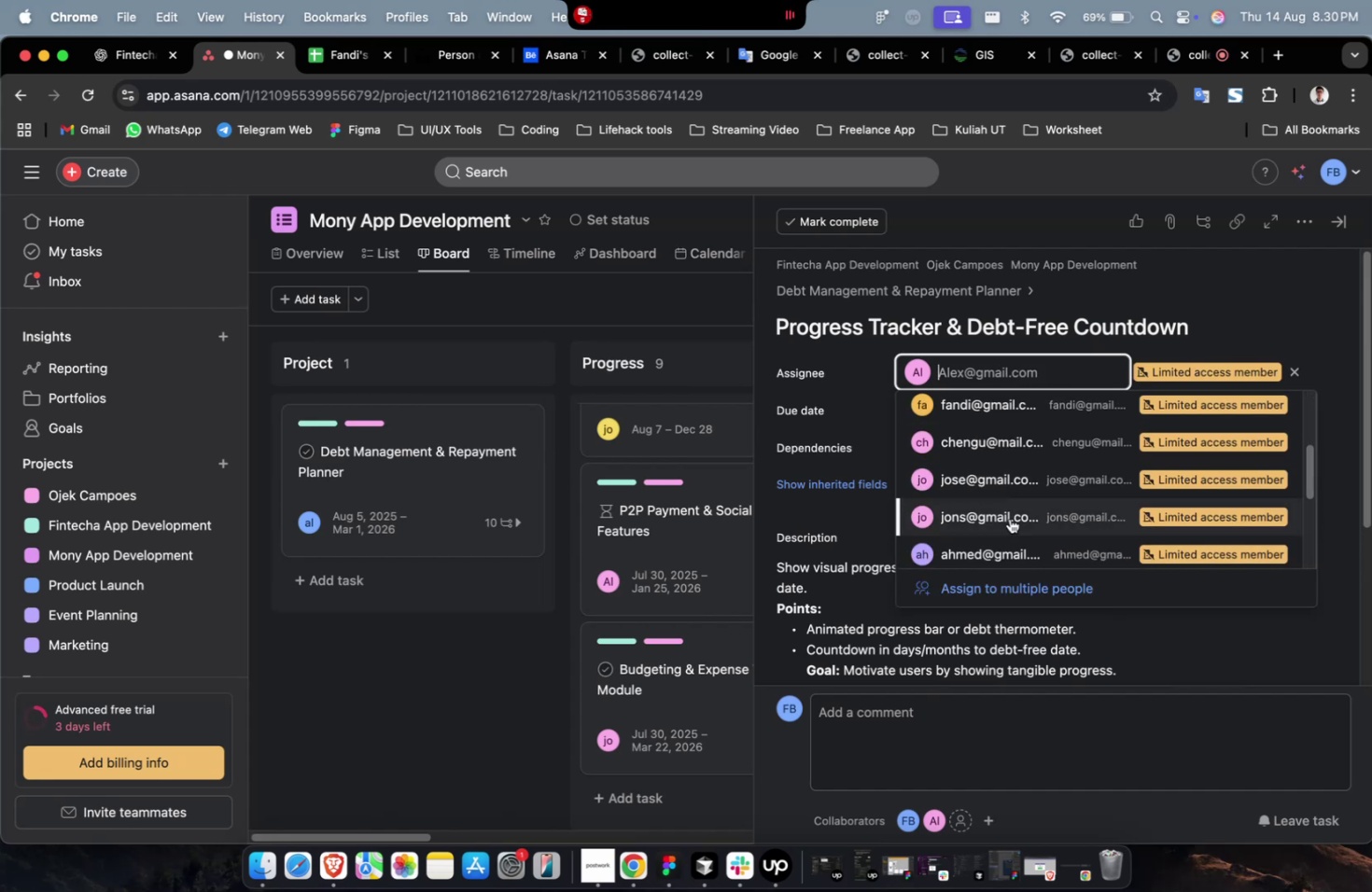 
left_click([1009, 518])
 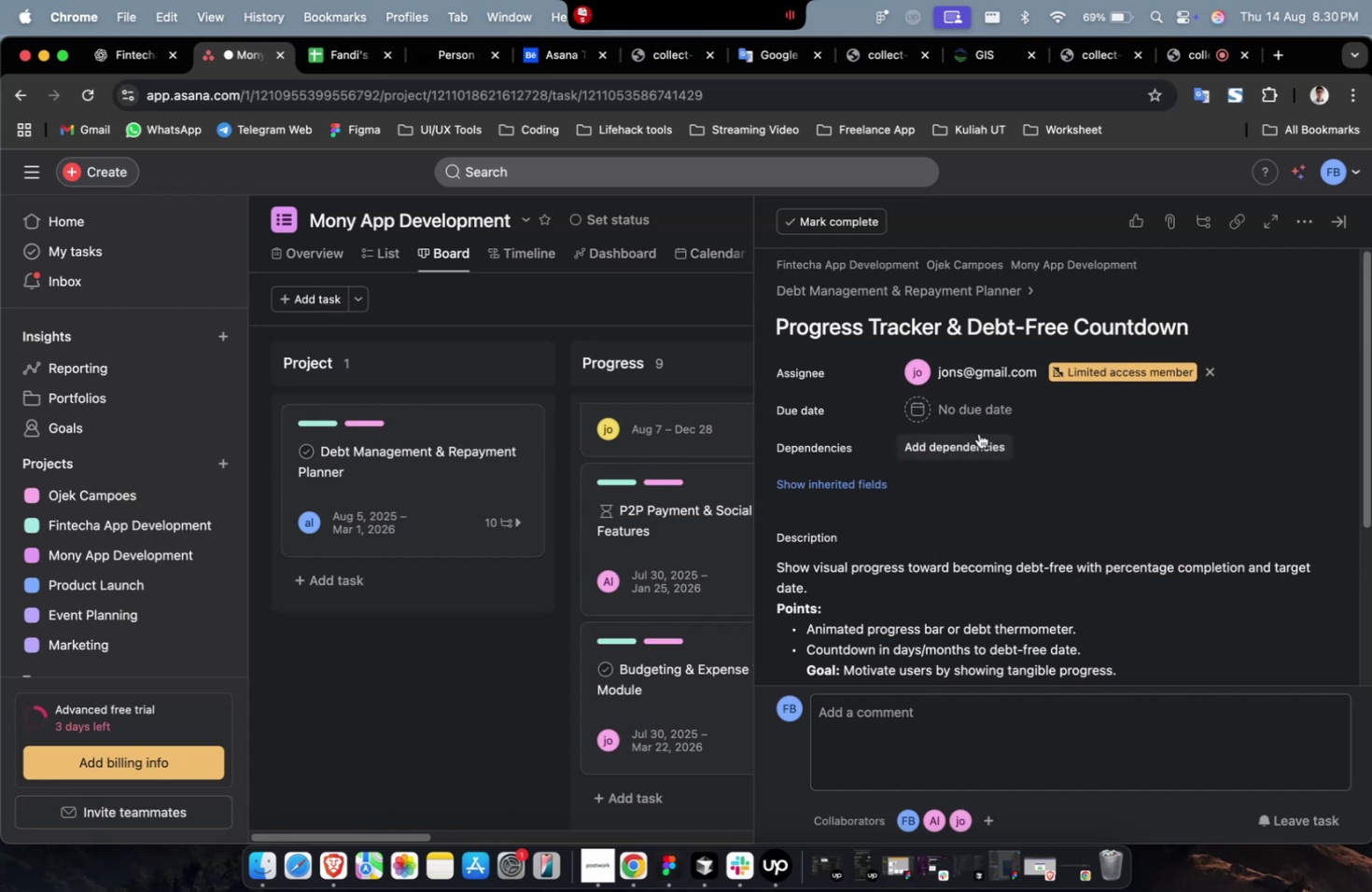 
double_click([977, 428])
 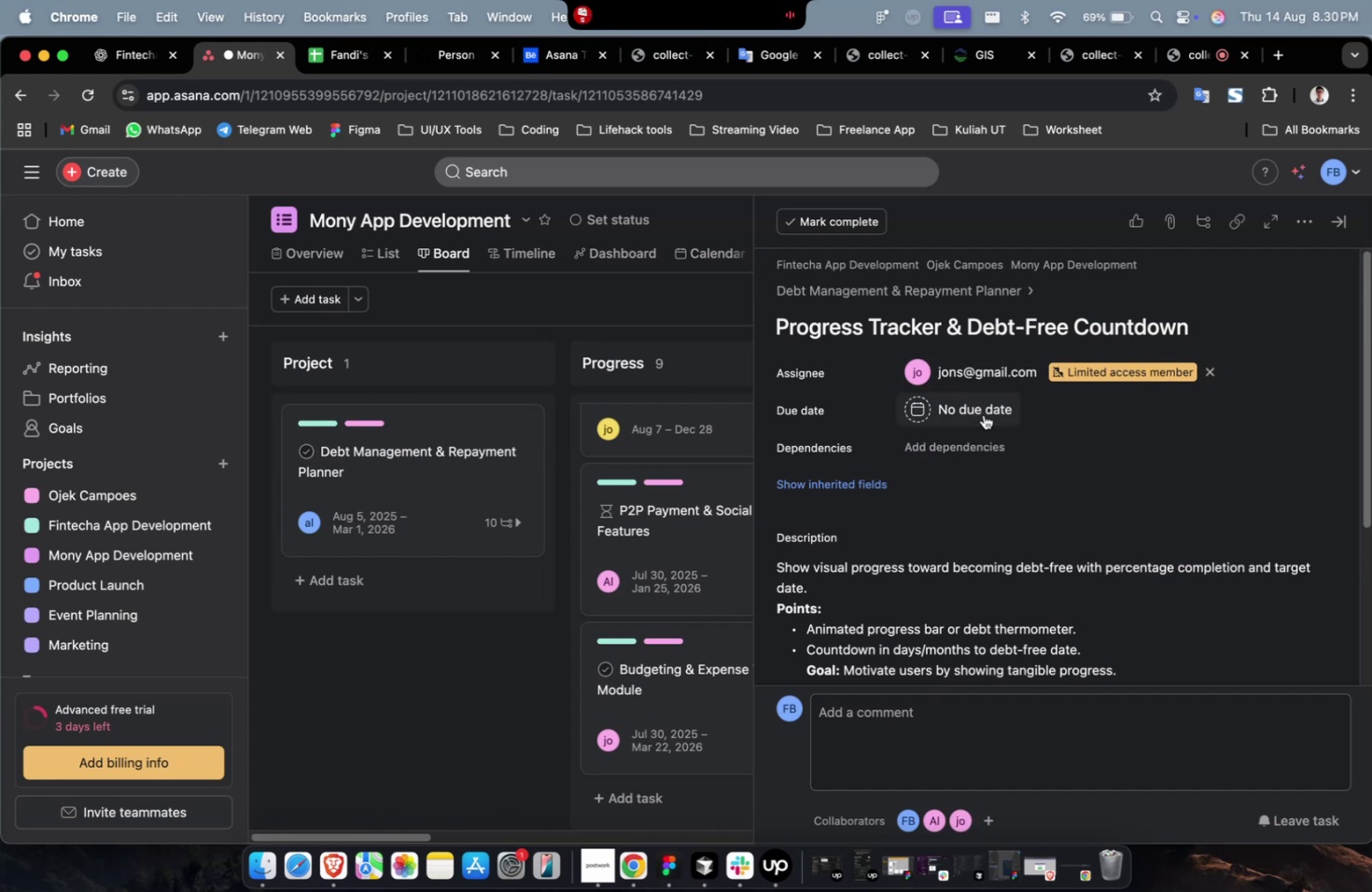 
triple_click([983, 414])
 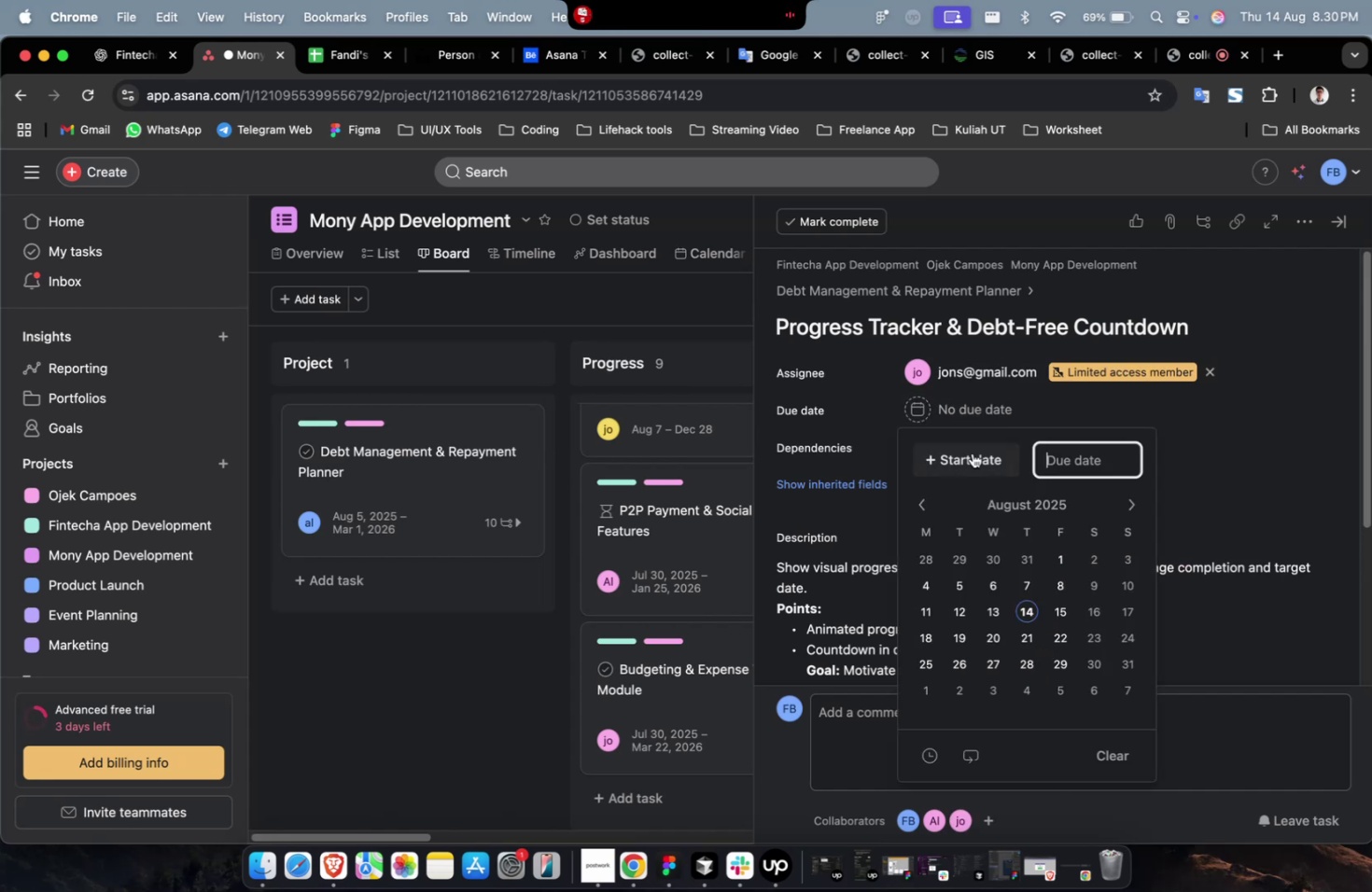 
triple_click([972, 453])
 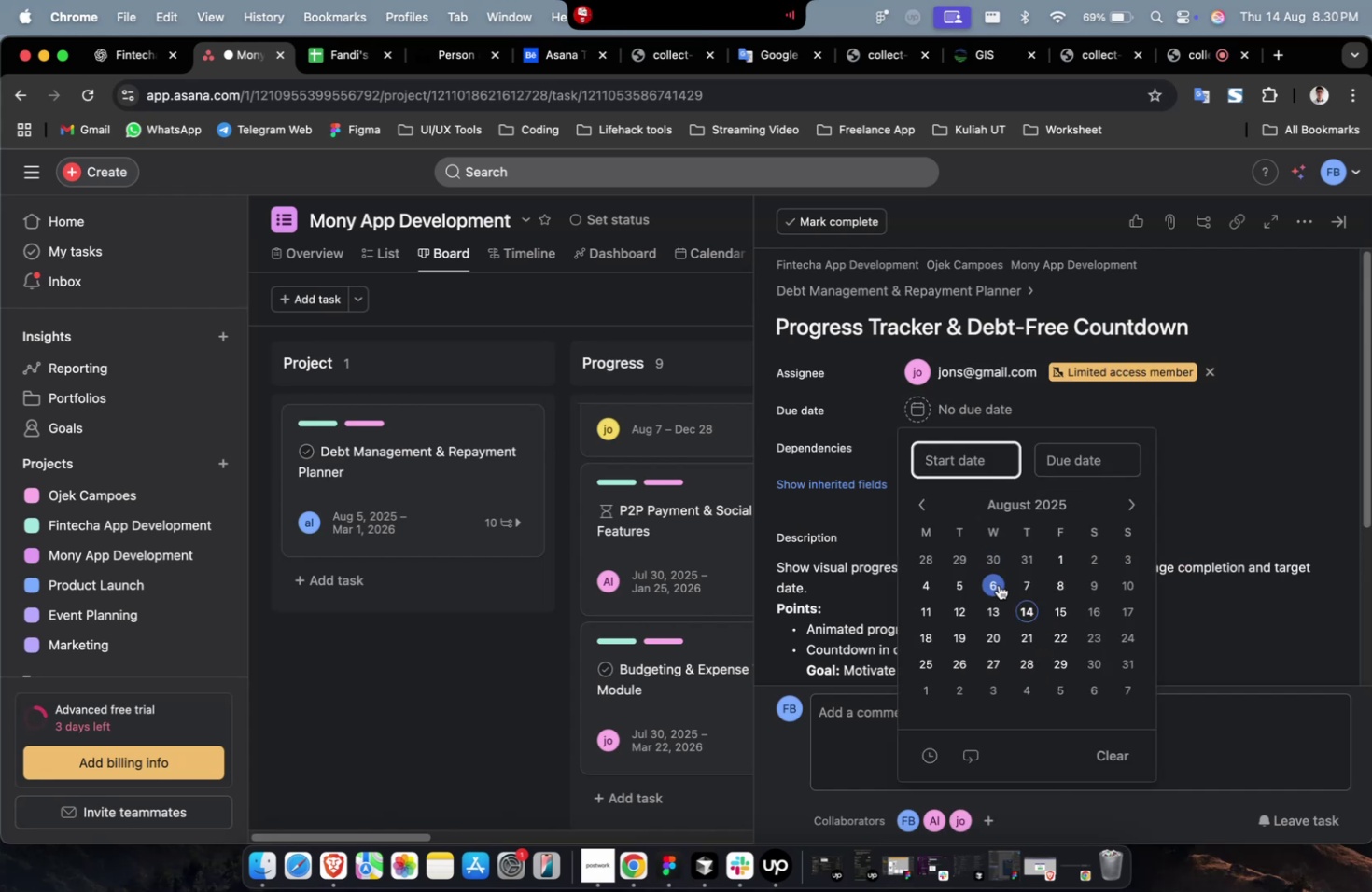 
left_click([999, 586])
 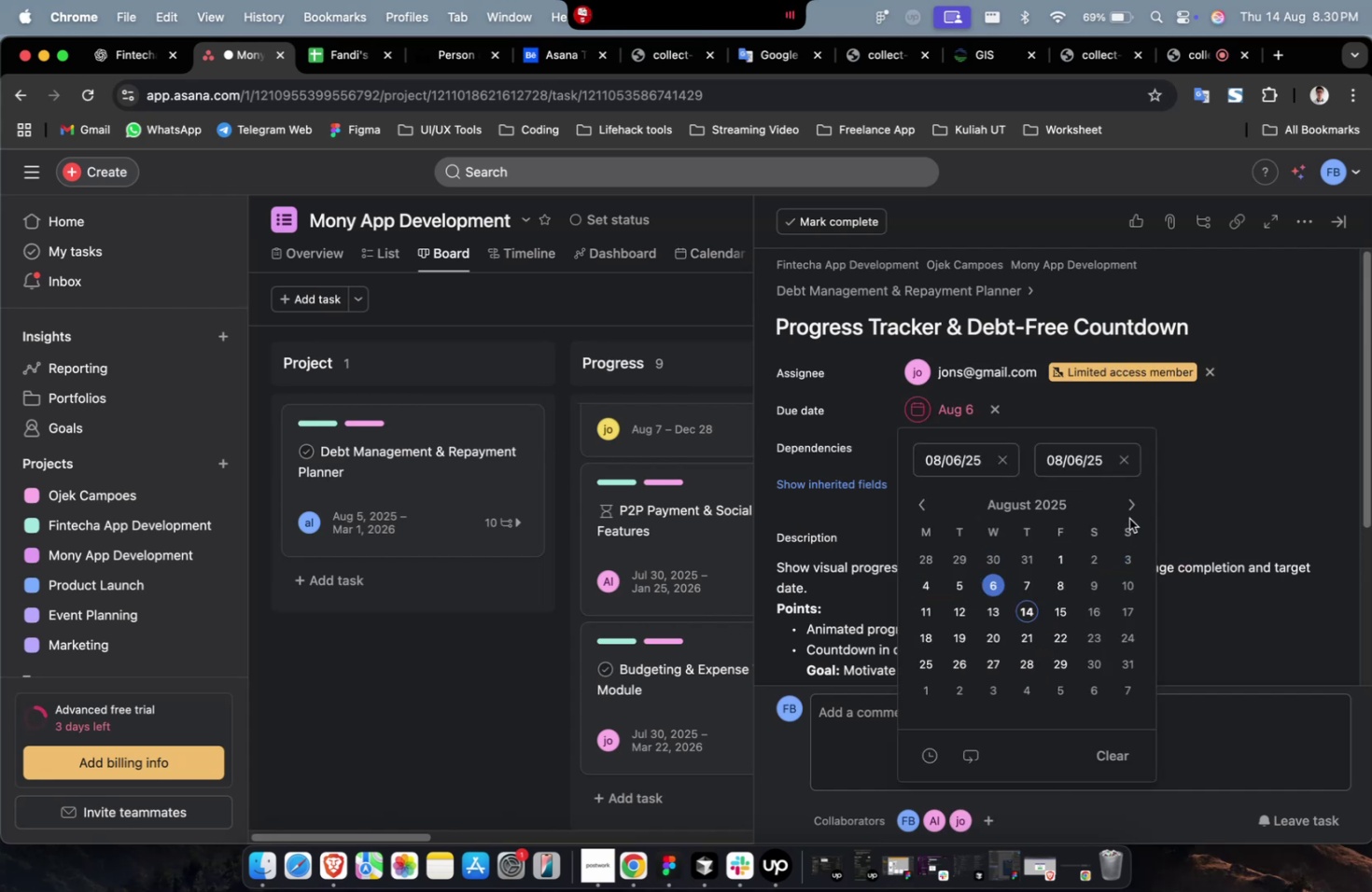 
double_click([1128, 518])
 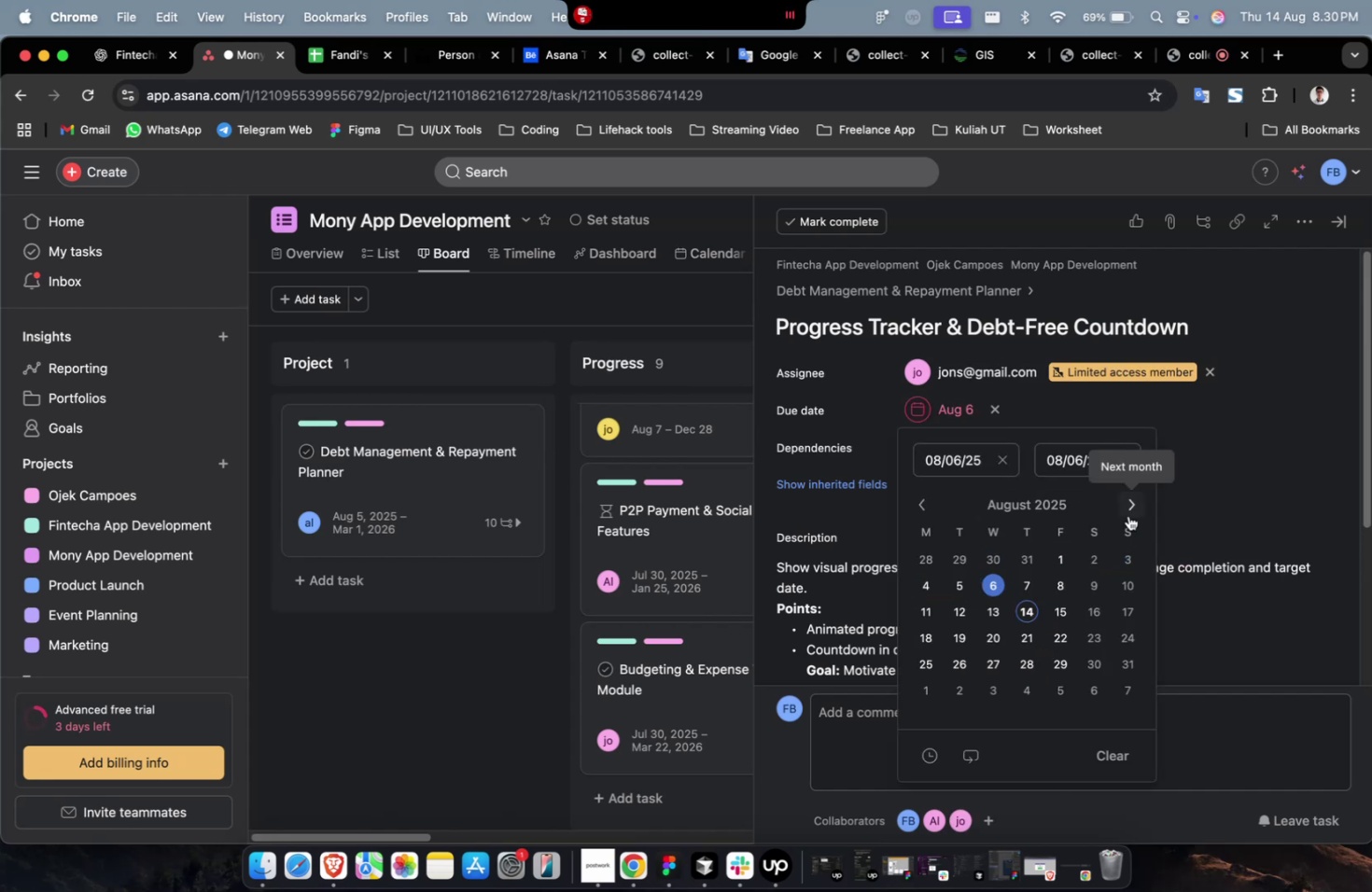 
triple_click([1127, 515])
 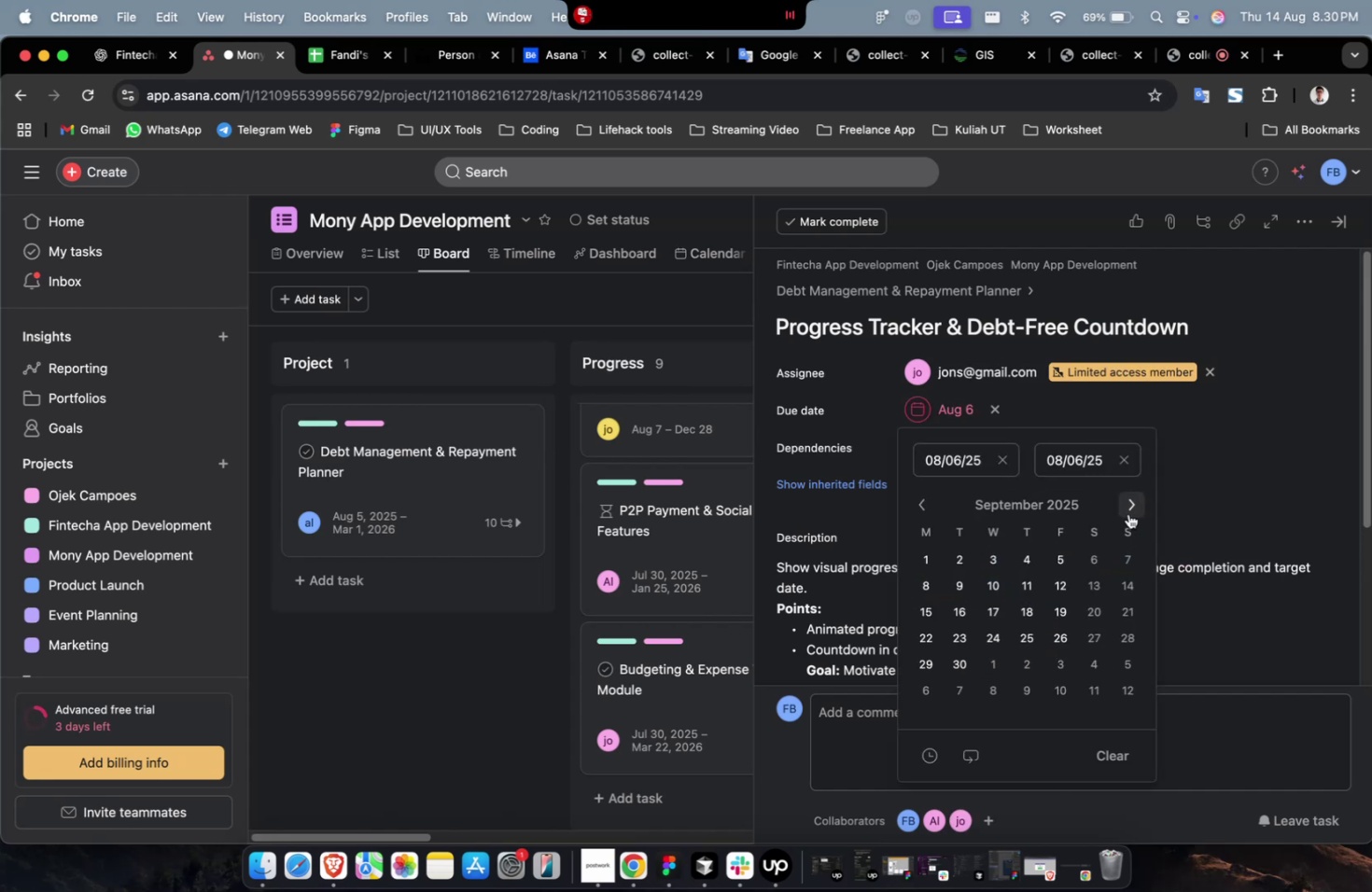 
triple_click([1127, 513])
 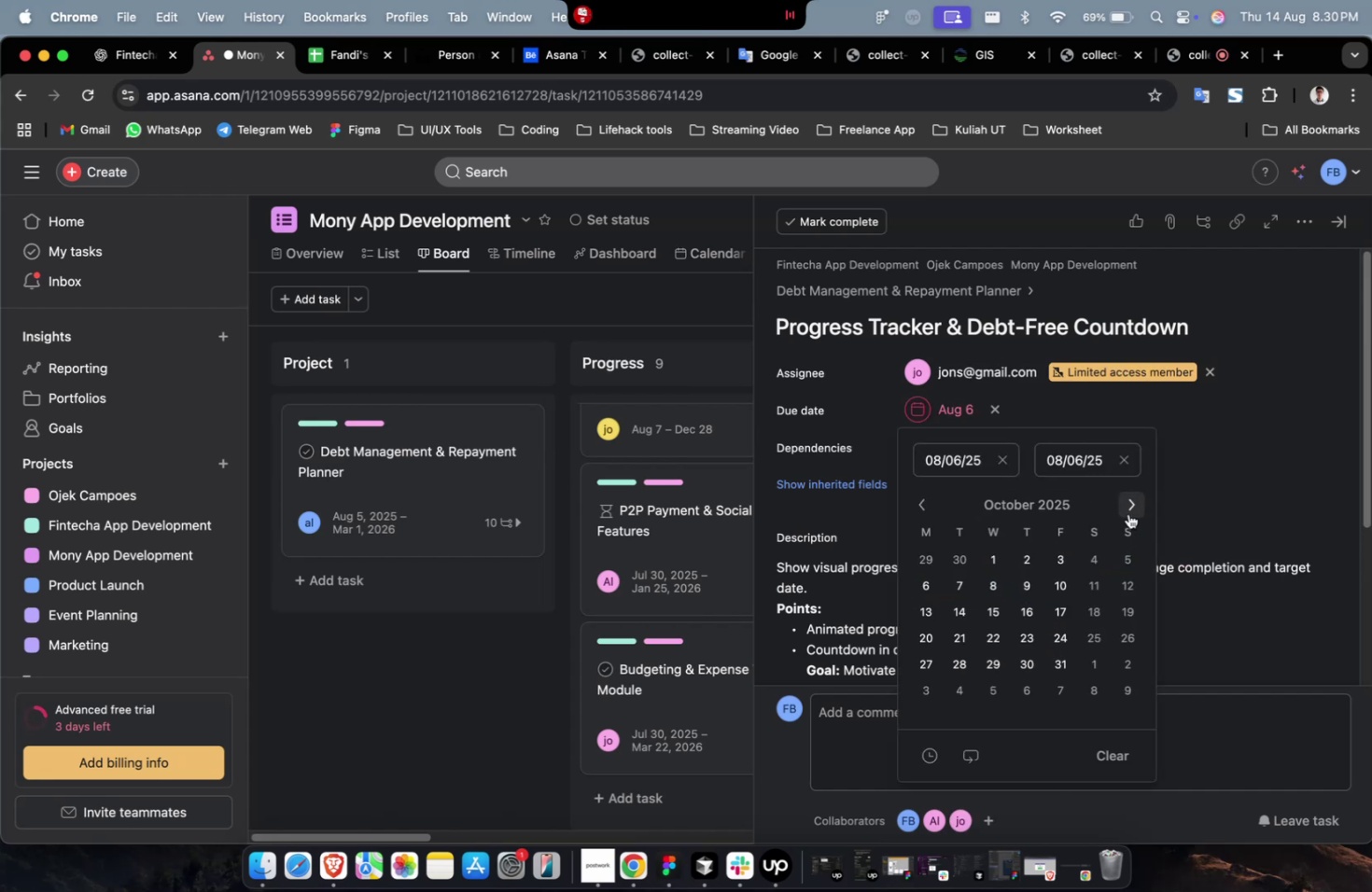 
triple_click([1127, 513])
 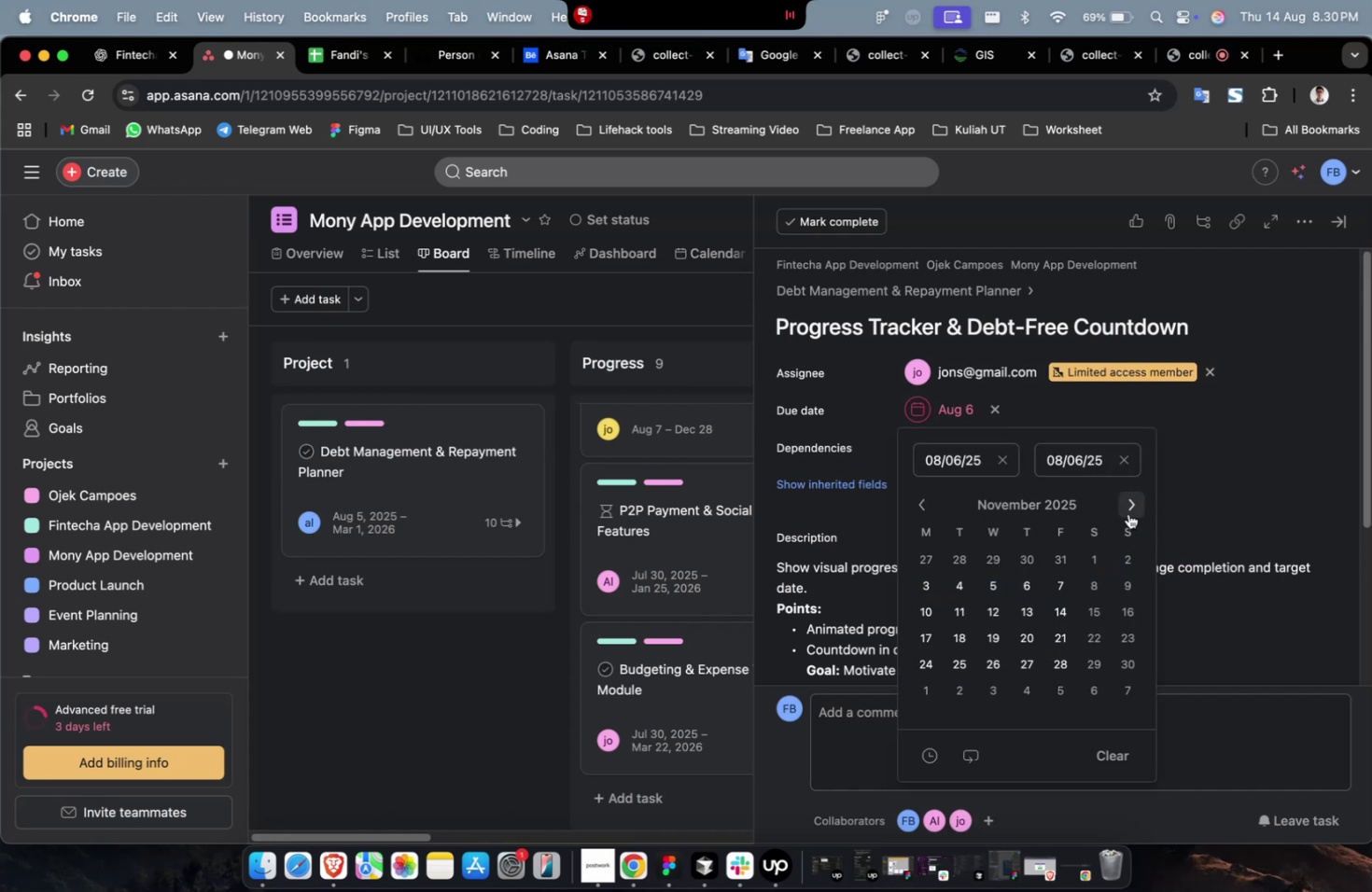 
triple_click([1127, 513])
 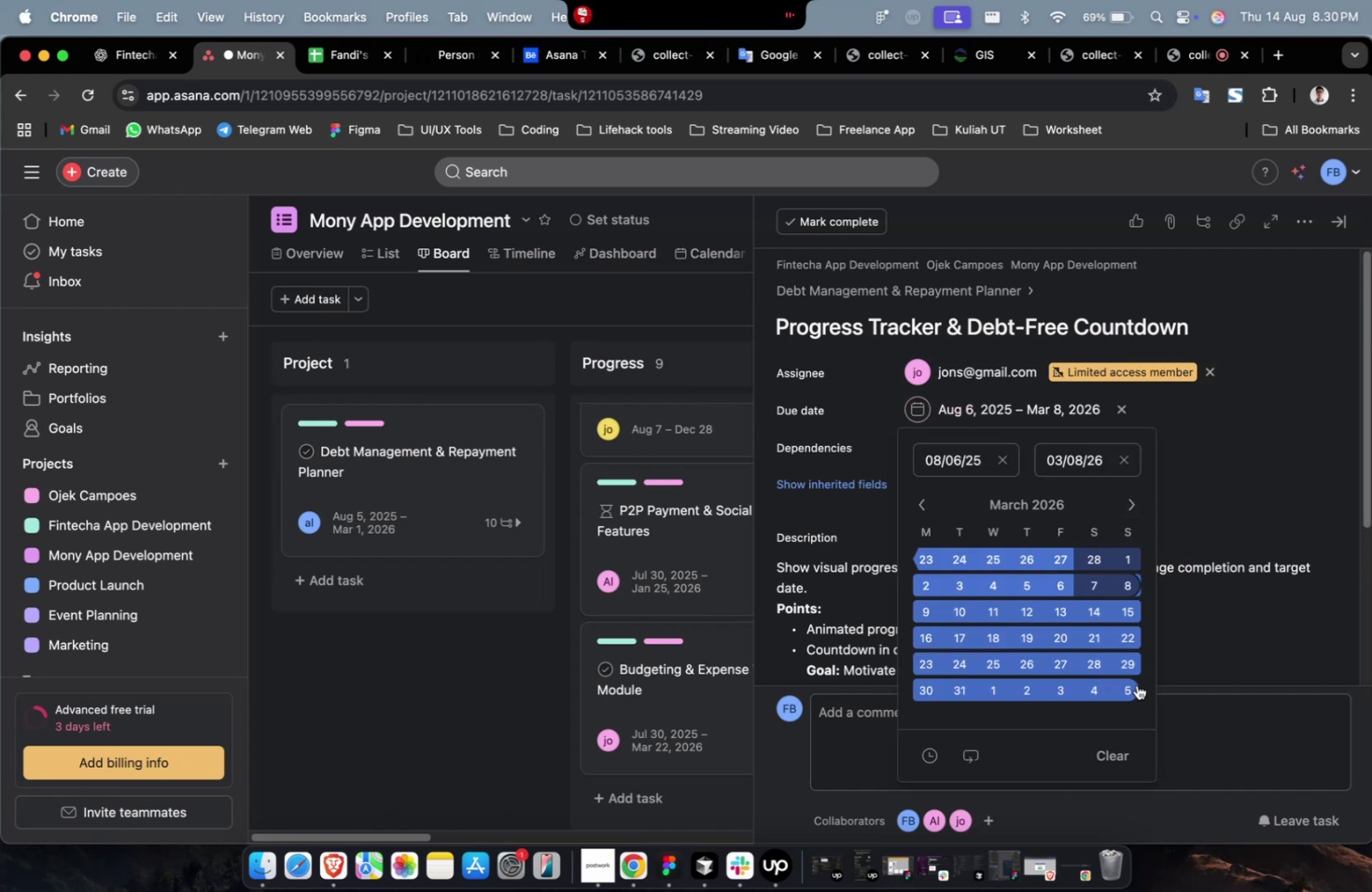 
double_click([1206, 452])
 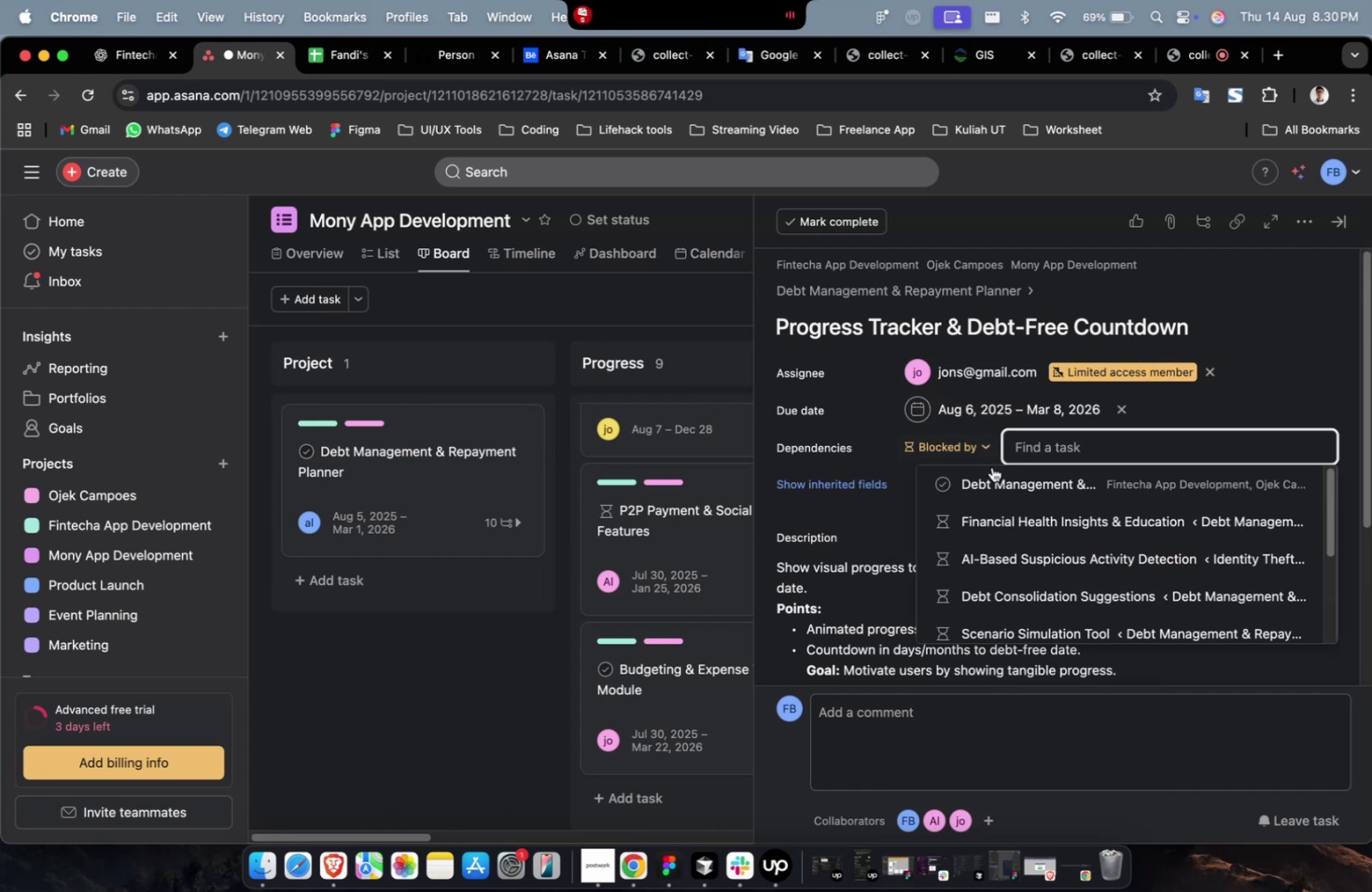 
left_click([992, 473])
 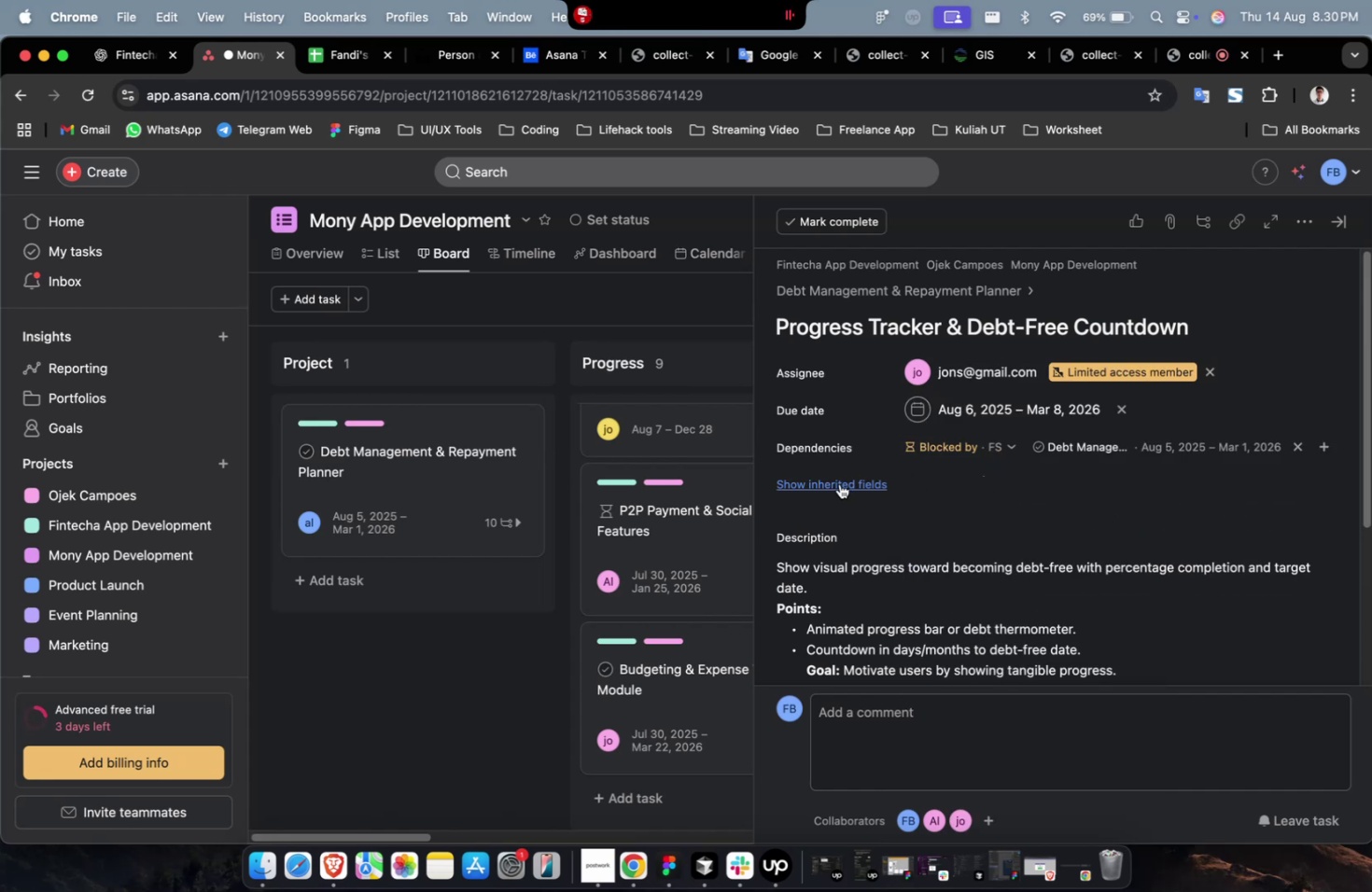 
double_click([838, 483])
 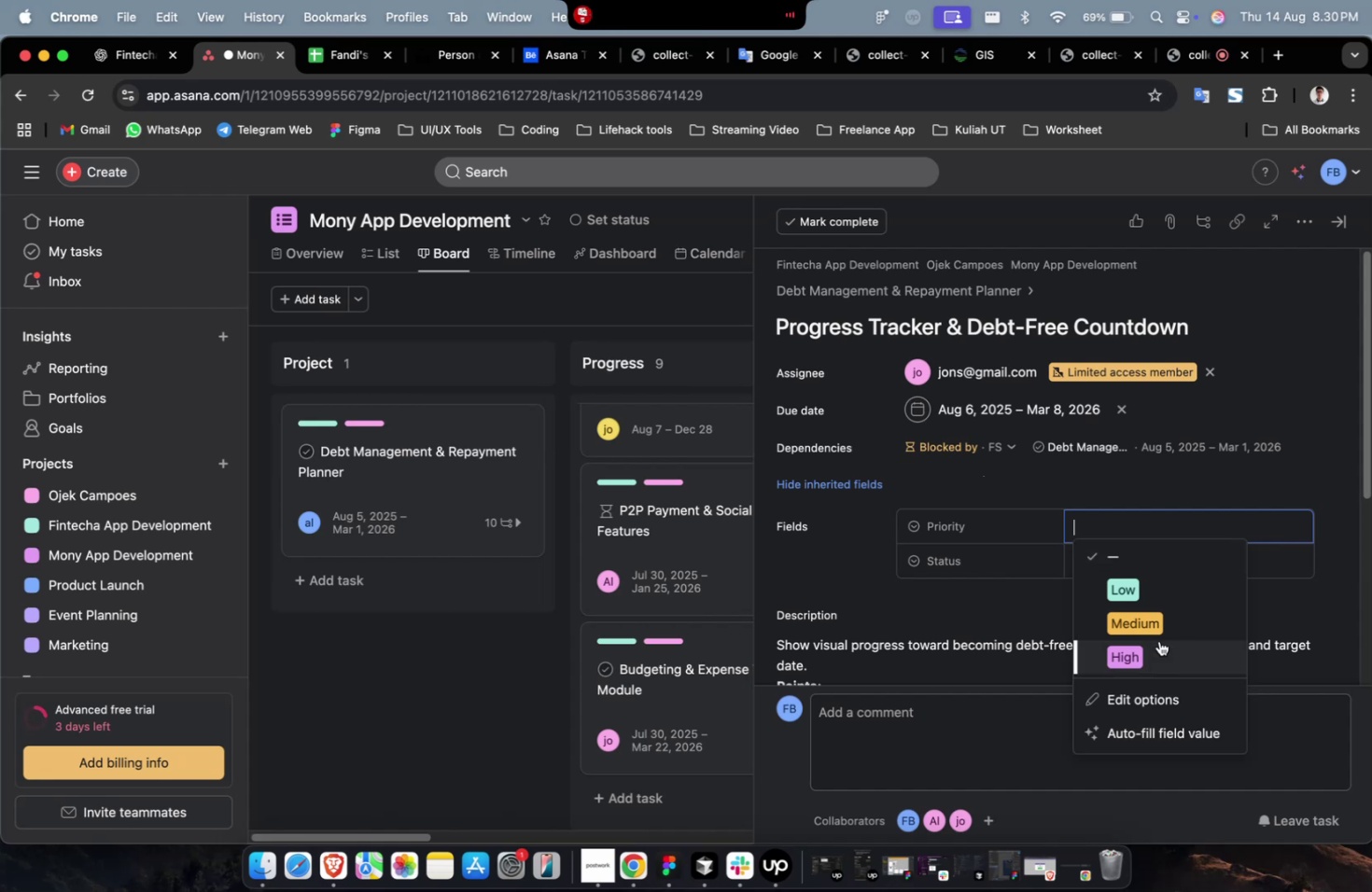 
triple_click([1156, 655])
 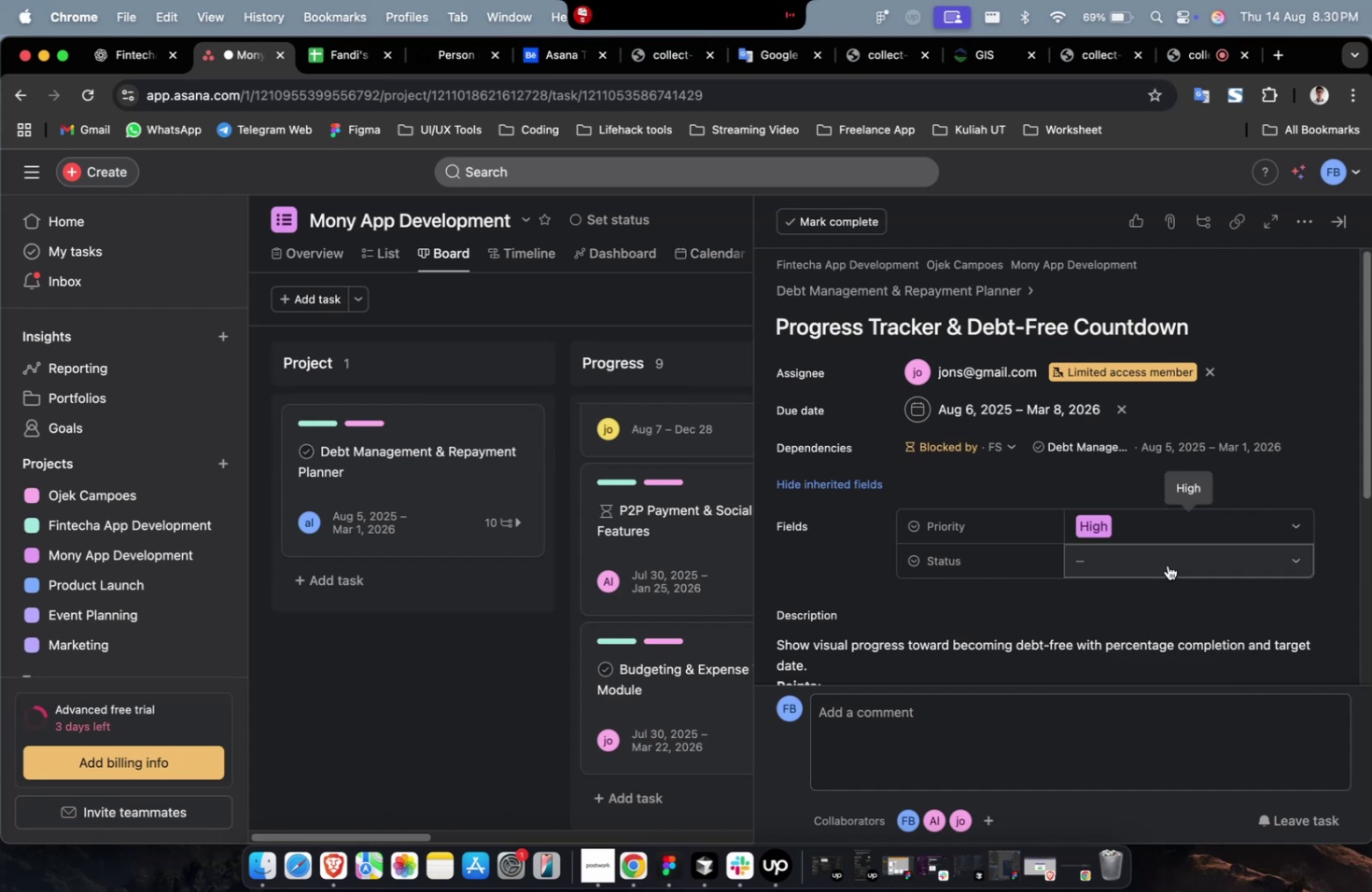 
triple_click([1167, 564])
 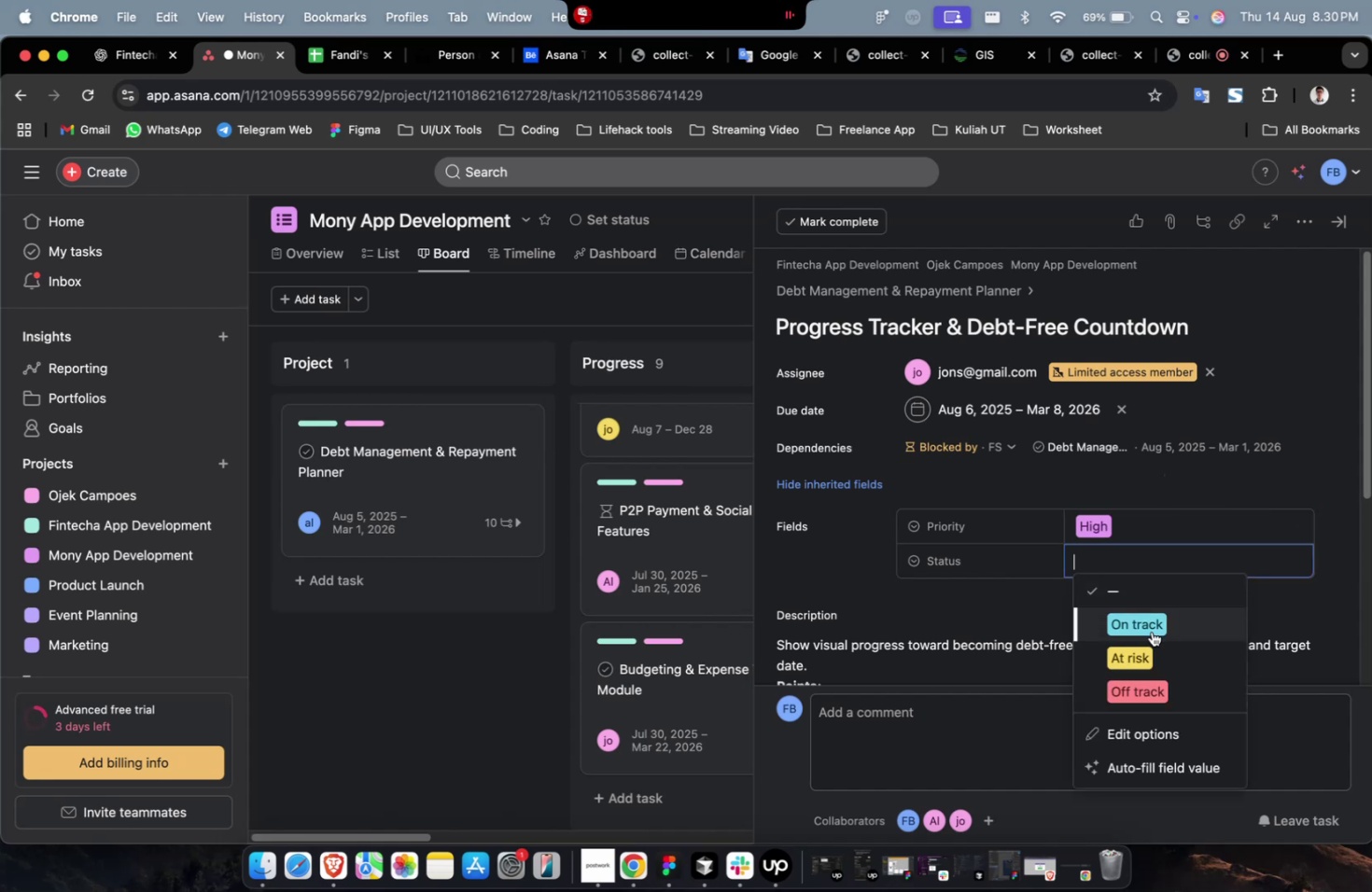 
triple_click([1151, 632])
 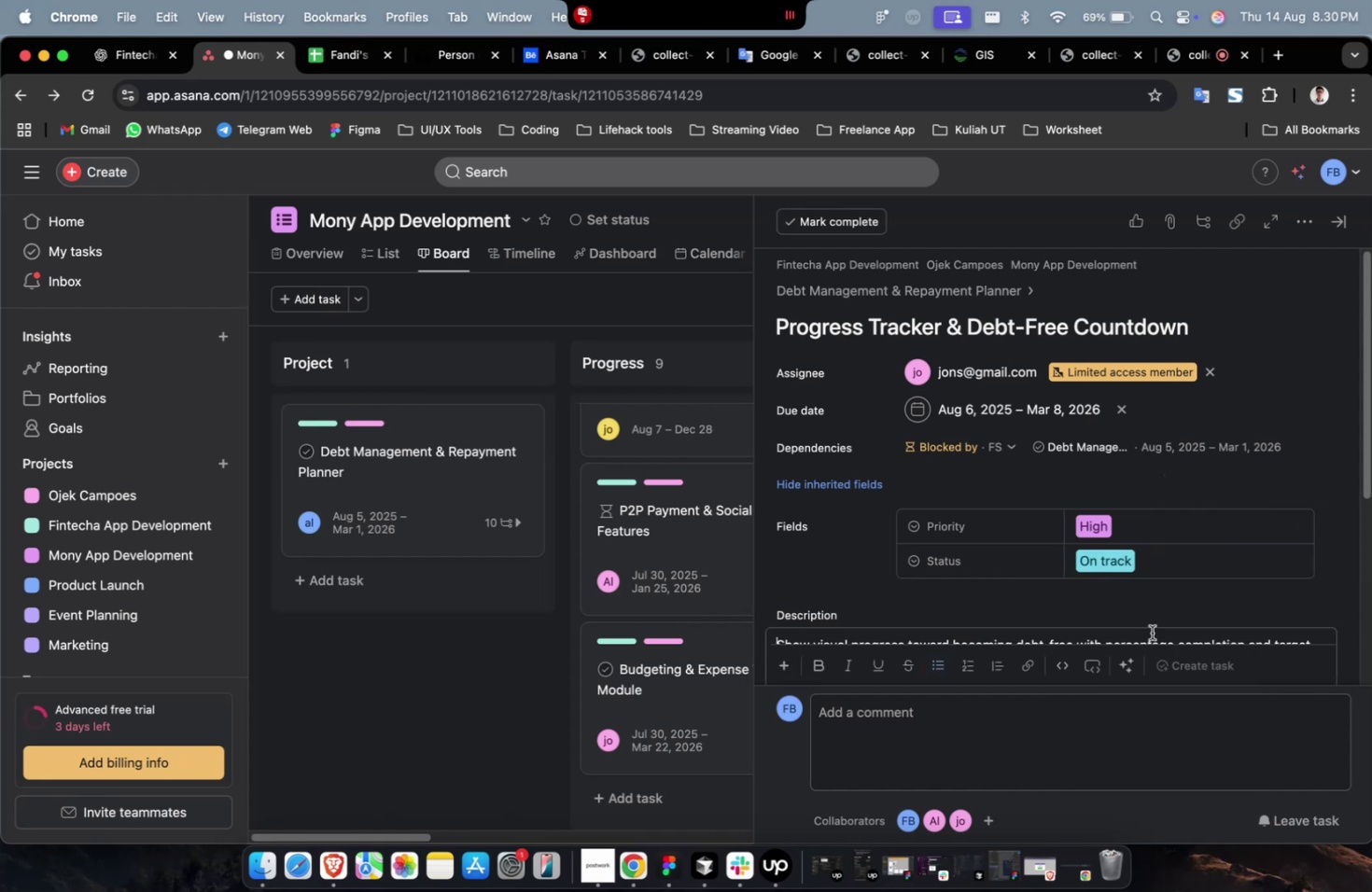 
scroll: coordinate [1142, 599], scroll_direction: down, amount: 35.0
 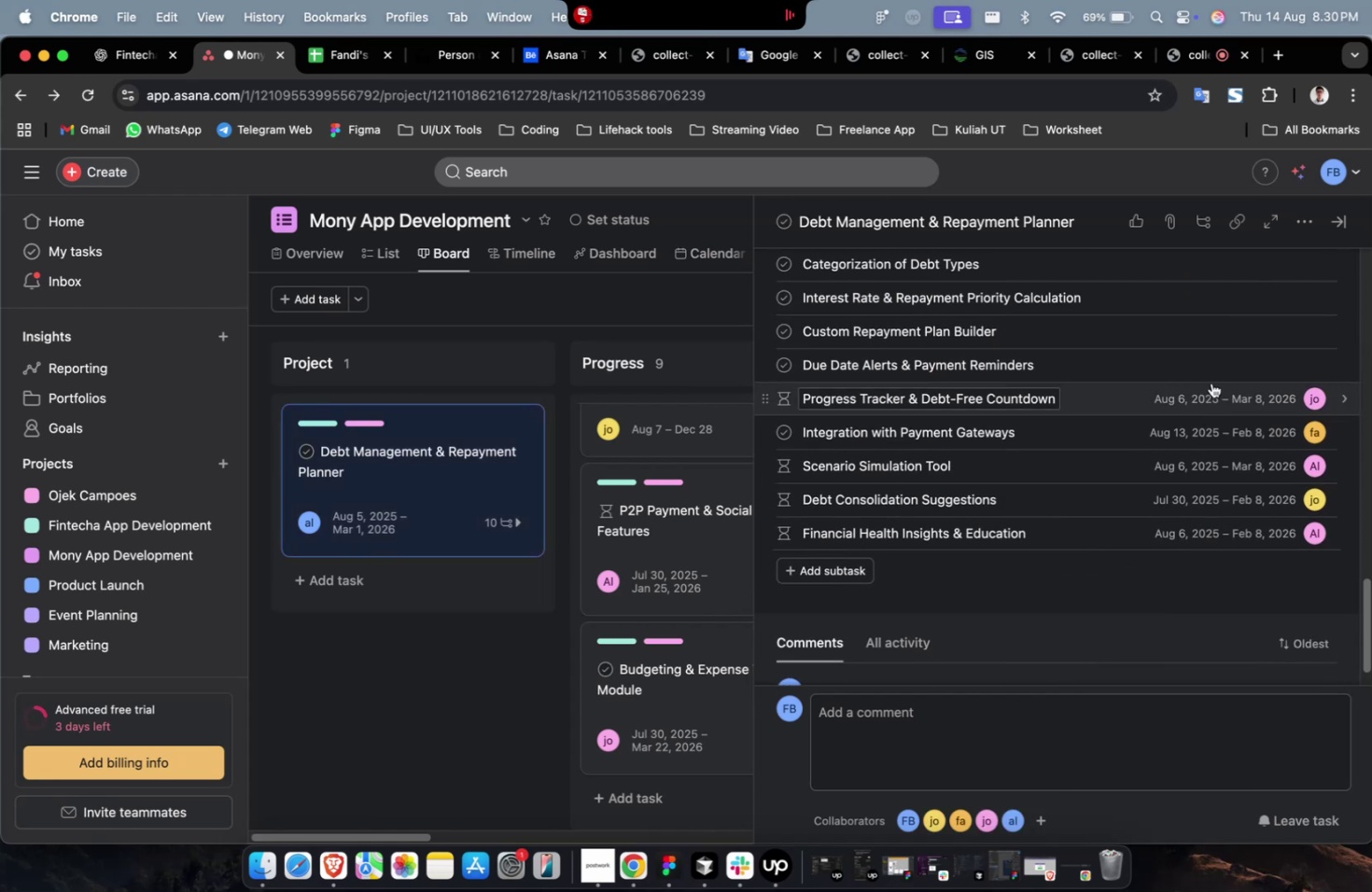 
left_click([1208, 375])
 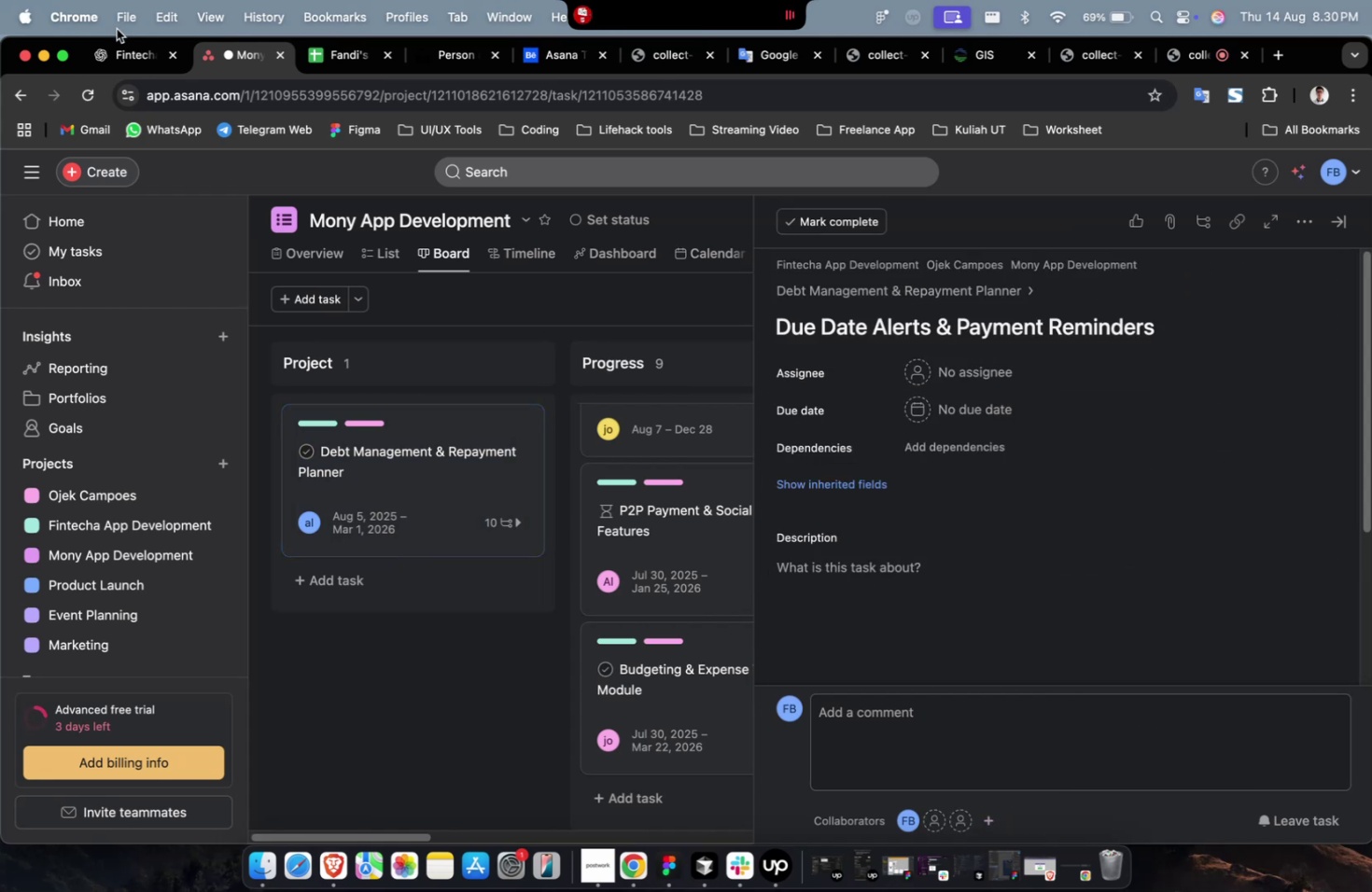 
left_click([109, 48])
 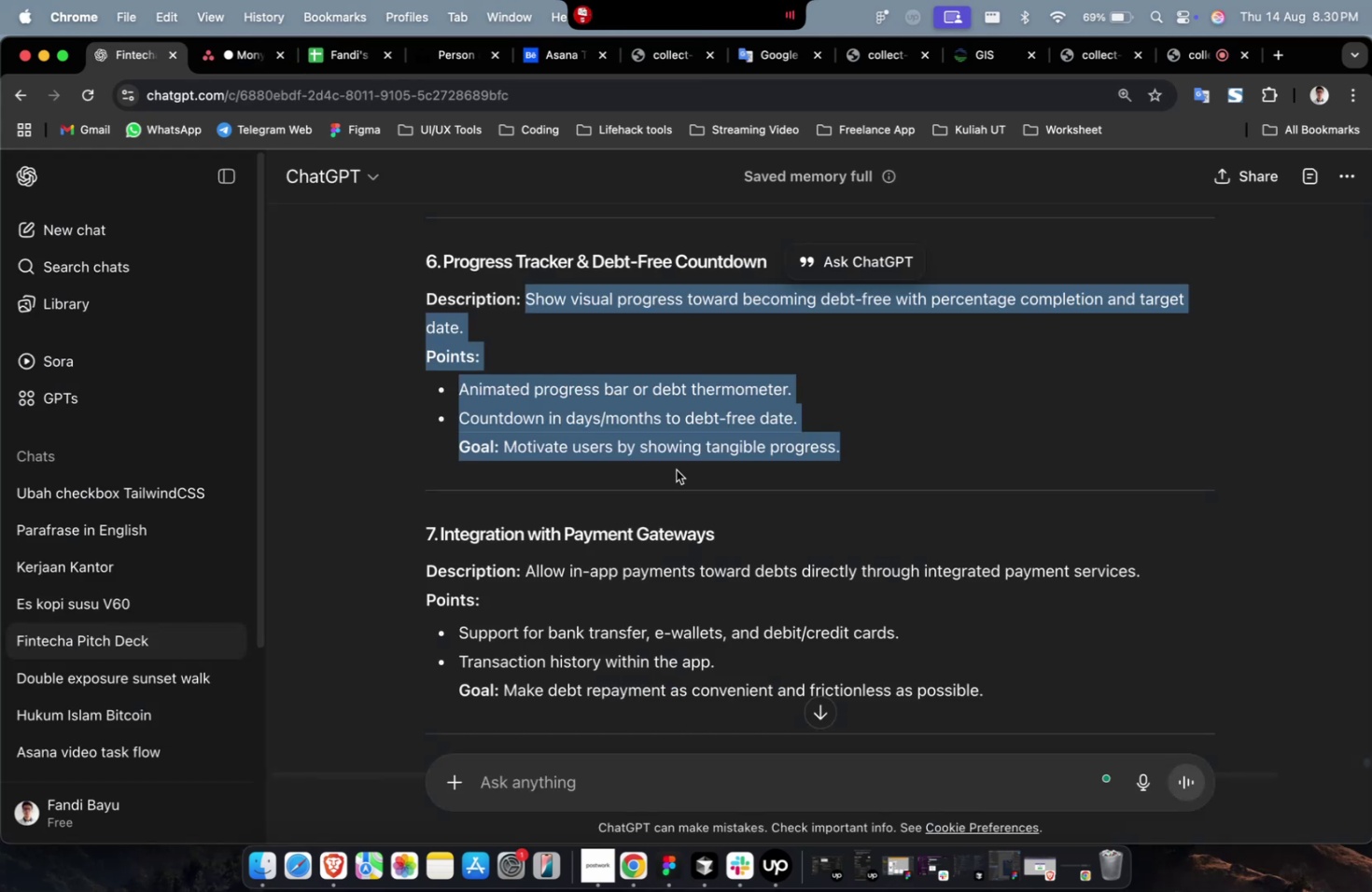 
scroll: coordinate [717, 500], scroll_direction: up, amount: 15.0
 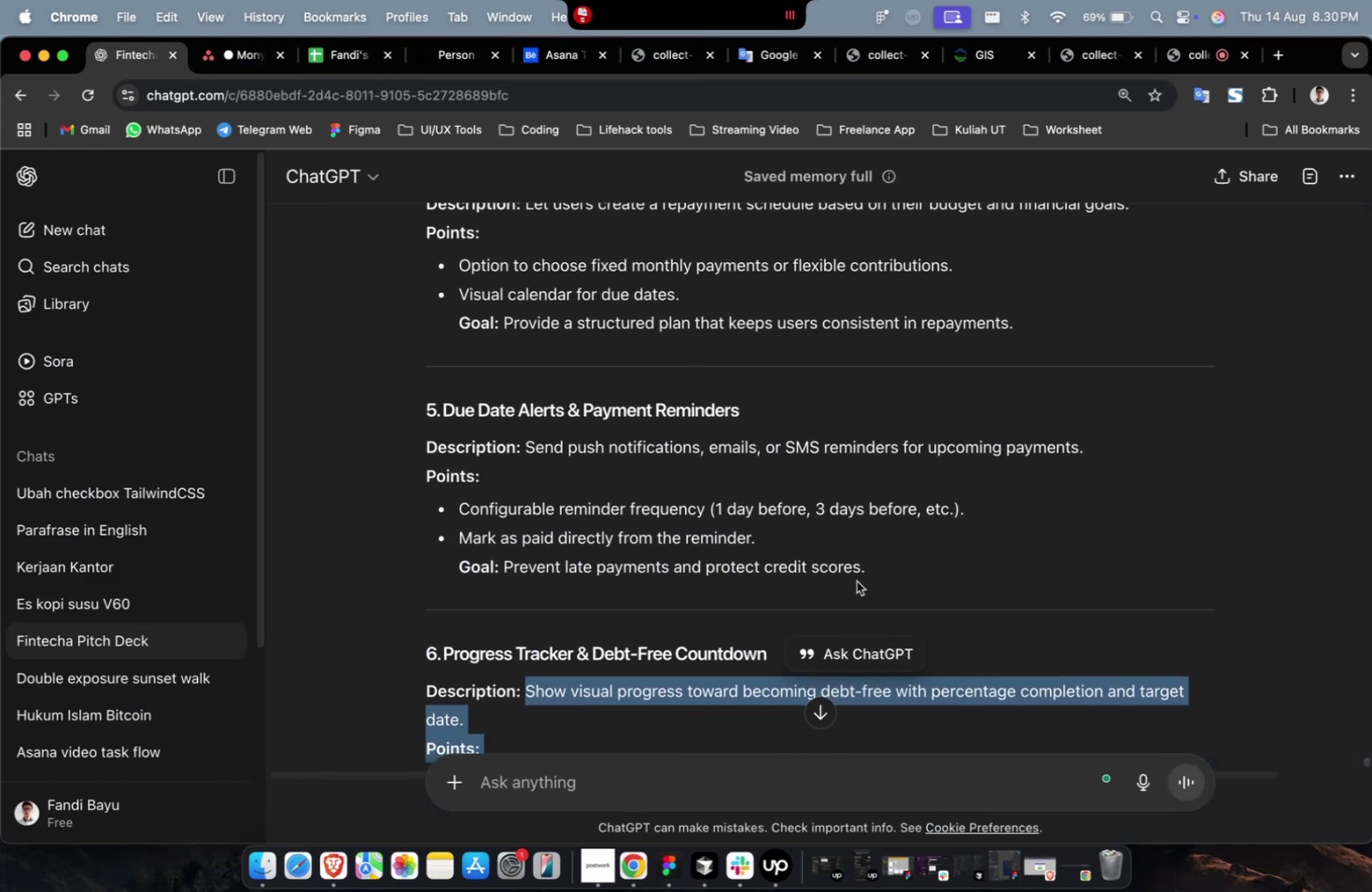 
left_click_drag(start_coordinate=[882, 578], to_coordinate=[527, 451])
 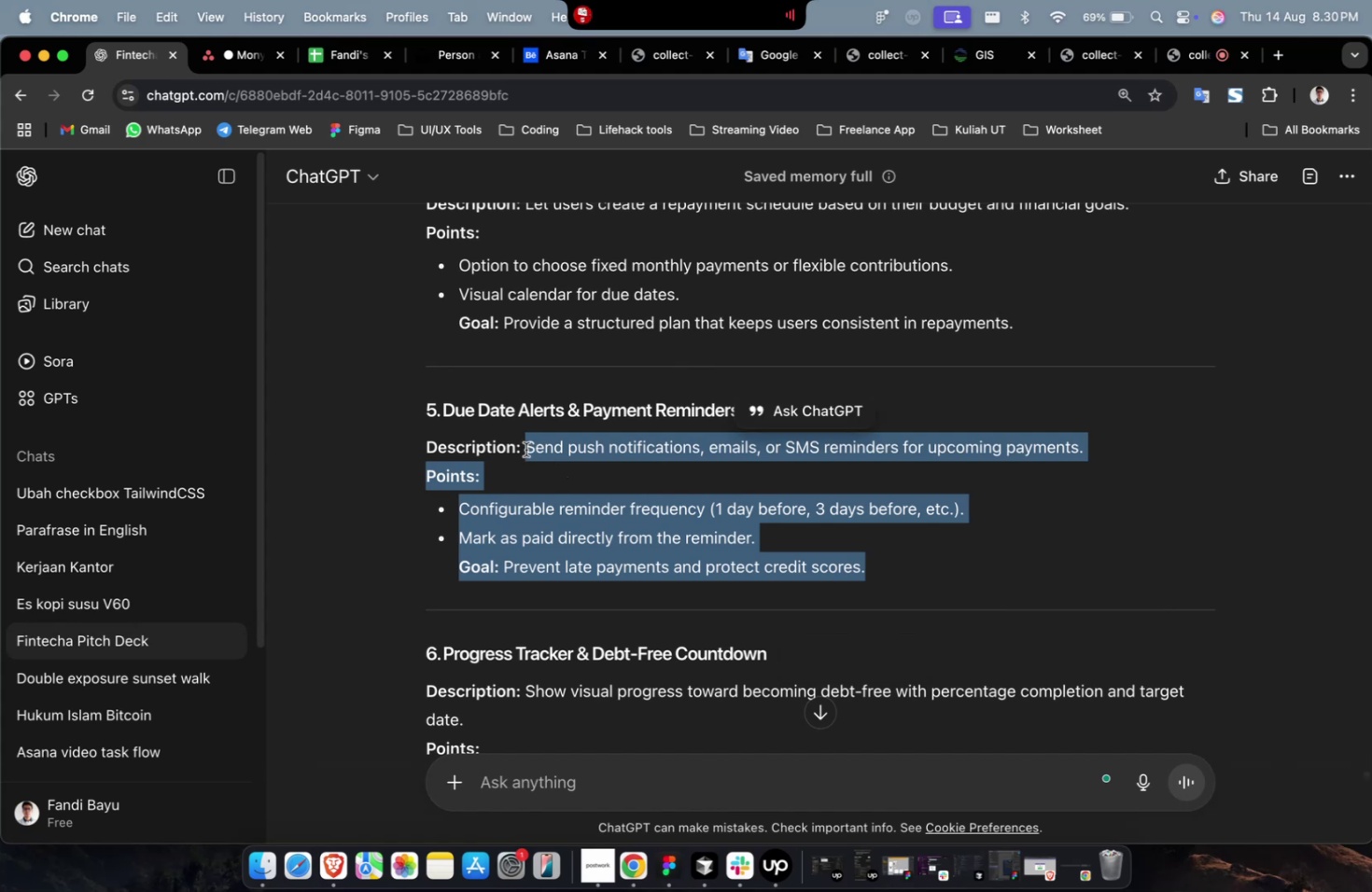 
key(Meta+C)
 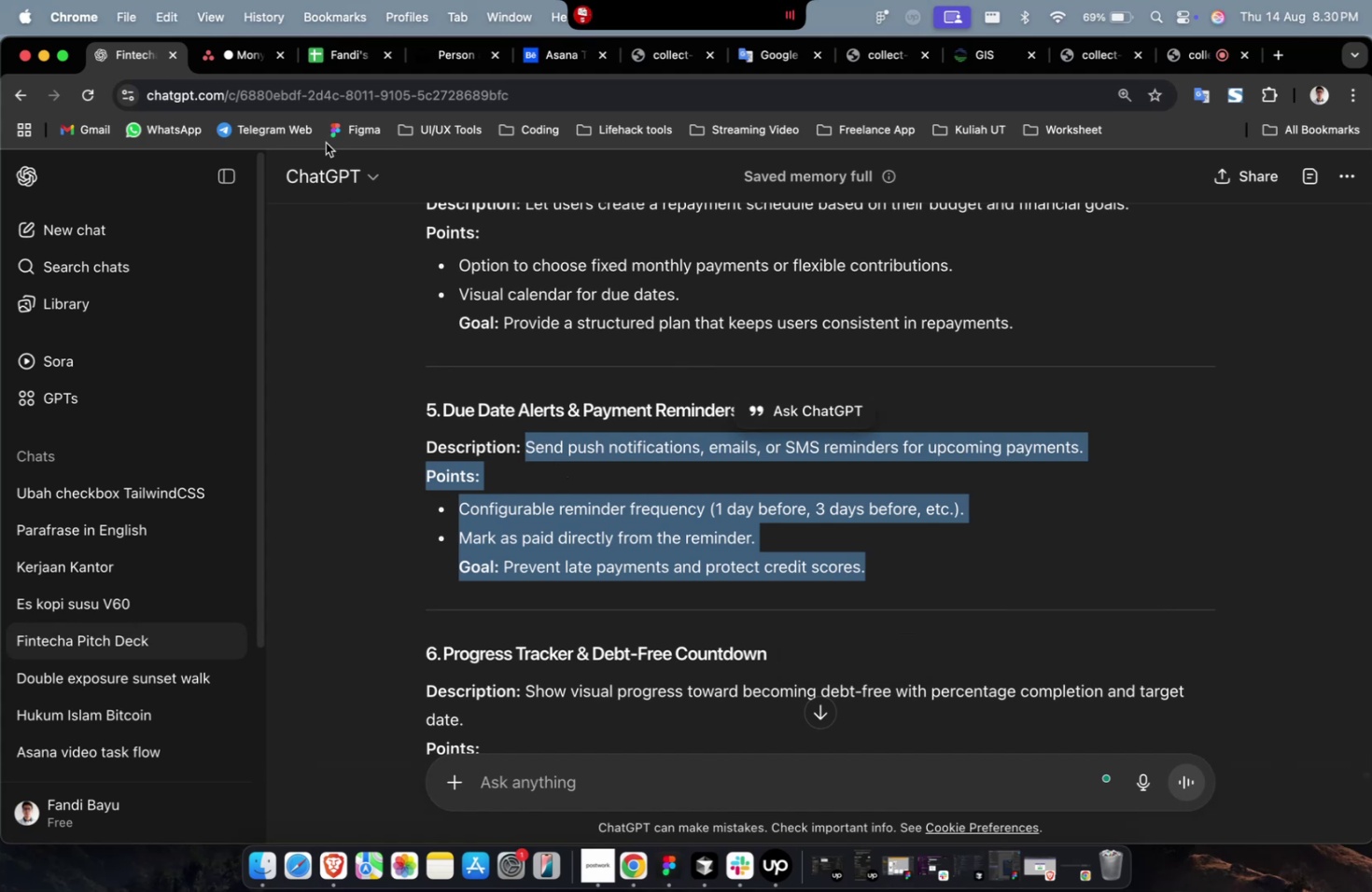 
key(Meta+C)
 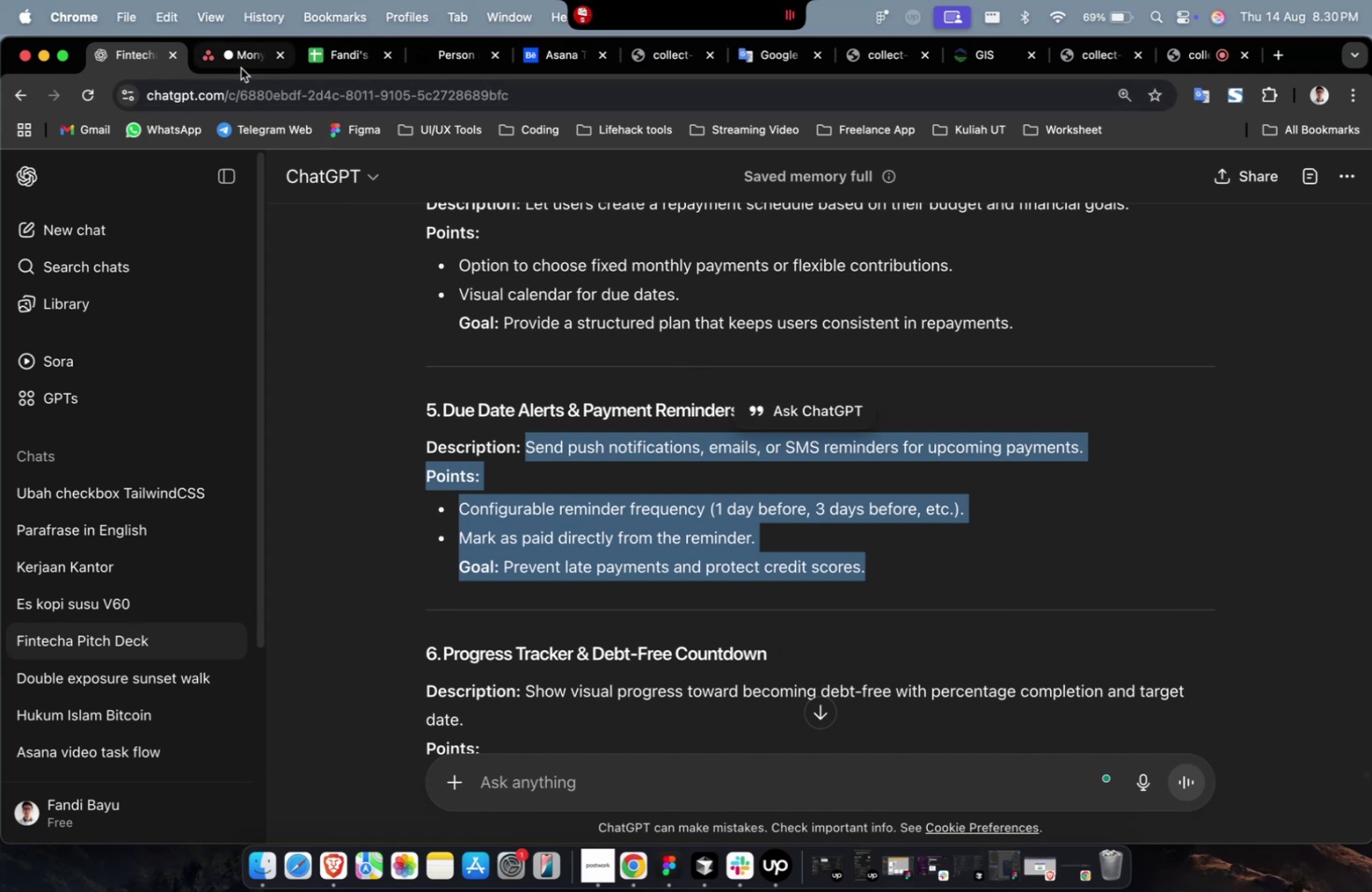 
left_click([241, 68])
 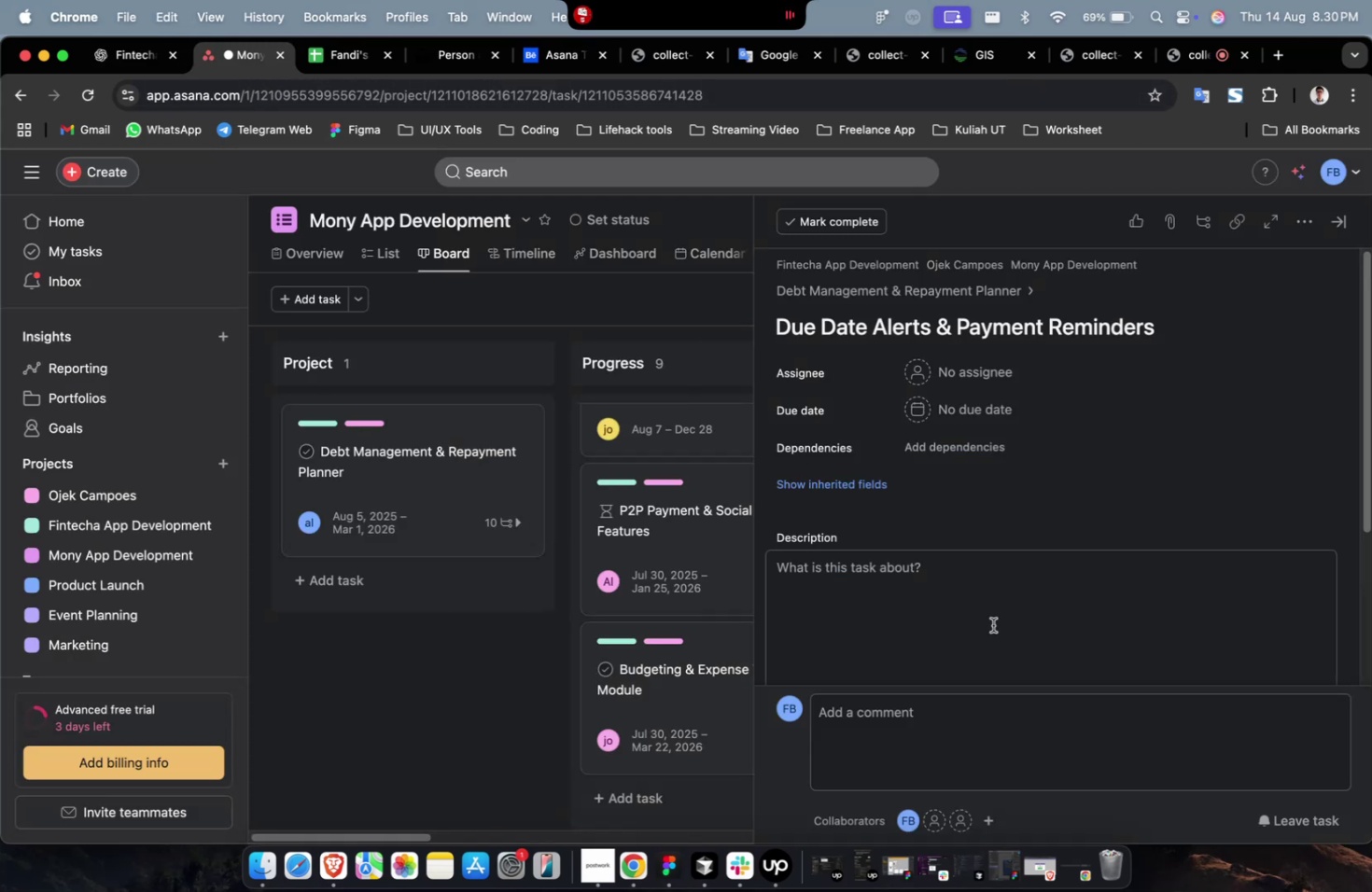 
left_click([991, 633])
 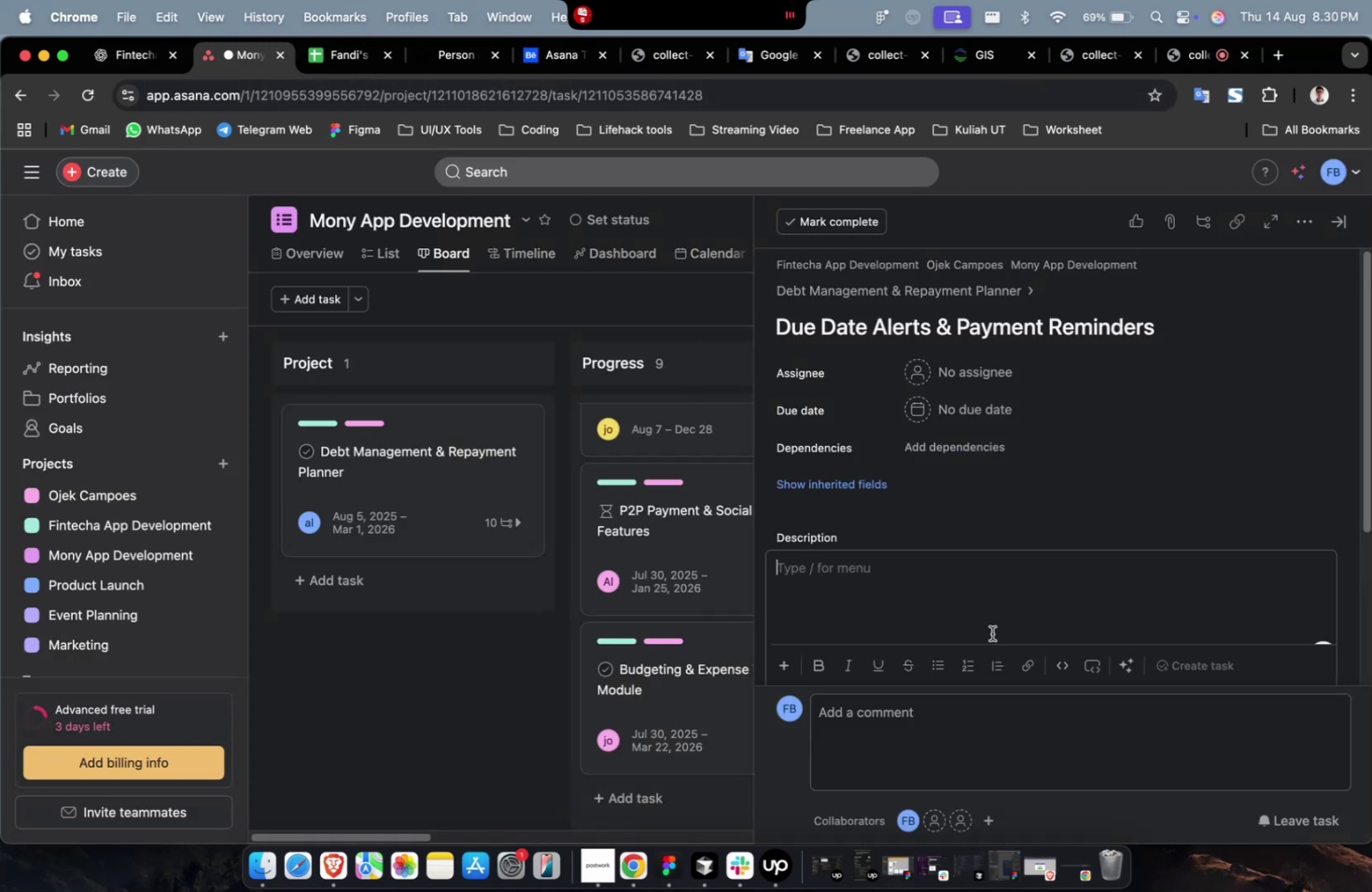 
key(Meta+V)
 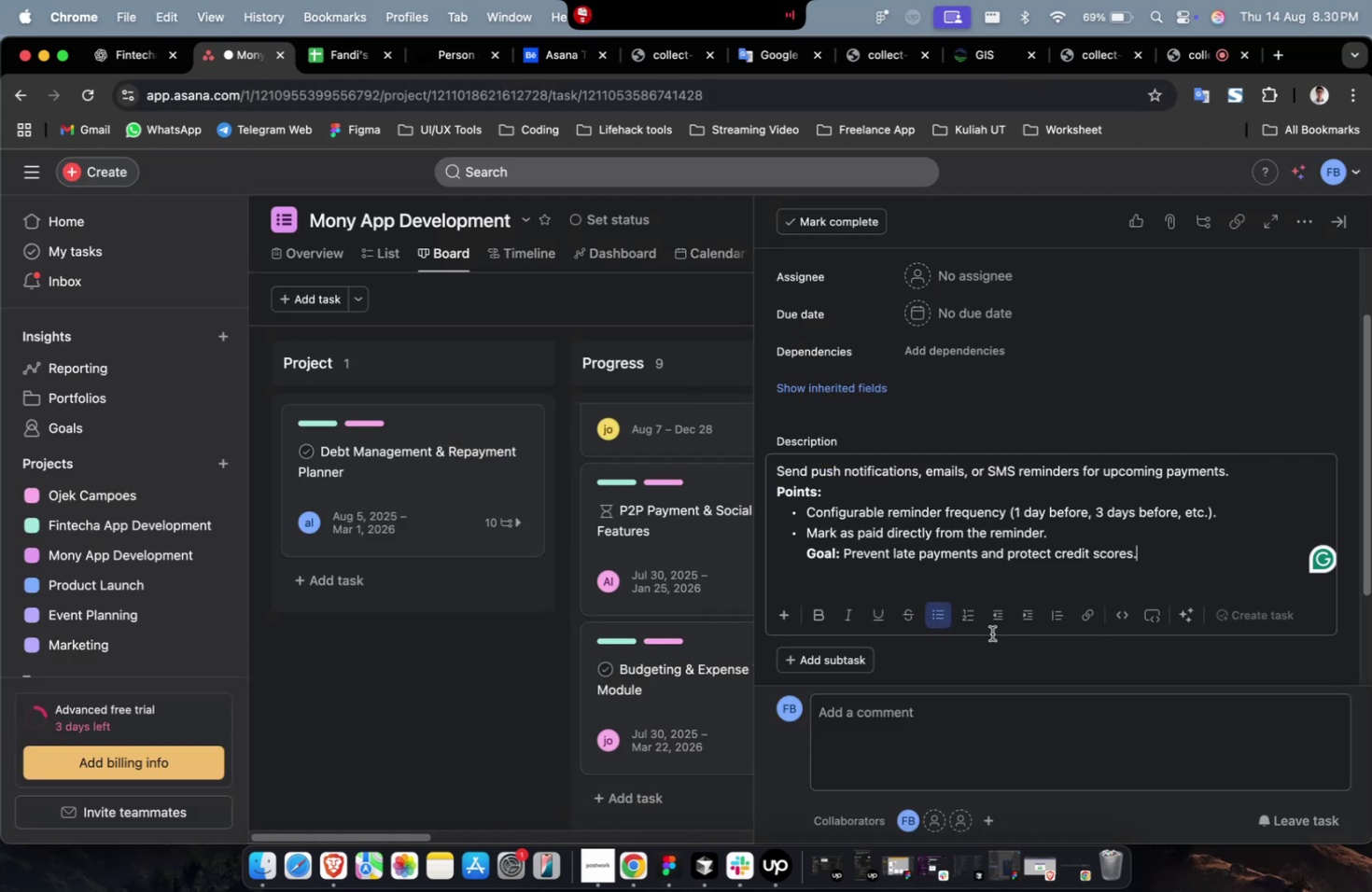 
scroll: coordinate [991, 633], scroll_direction: up, amount: 14.0
 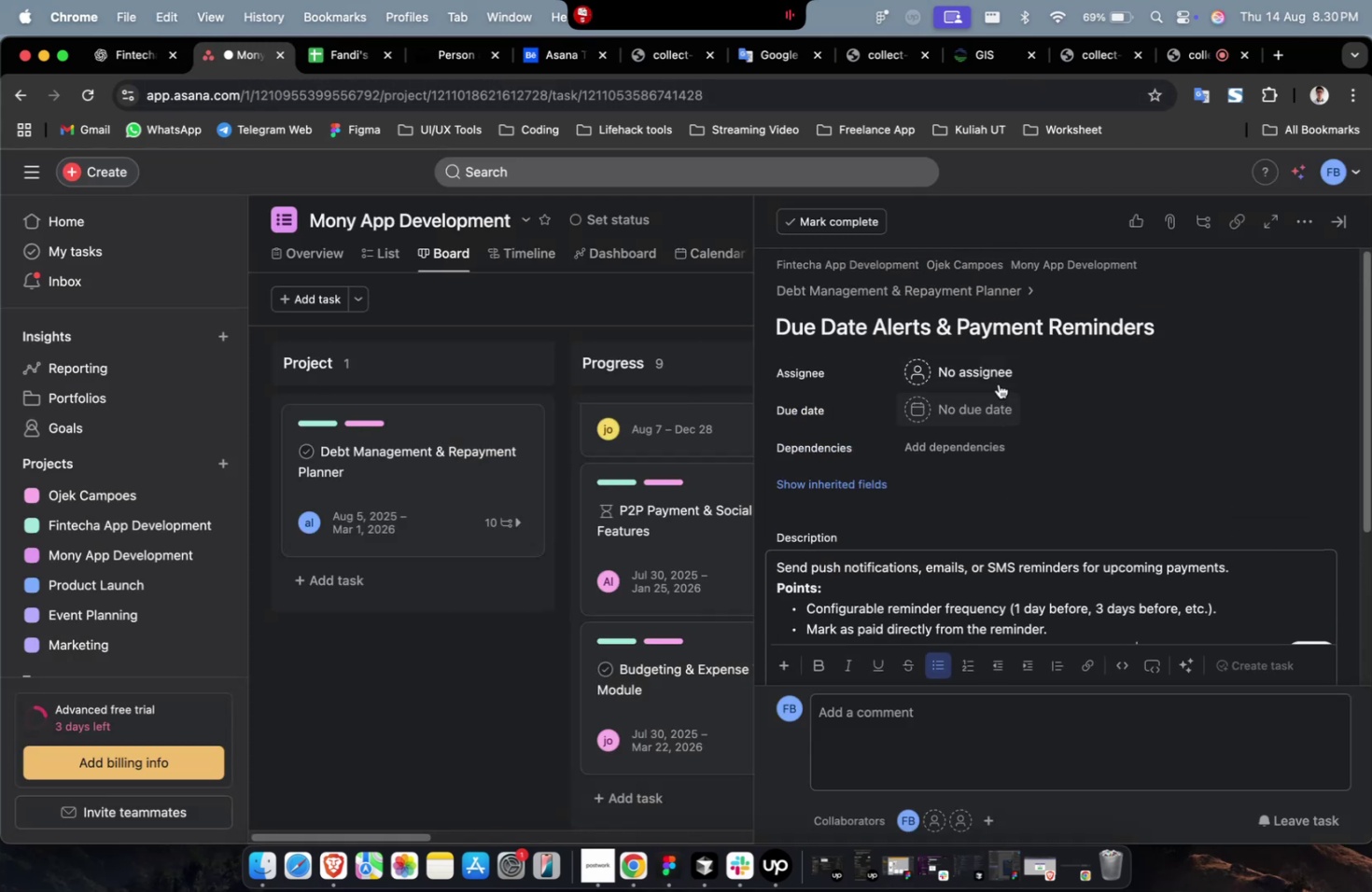 
left_click([996, 370])
 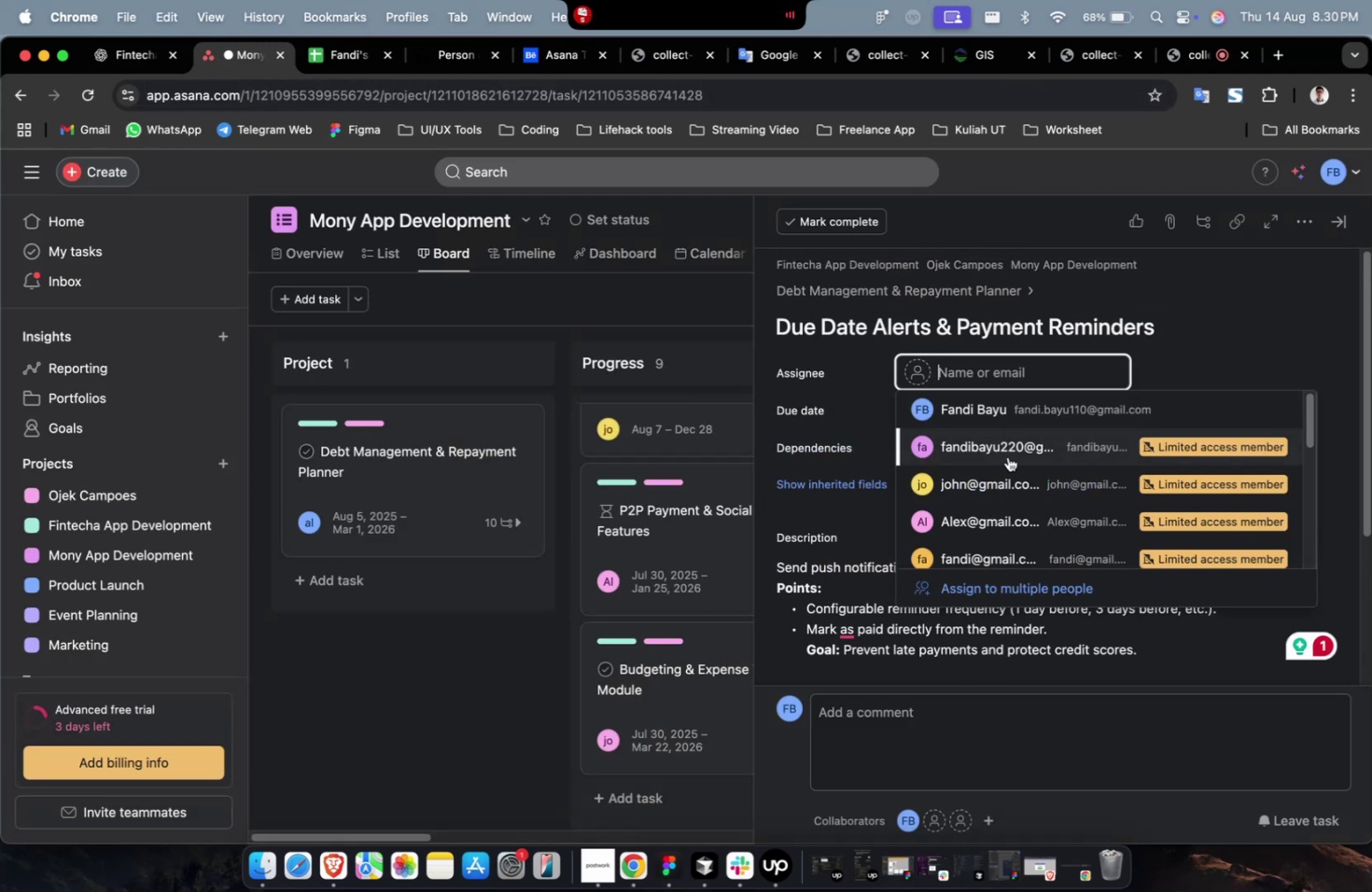 
double_click([973, 378])
 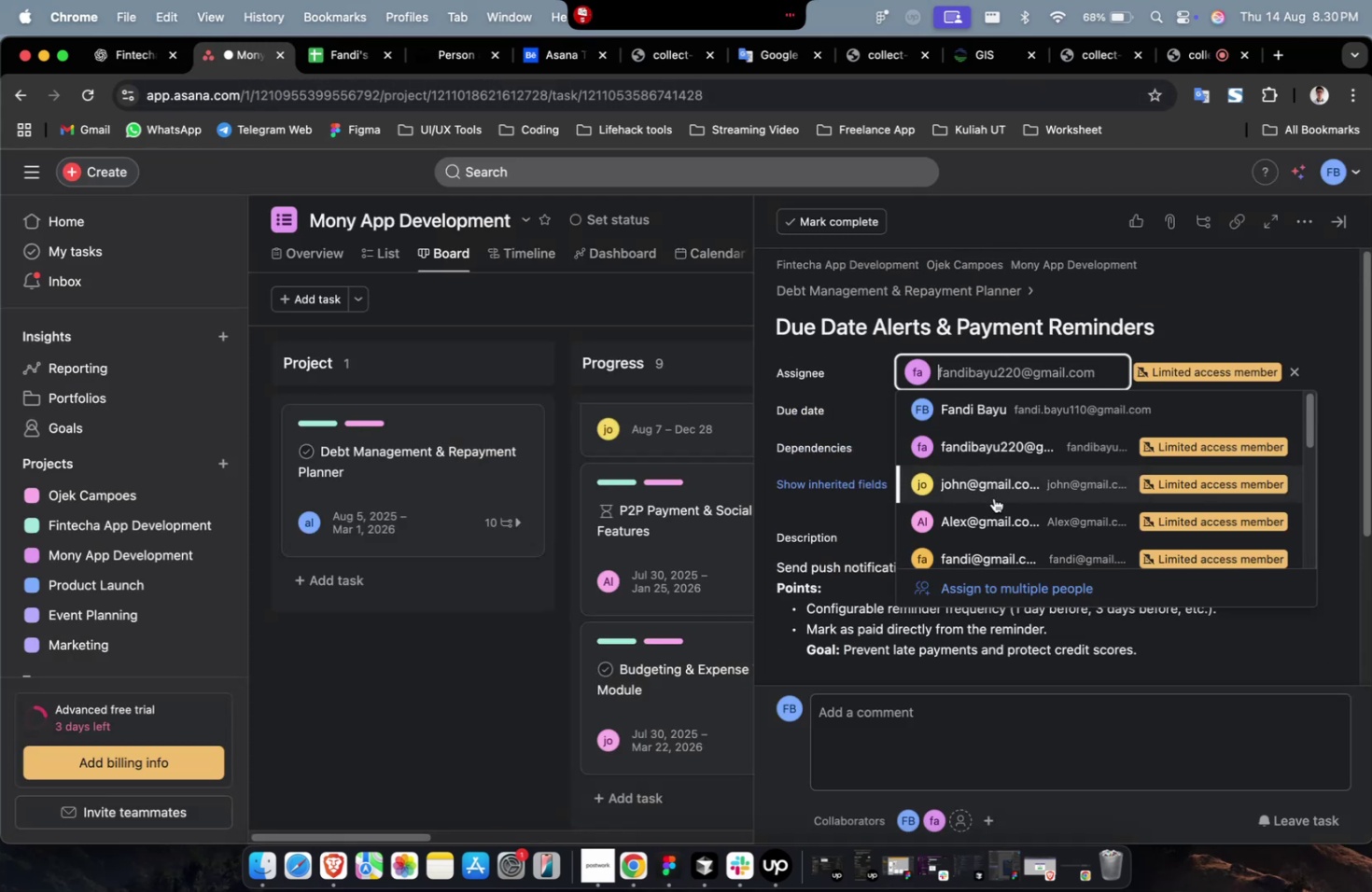 
triple_click([993, 499])
 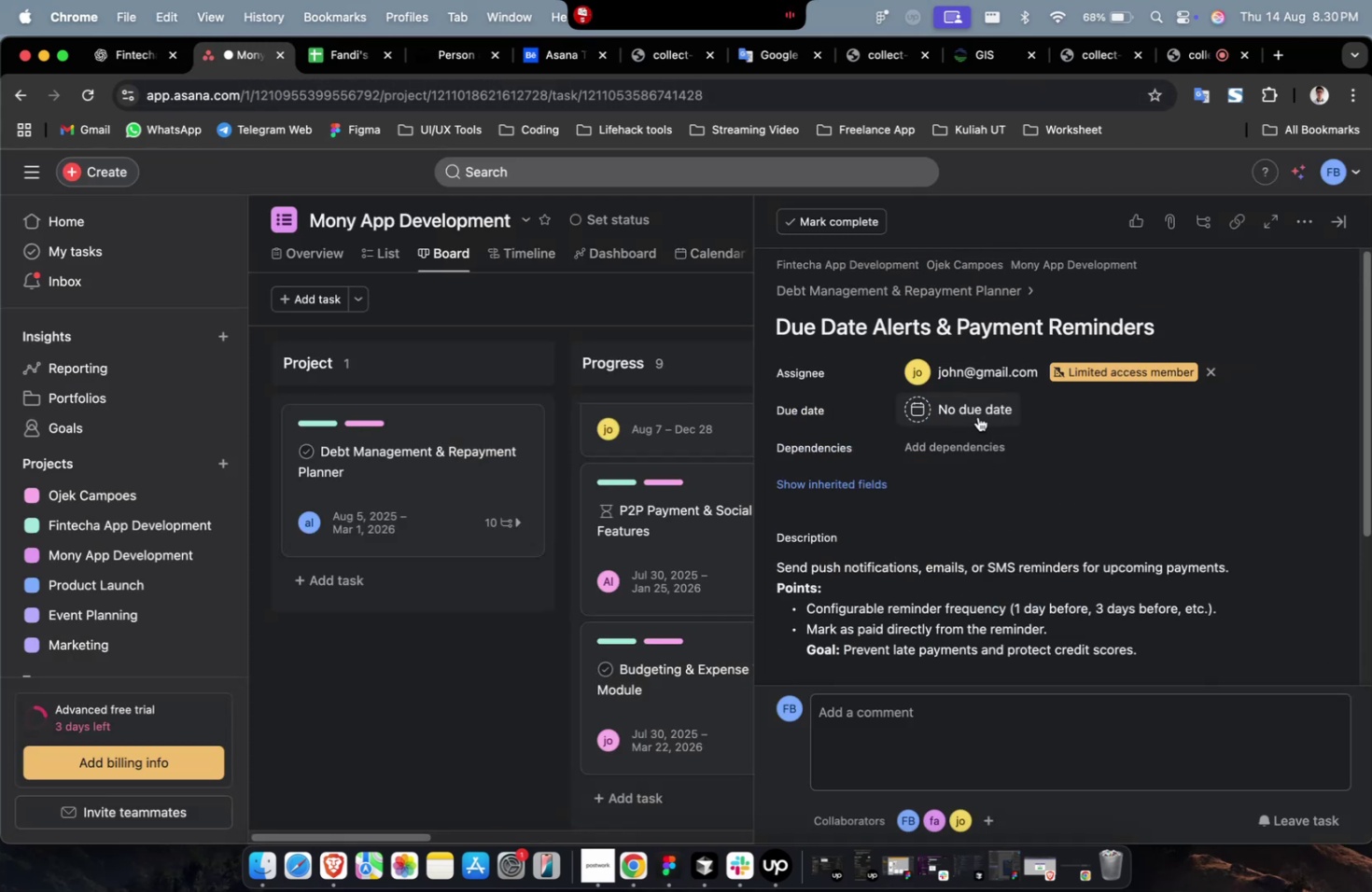 
triple_click([977, 416])
 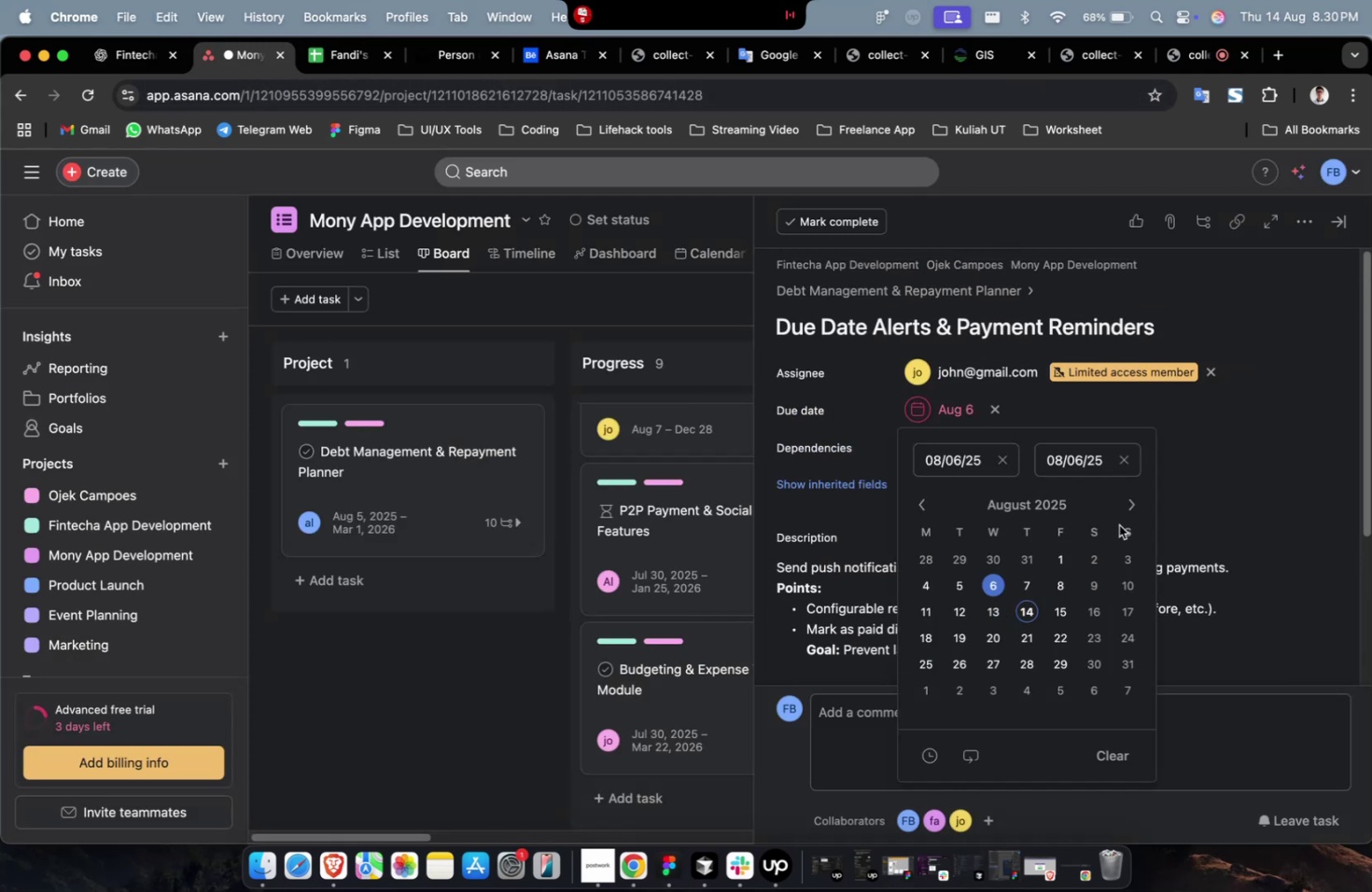 
double_click([1127, 506])
 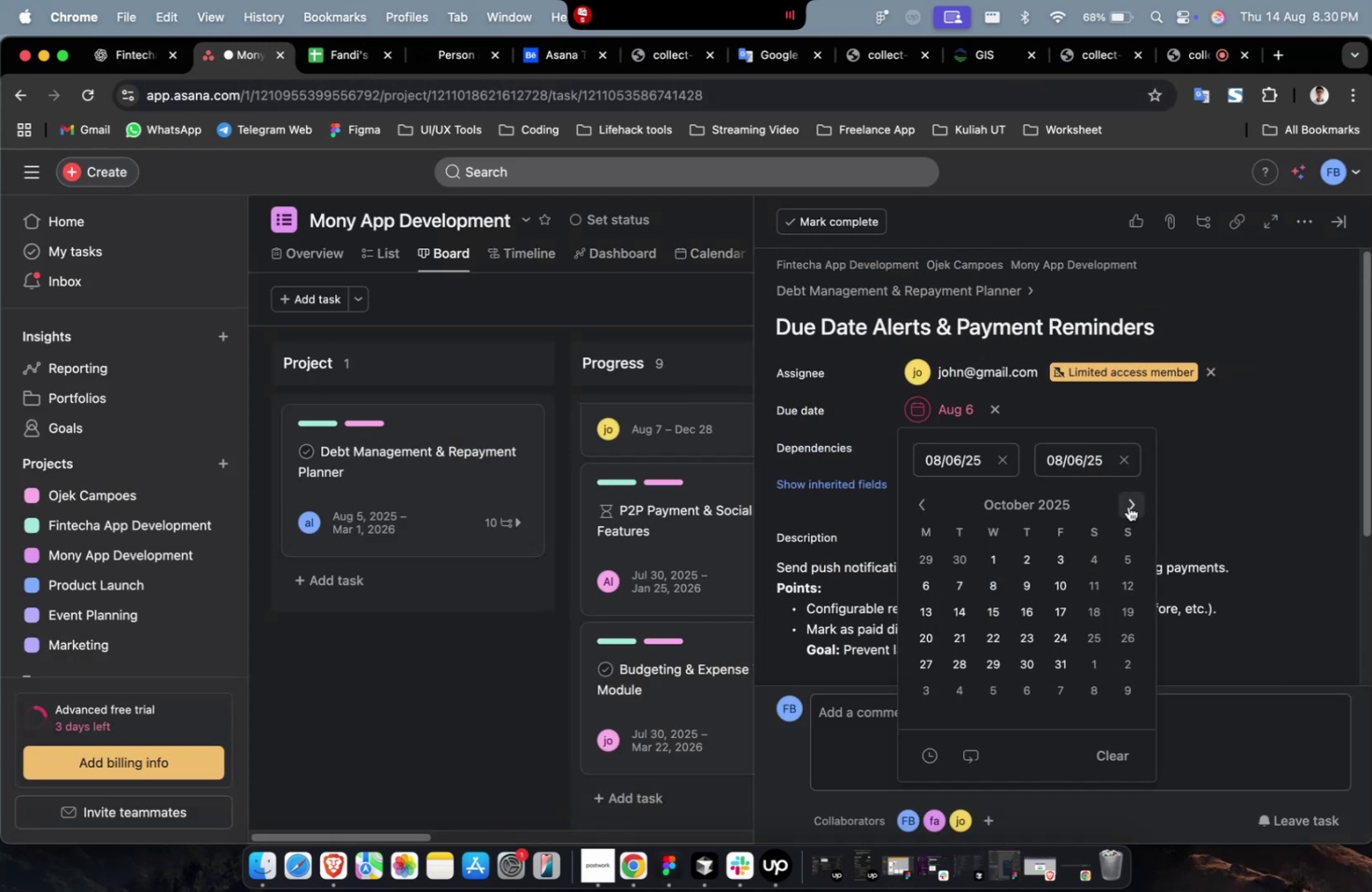 
triple_click([1127, 506])
 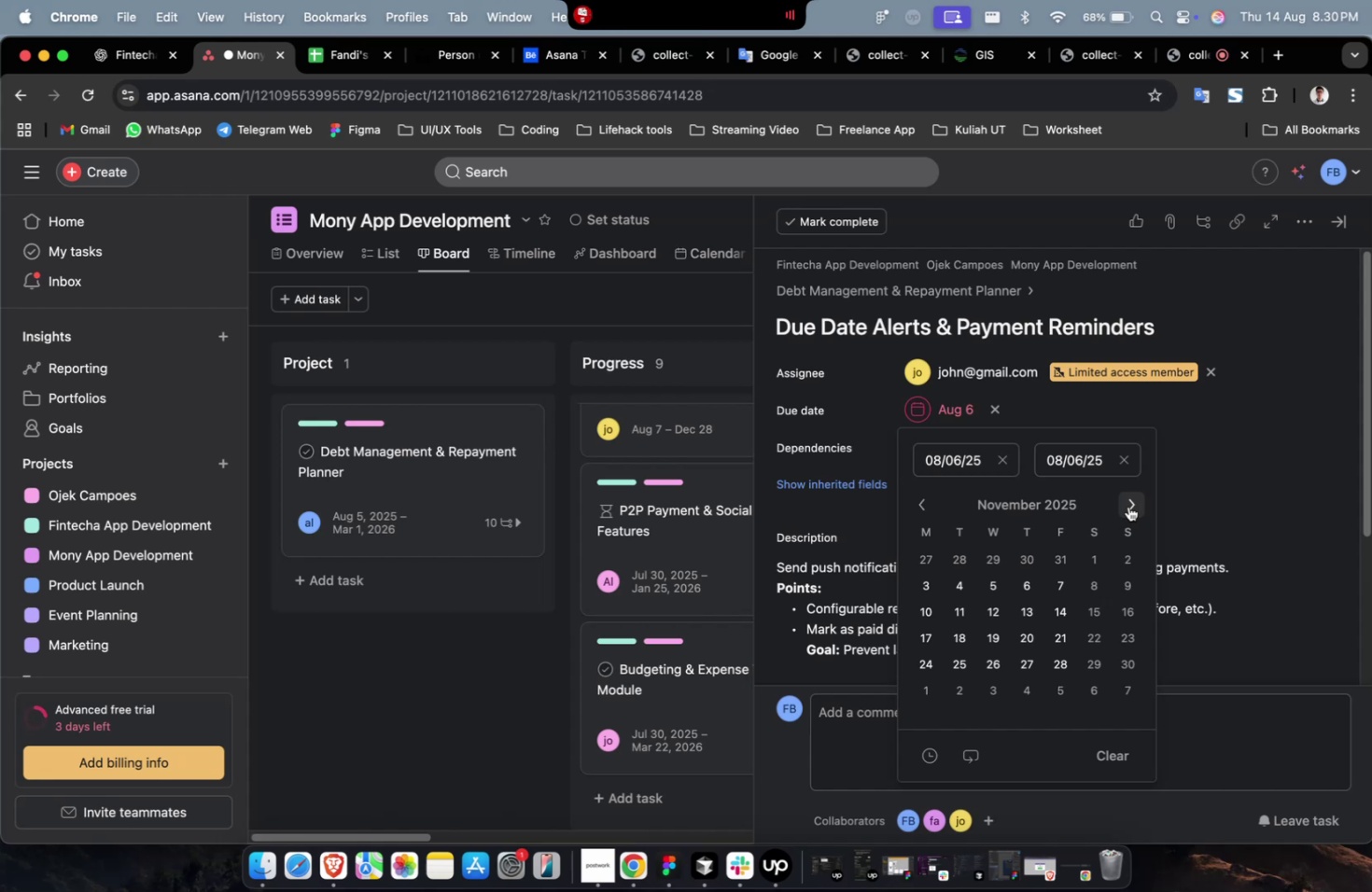 
triple_click([1127, 506])
 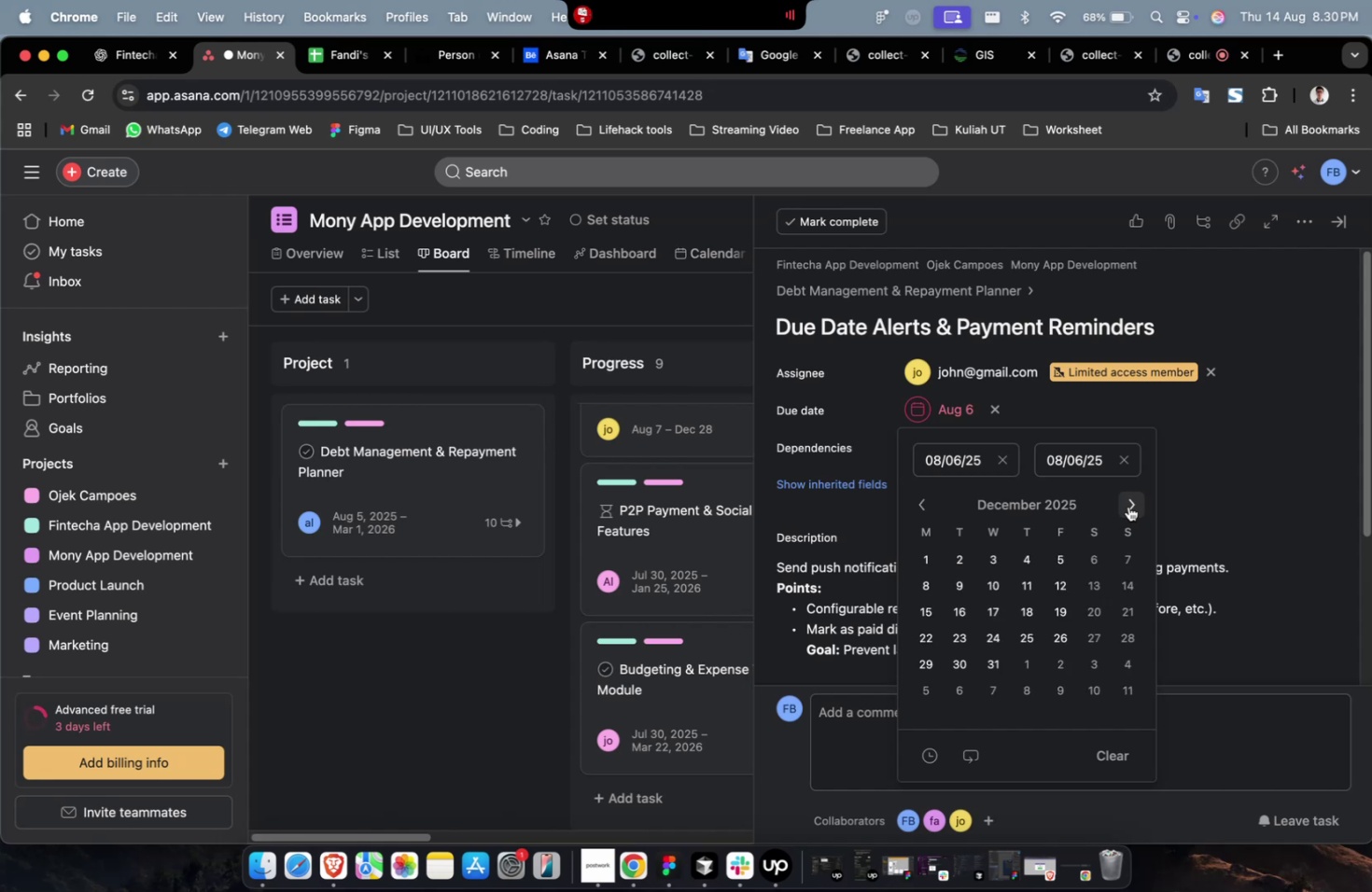 
triple_click([1127, 506])
 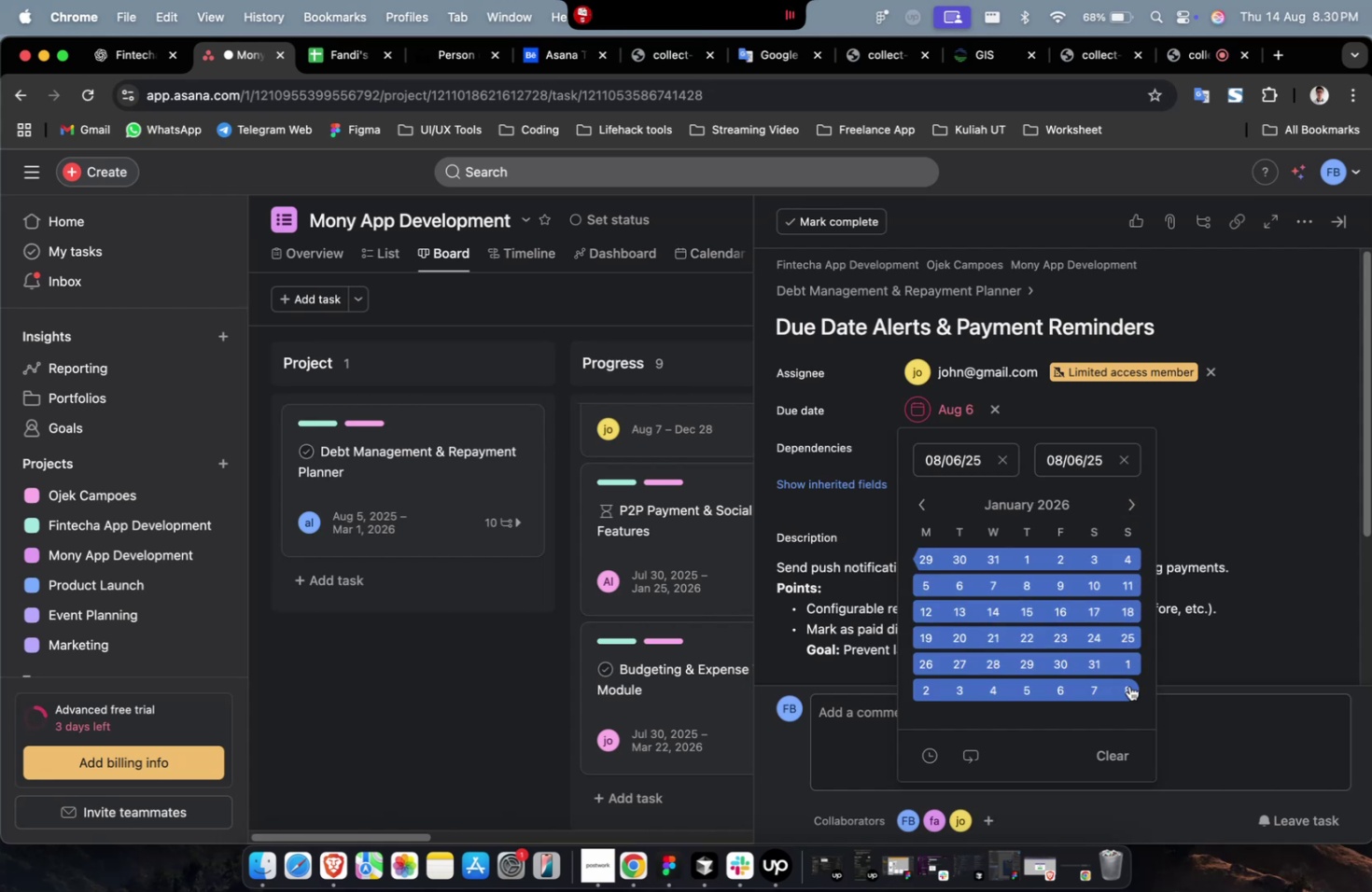 
triple_click([1128, 685])
 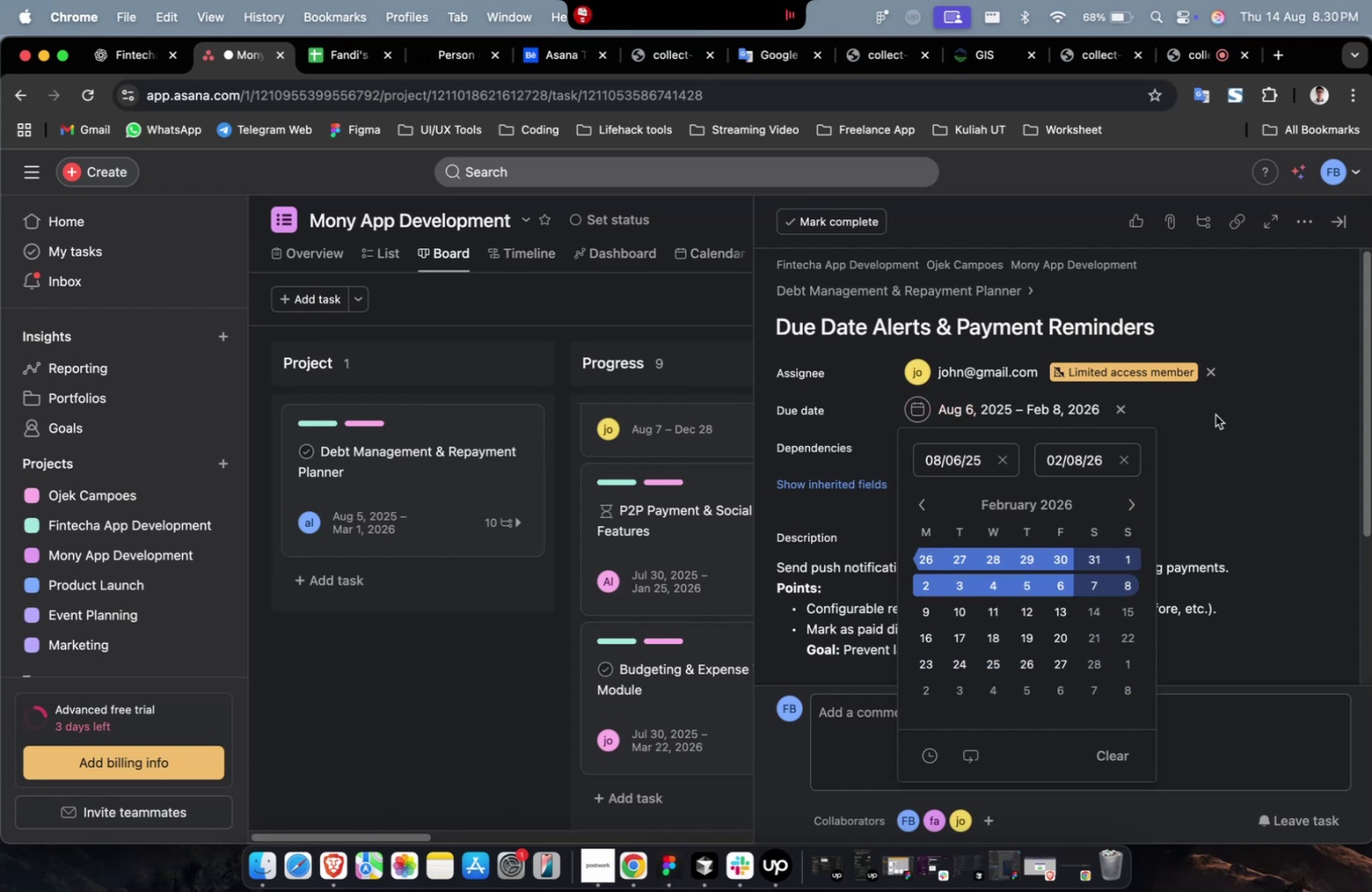 
triple_click([1214, 414])
 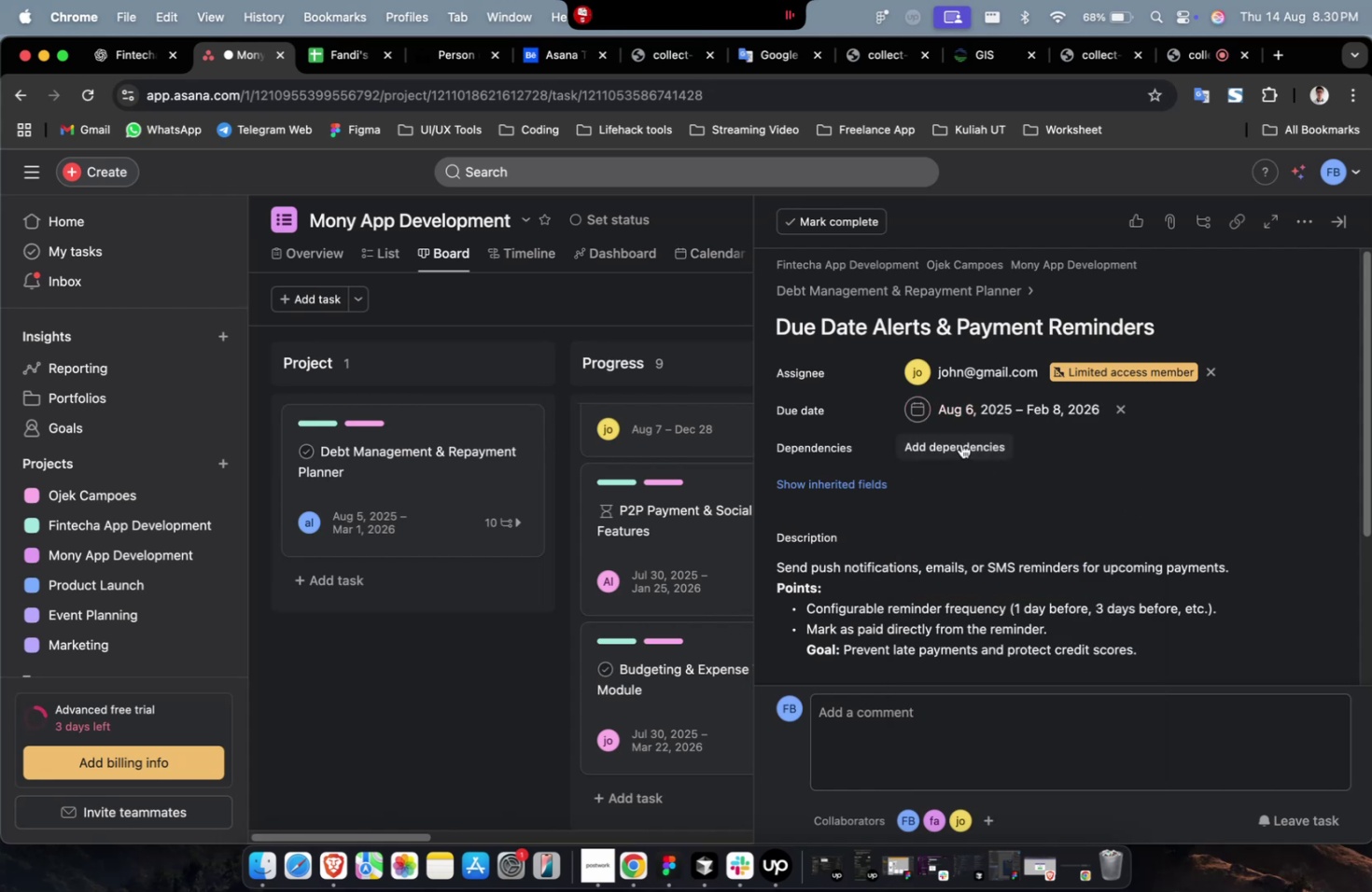 
triple_click([959, 442])
 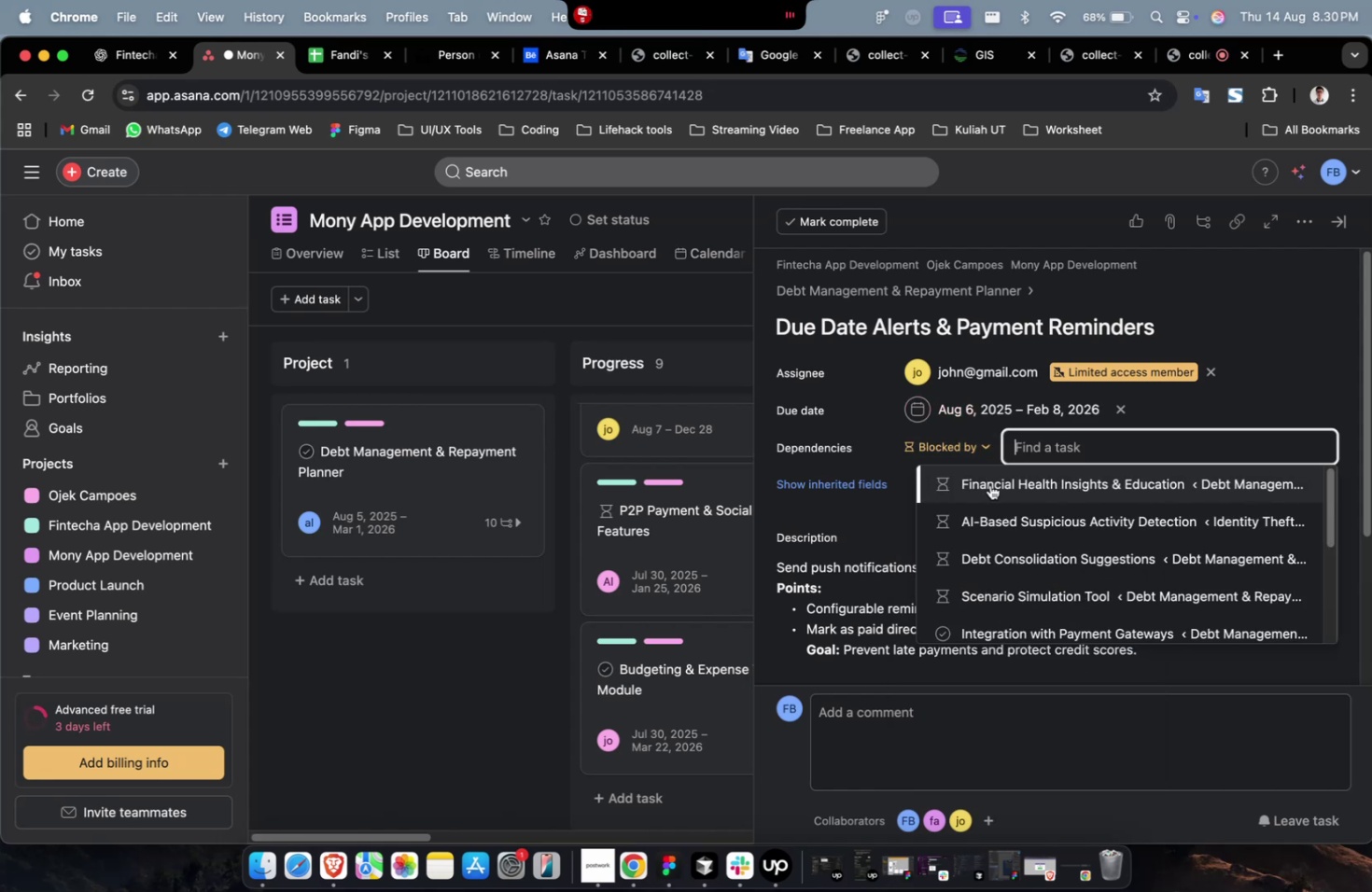 
triple_click([990, 492])
 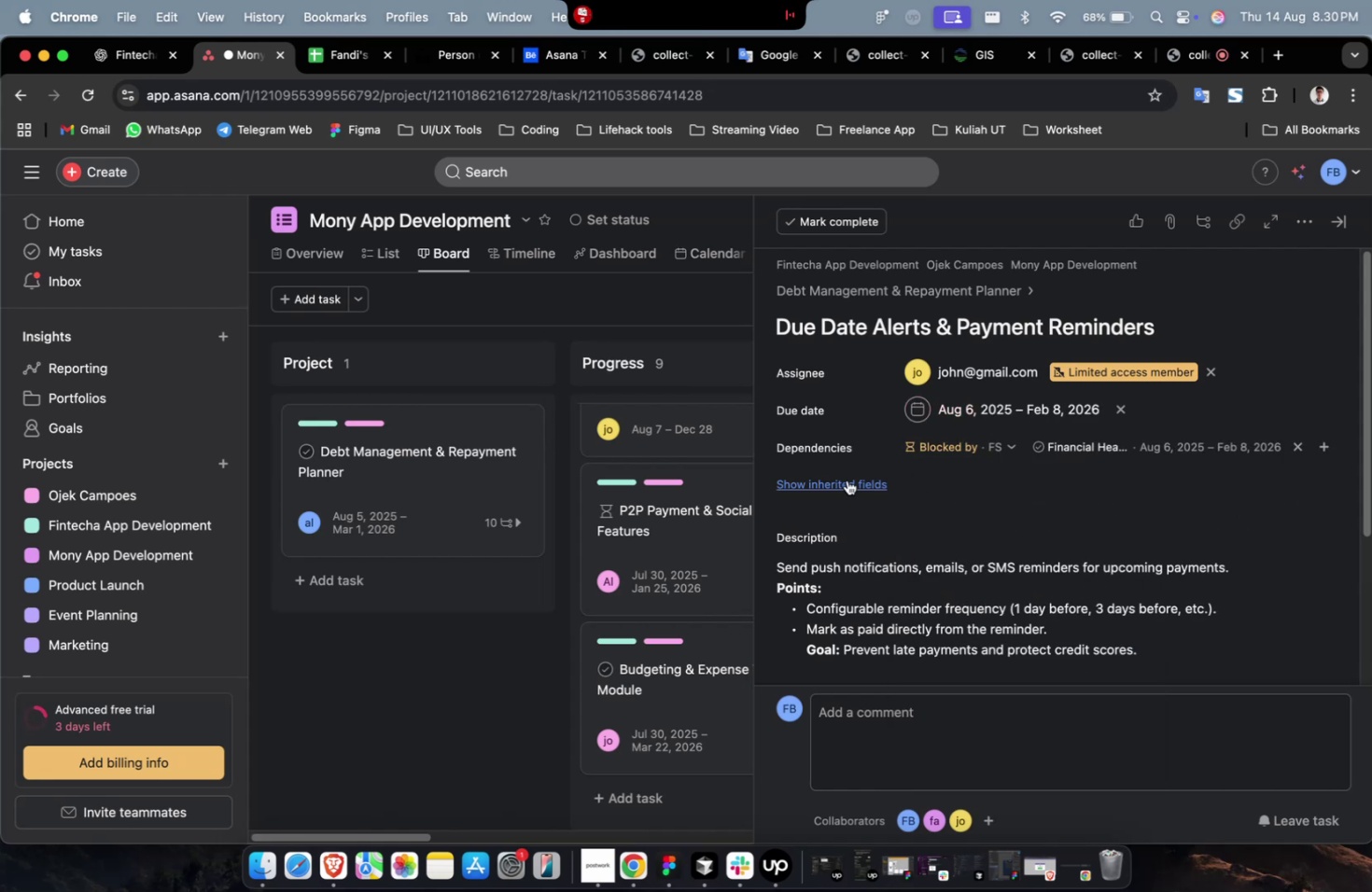 
triple_click([847, 480])
 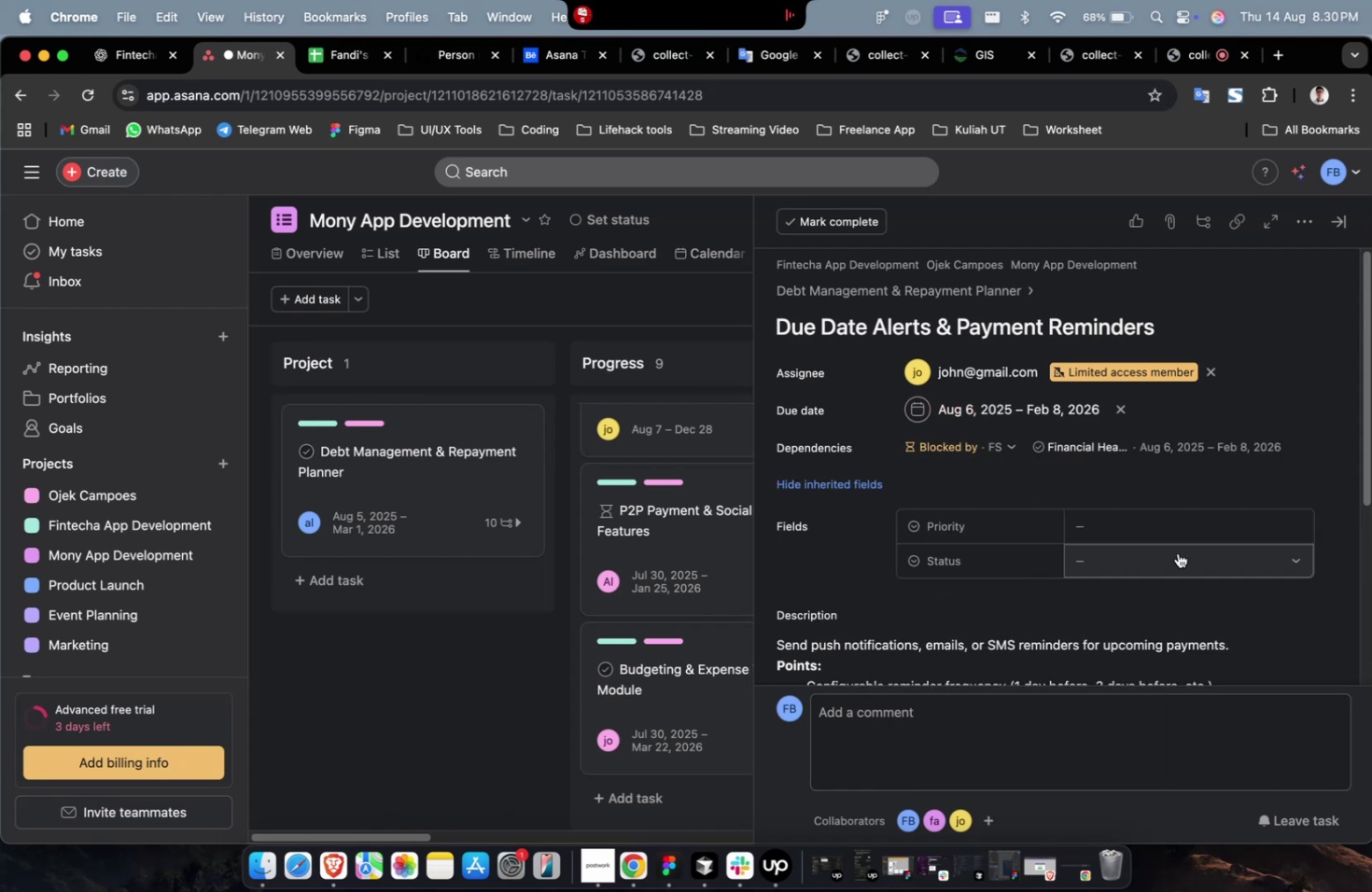 
triple_click([1177, 533])
 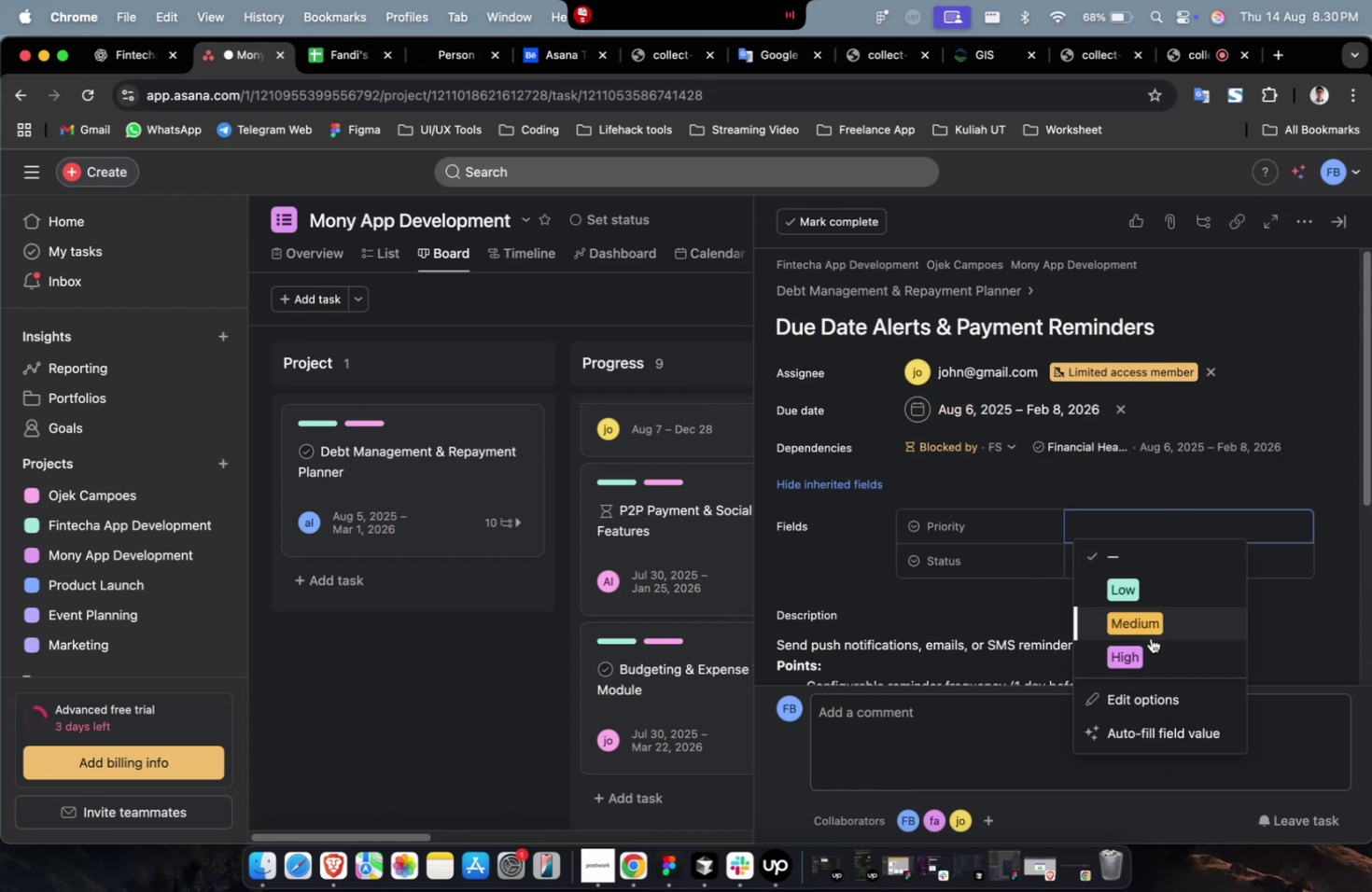 
left_click([1148, 643])
 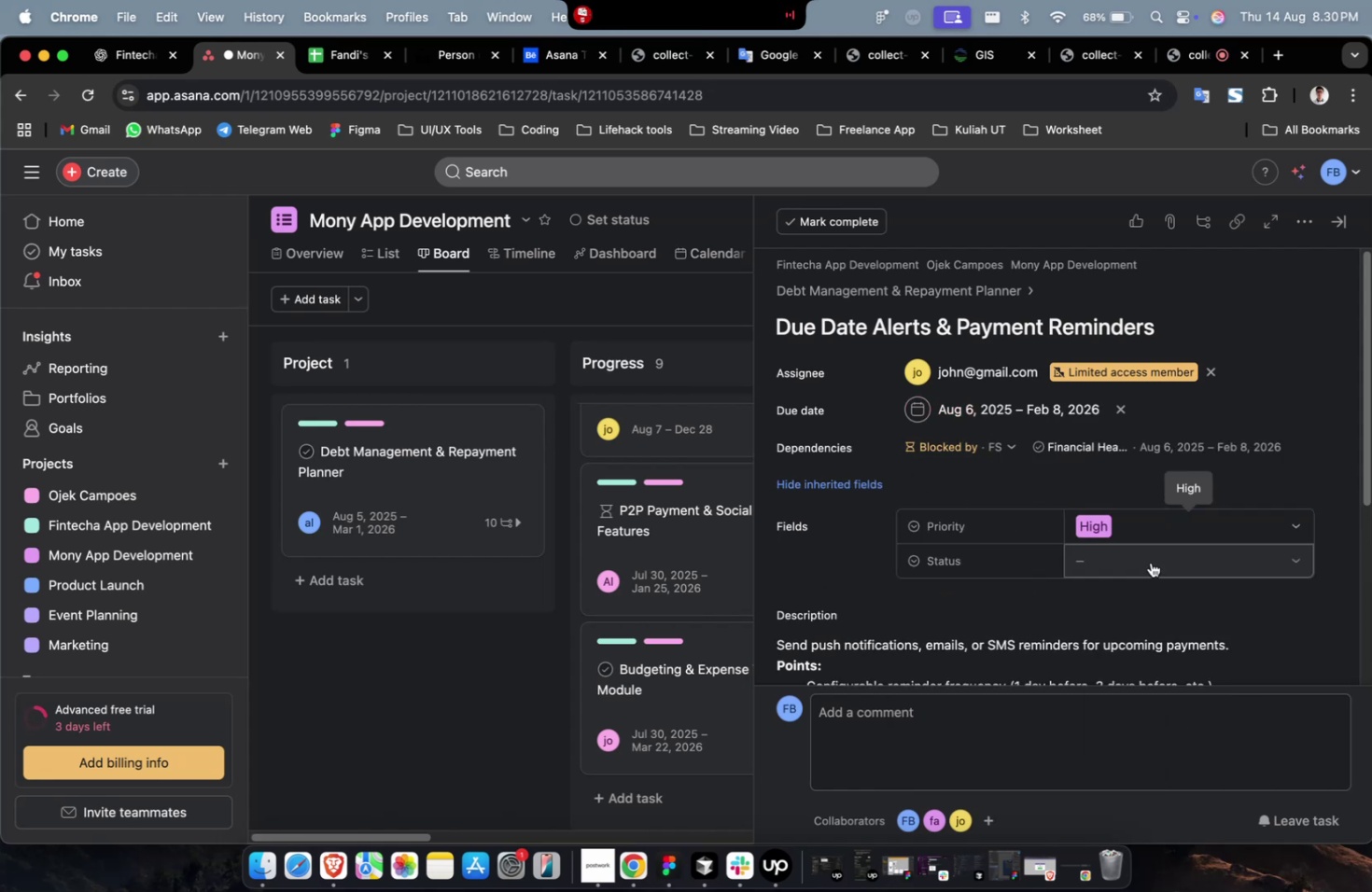 
double_click([1150, 562])
 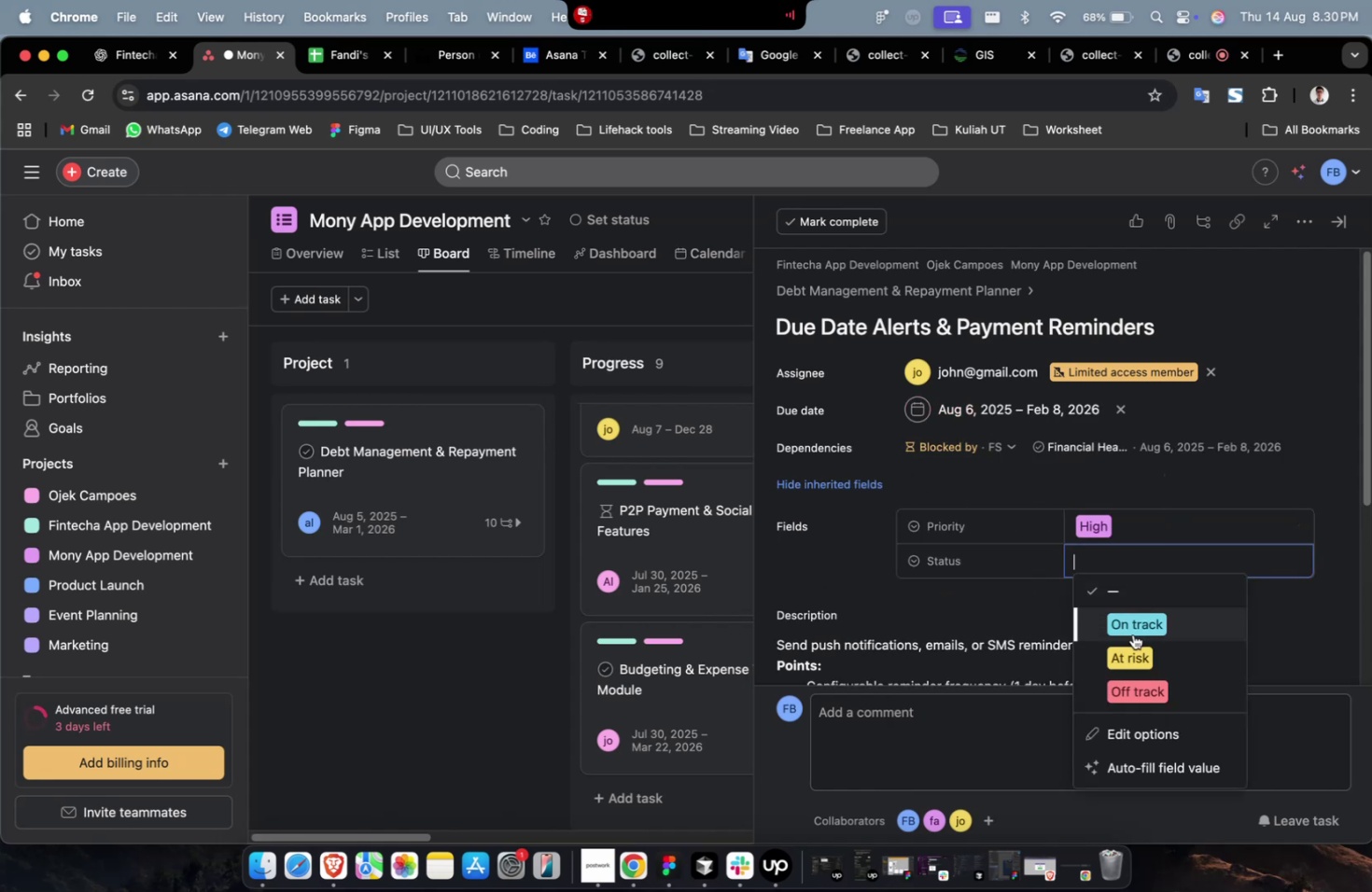 
triple_click([1132, 634])
 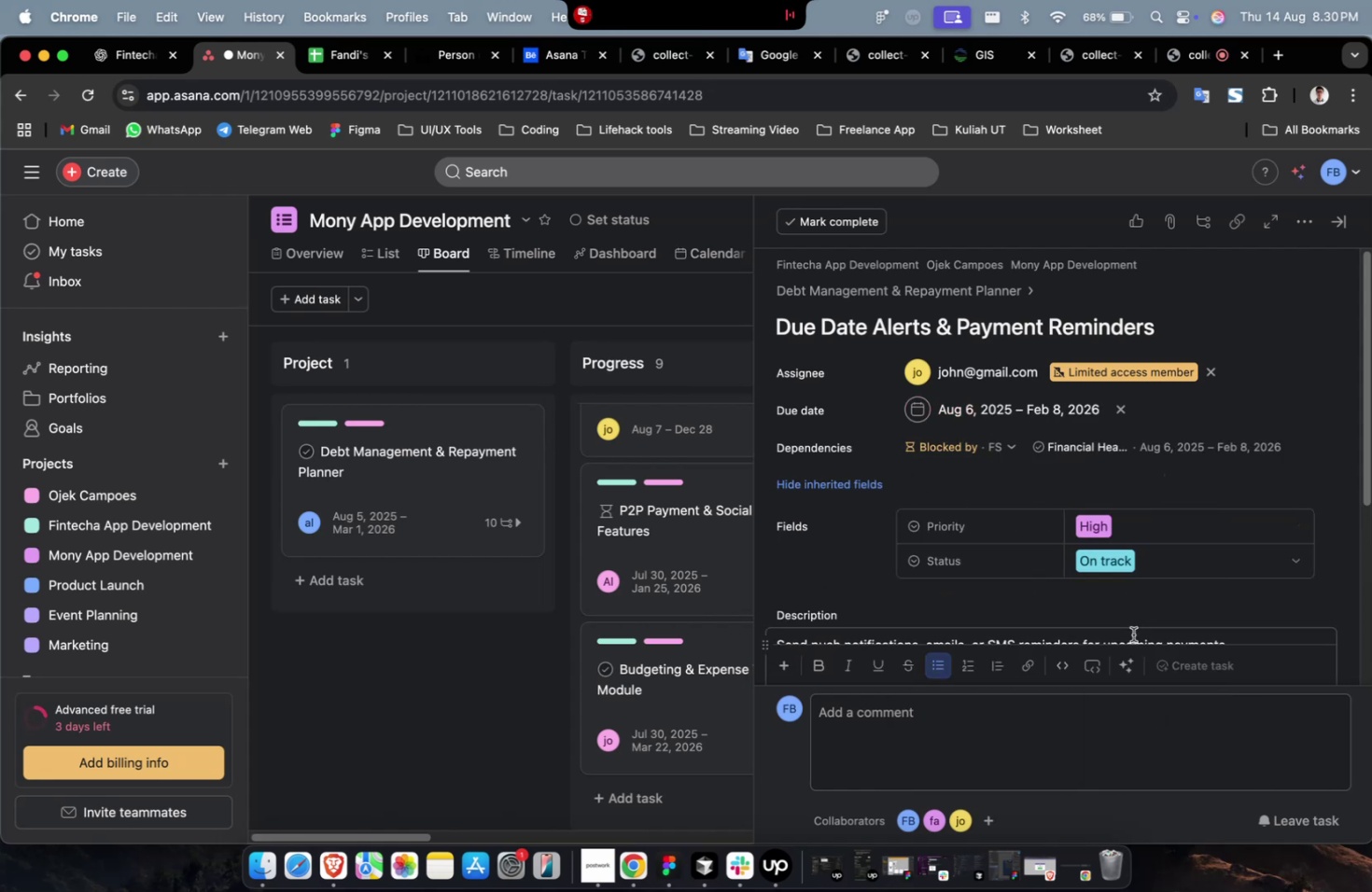 
scroll: coordinate [1132, 634], scroll_direction: down, amount: 27.0
 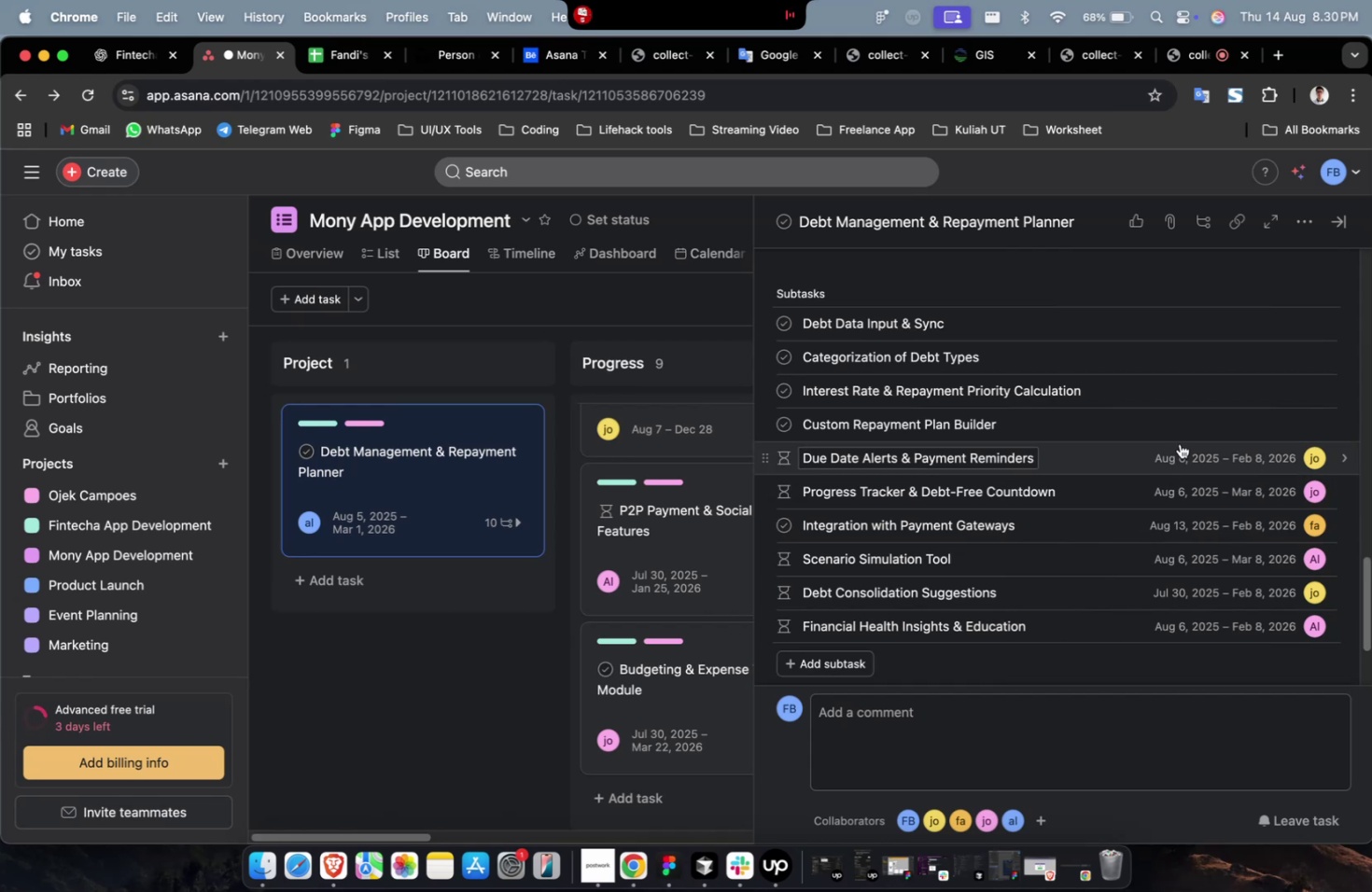 
left_click([1183, 422])
 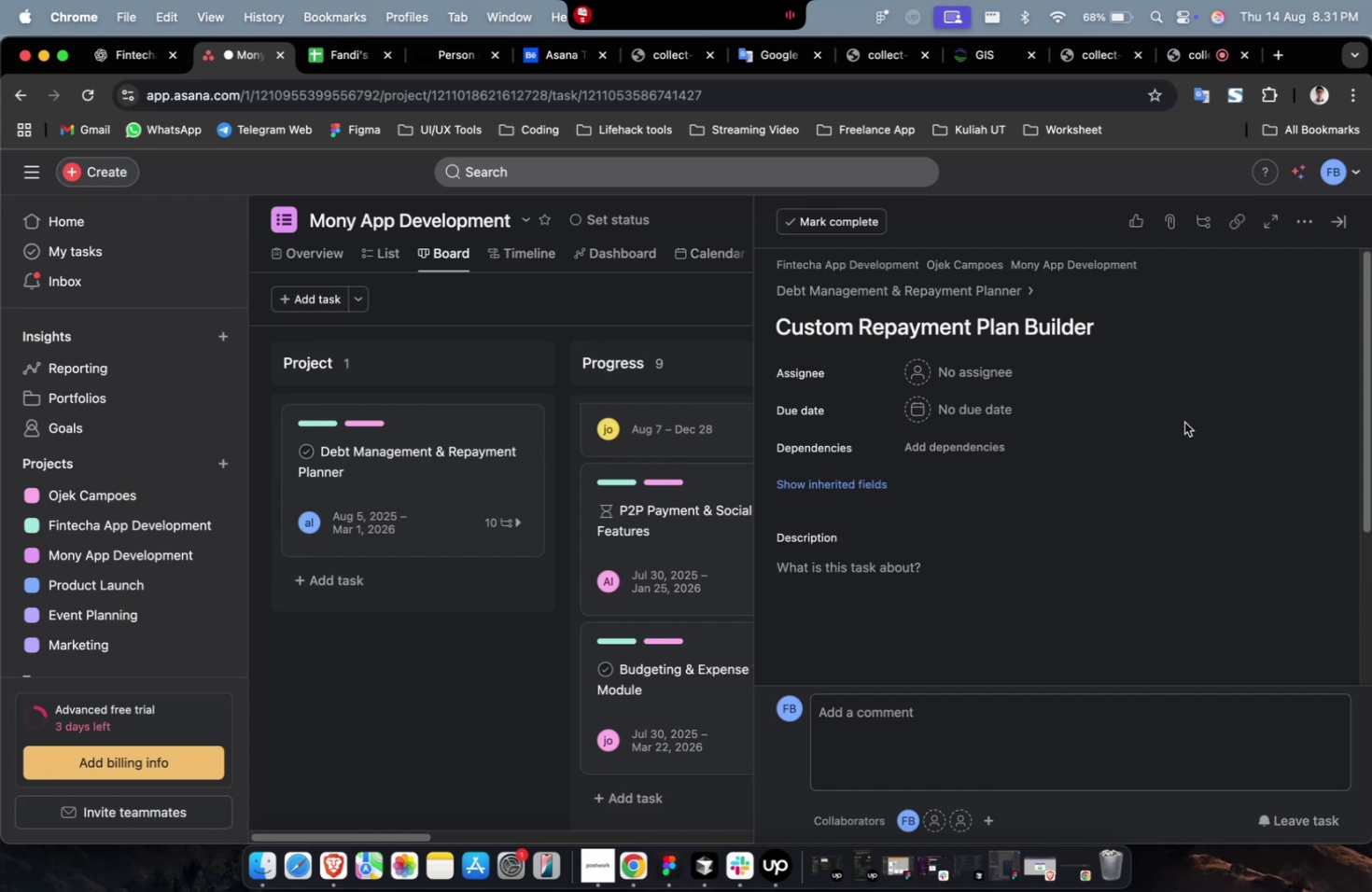 
wait(16.72)
 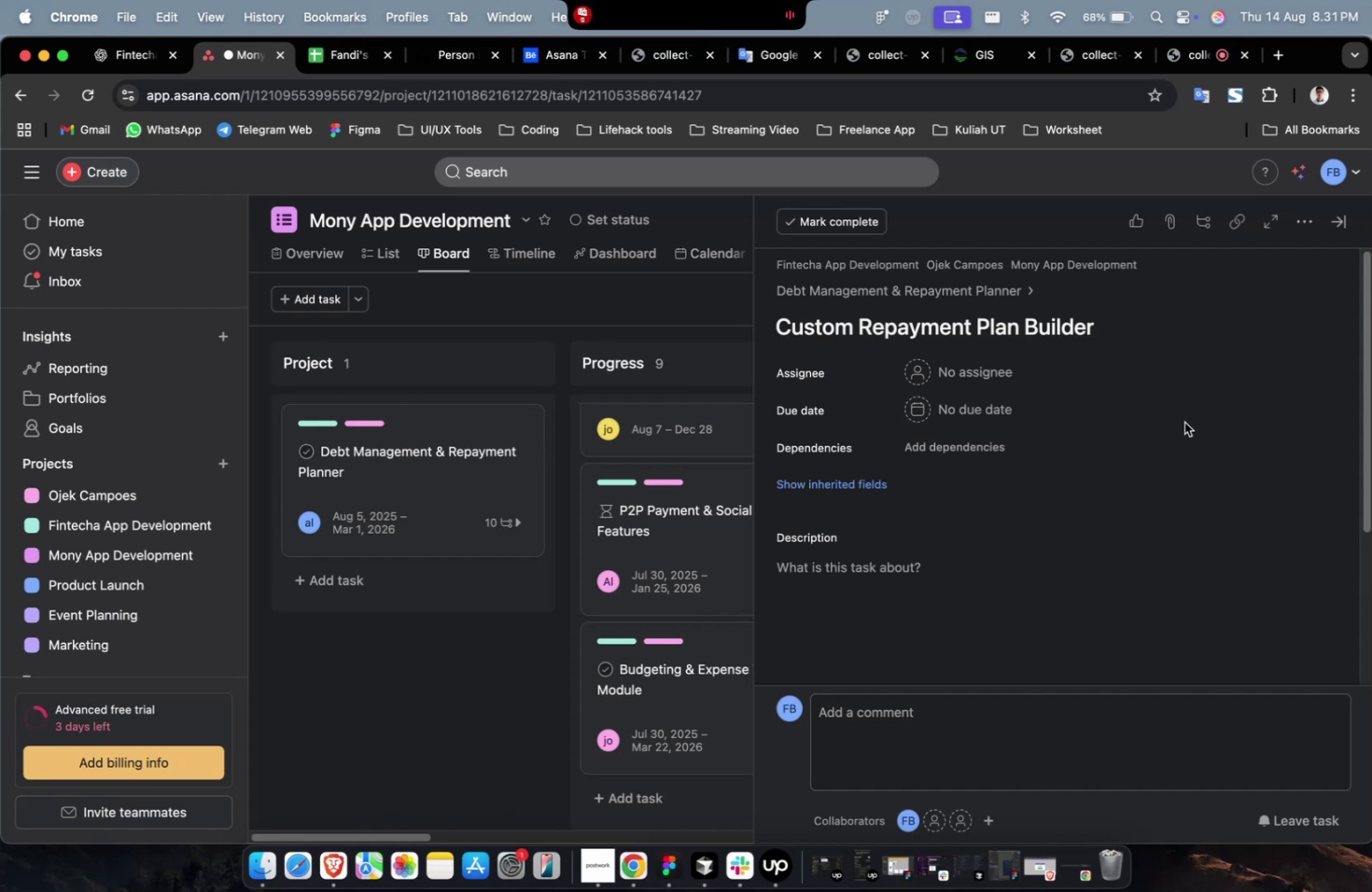 
scroll: coordinate [1183, 422], scroll_direction: up, amount: 3.0
 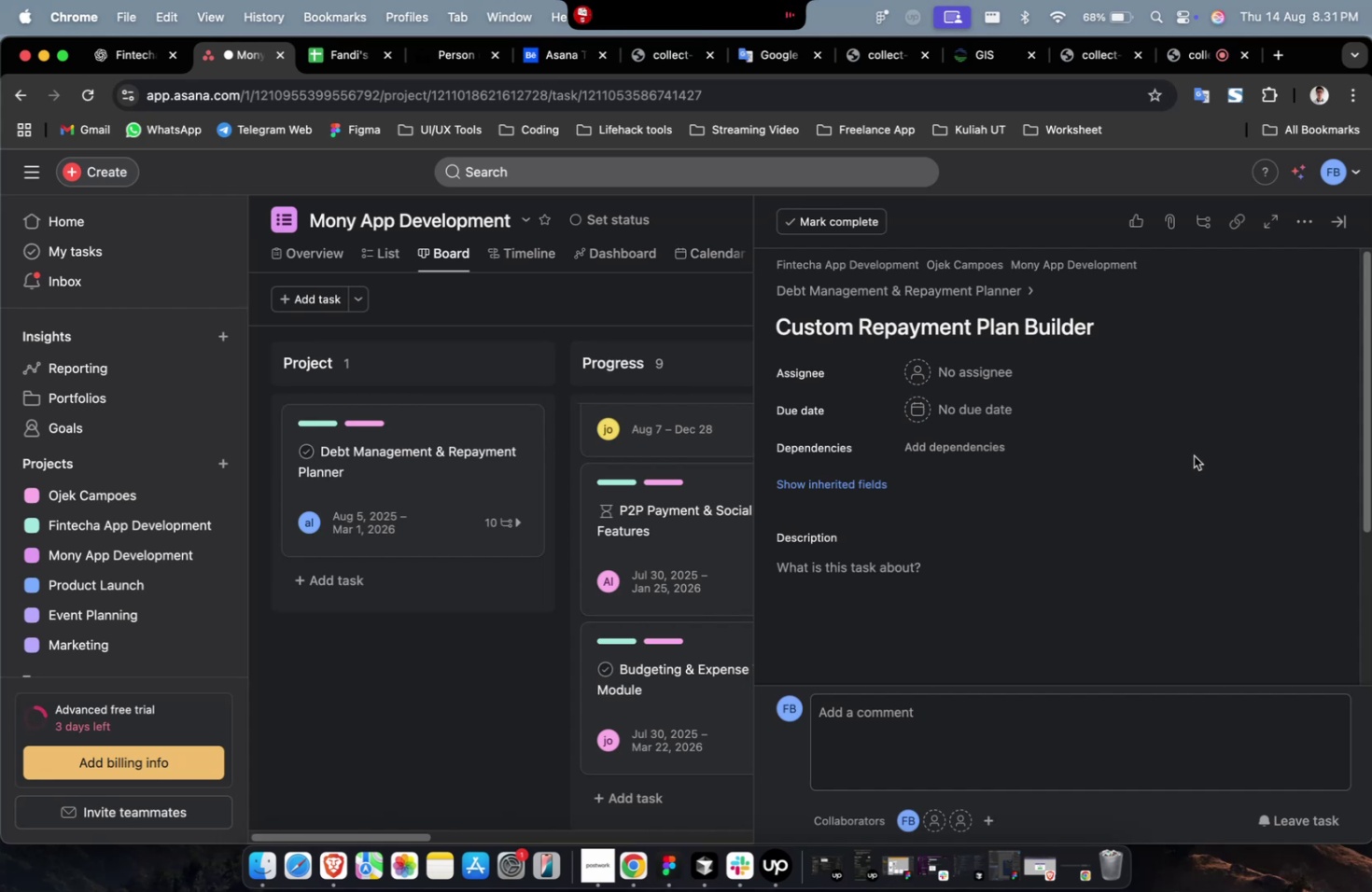 
wait(6.53)
 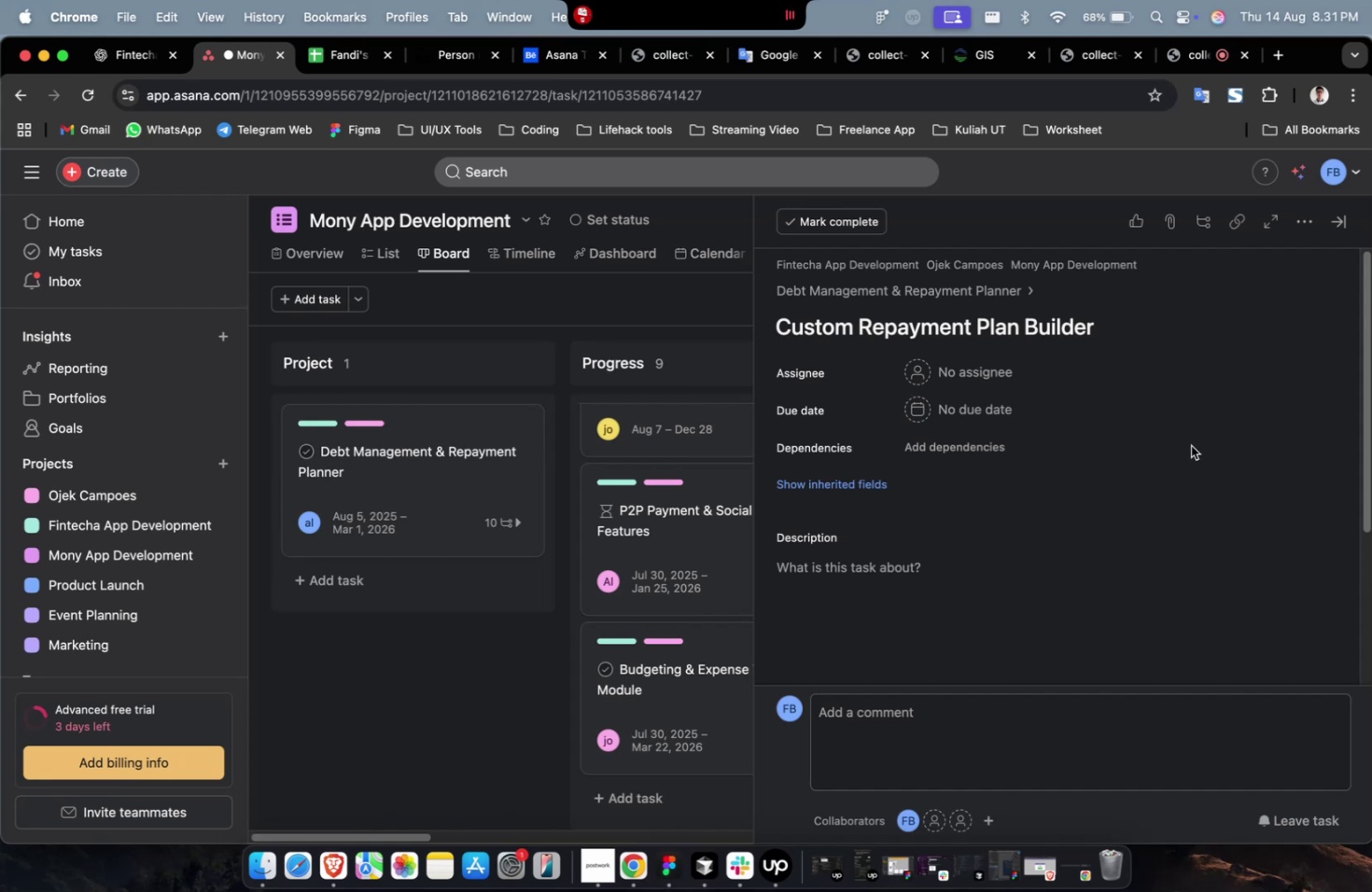 
scroll: coordinate [1195, 462], scroll_direction: down, amount: 4.0
 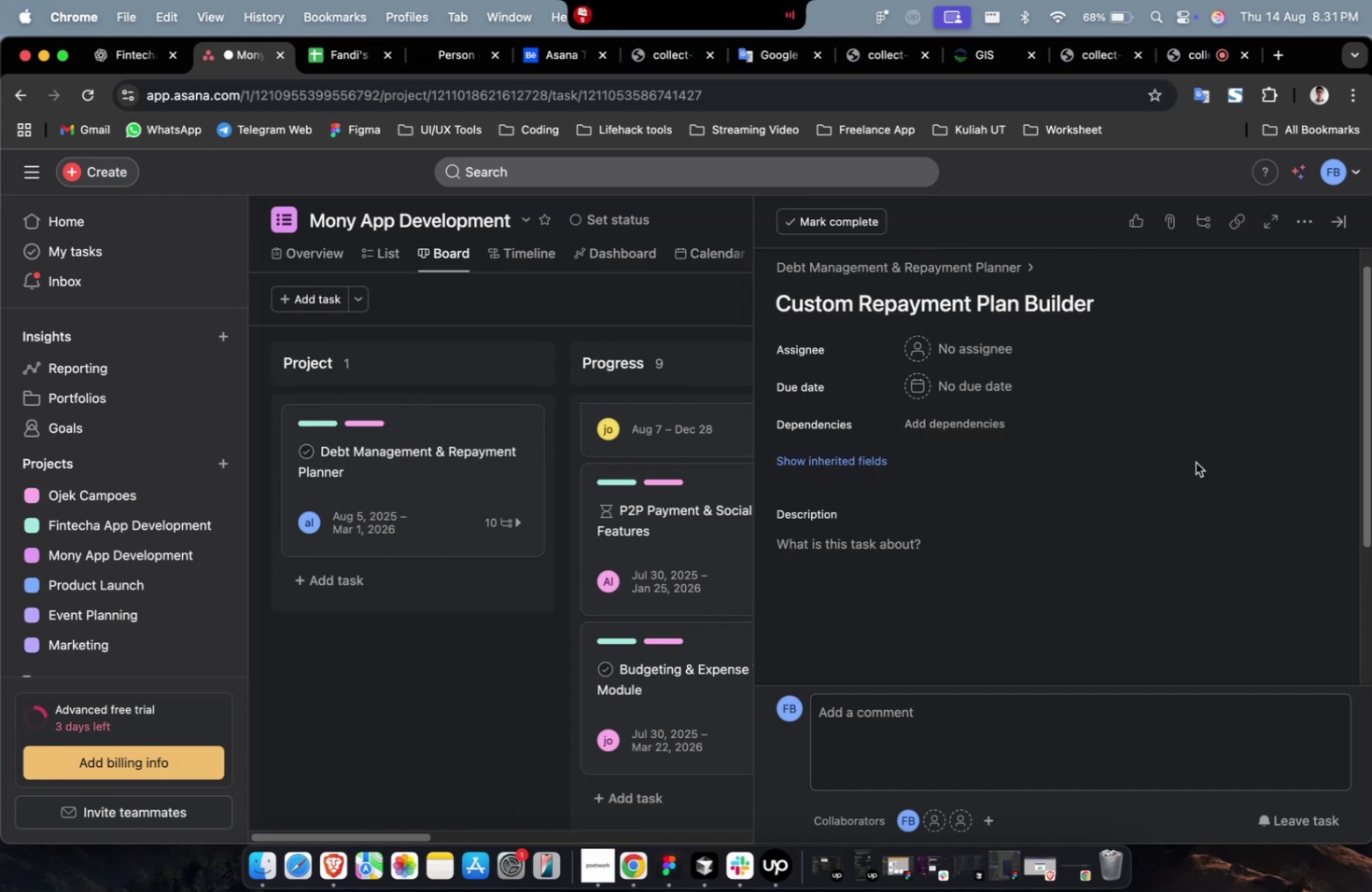 
wait(6.57)
 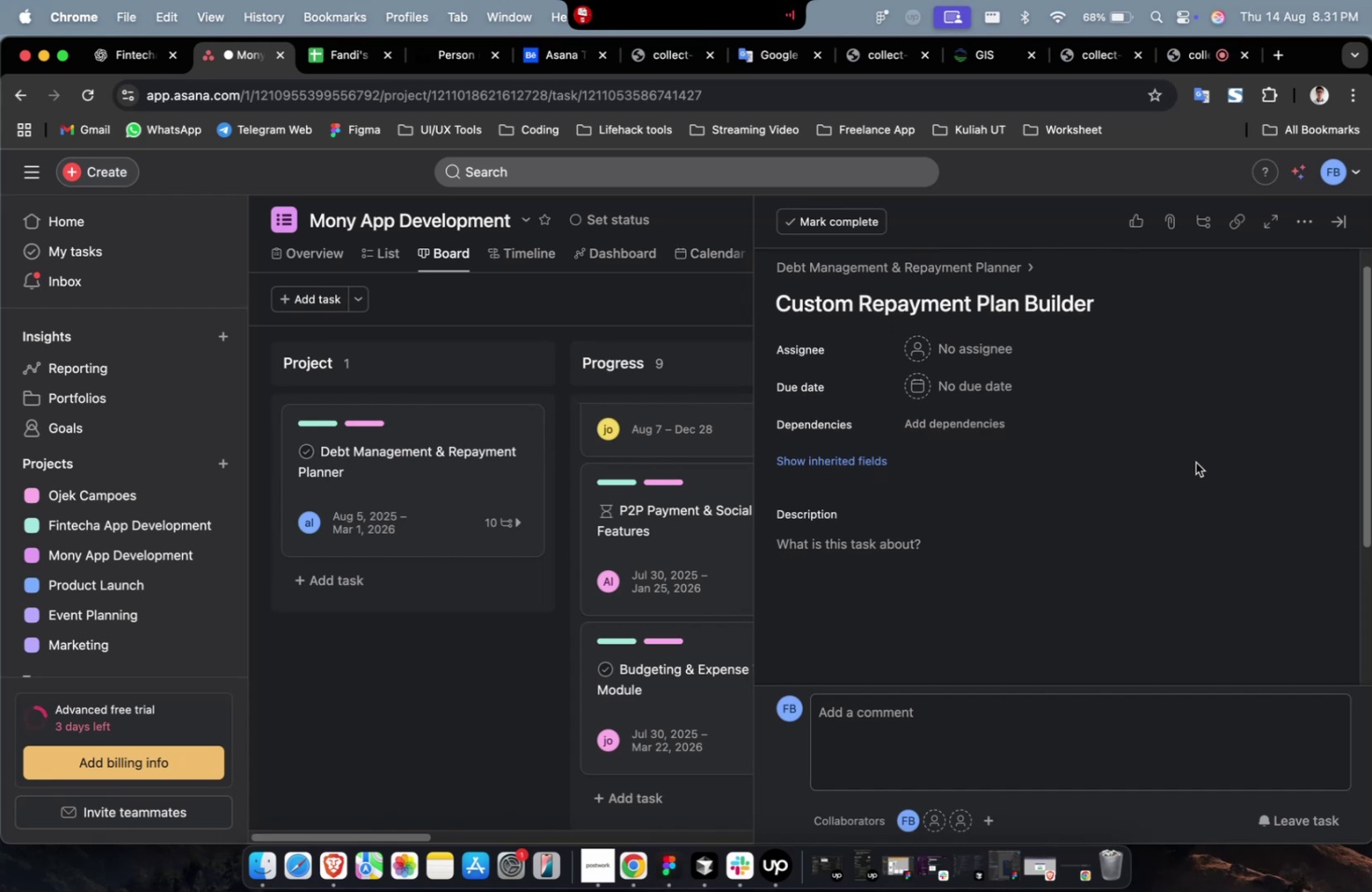 
scroll: coordinate [1195, 462], scroll_direction: down, amount: 1.0
 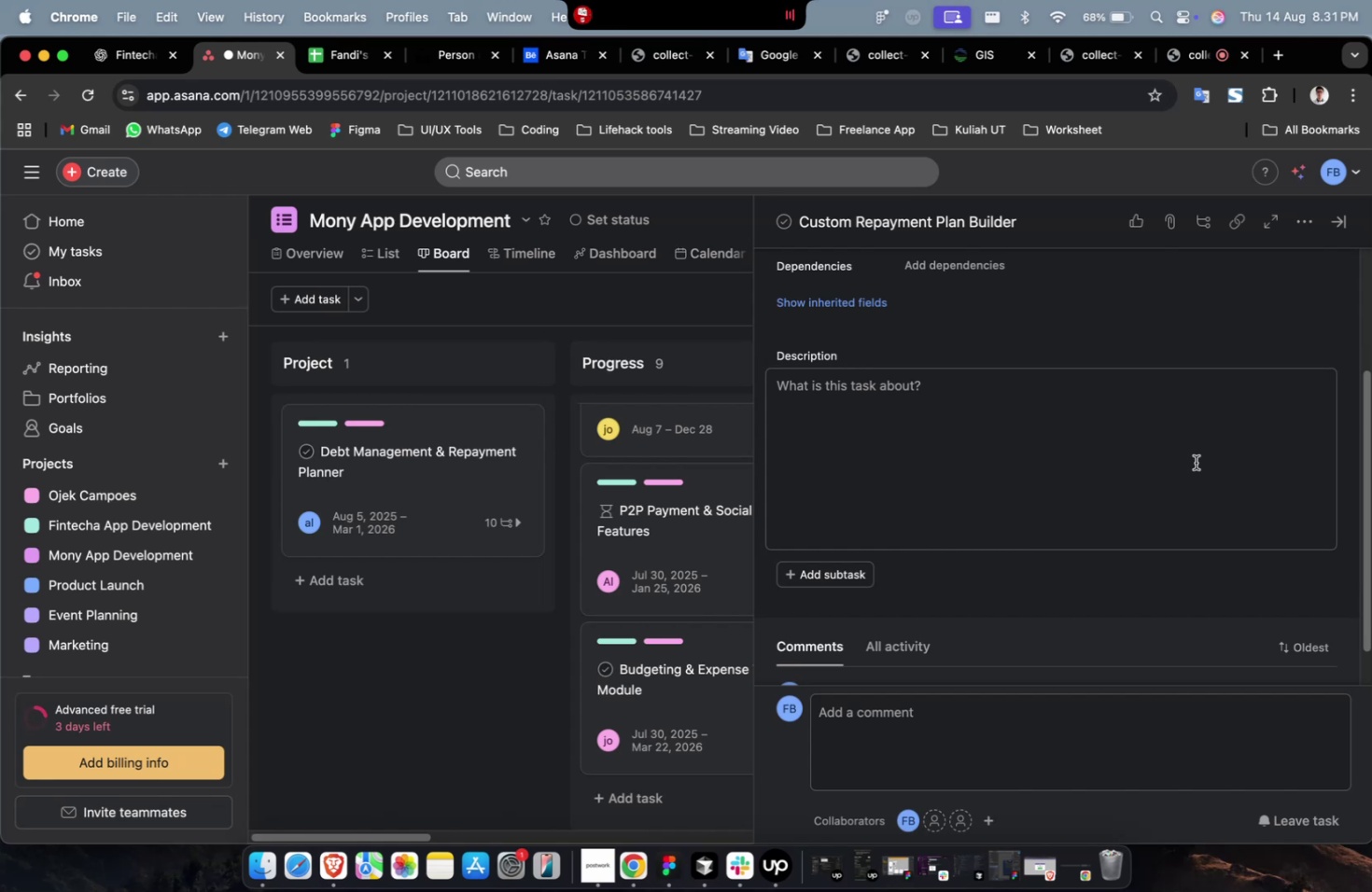 
wait(10.35)
 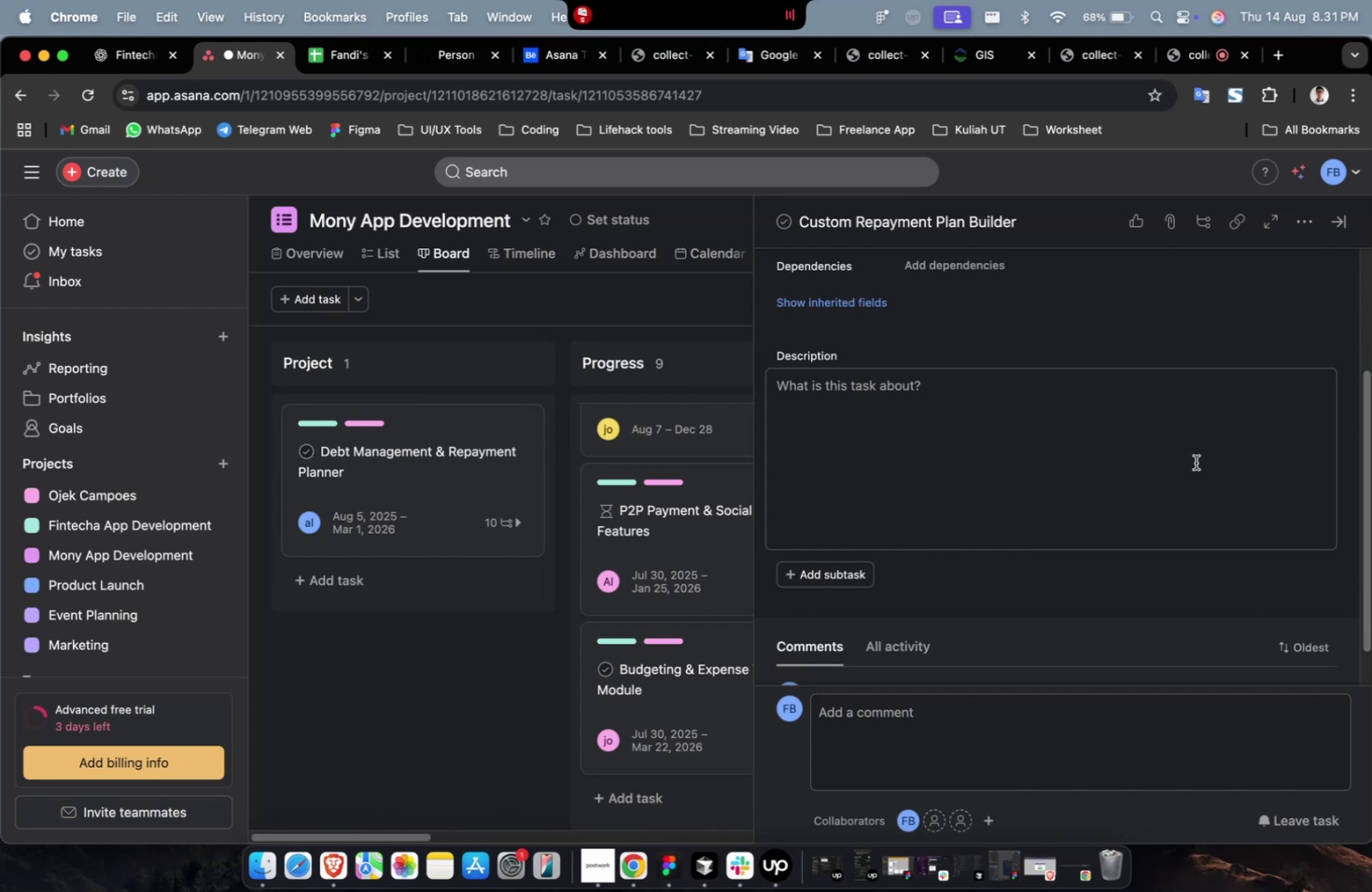 
scroll: coordinate [1195, 462], scroll_direction: down, amount: 1.0
 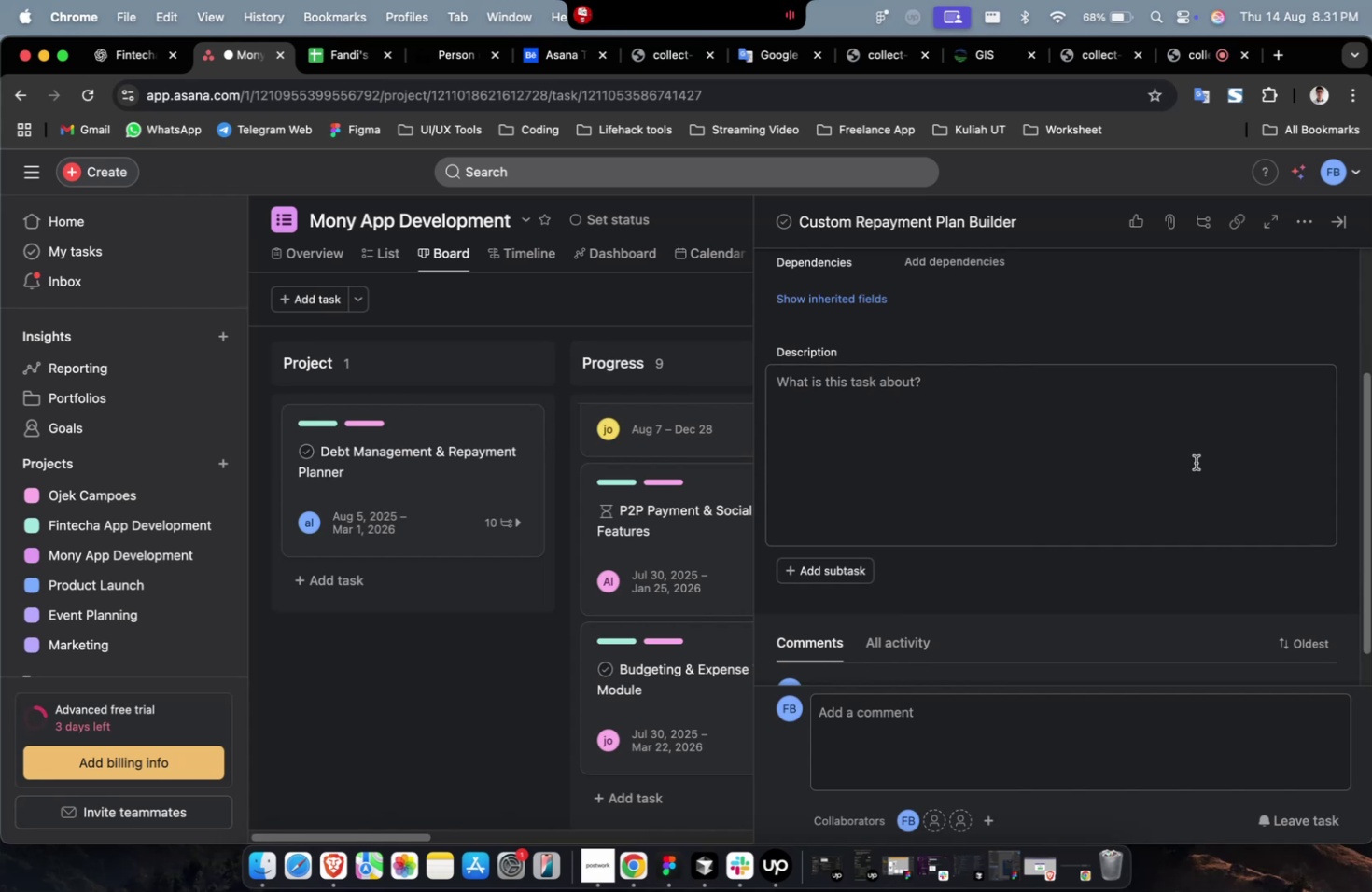 
wait(6.49)
 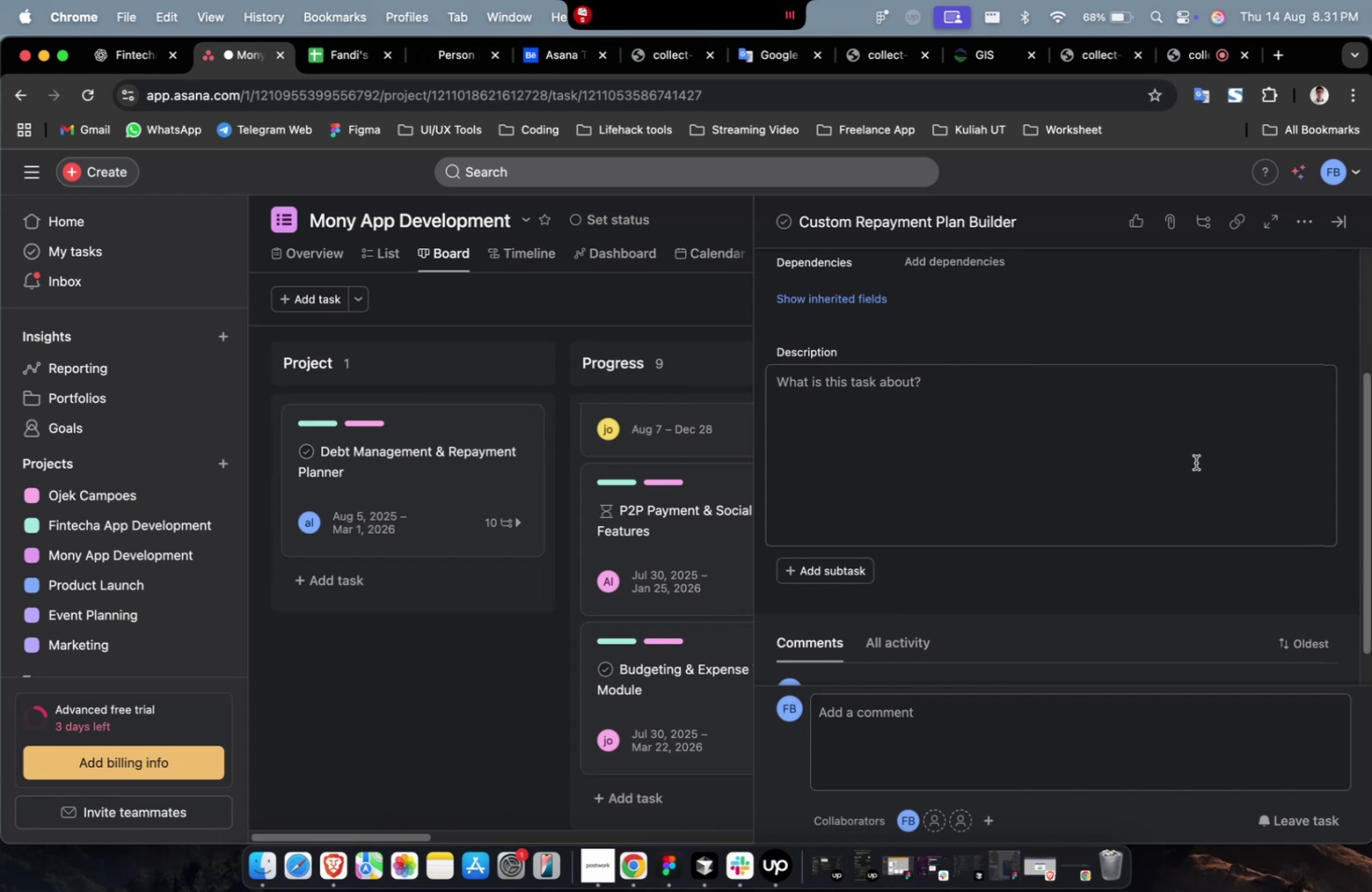 
scroll: coordinate [1195, 462], scroll_direction: down, amount: 2.0
 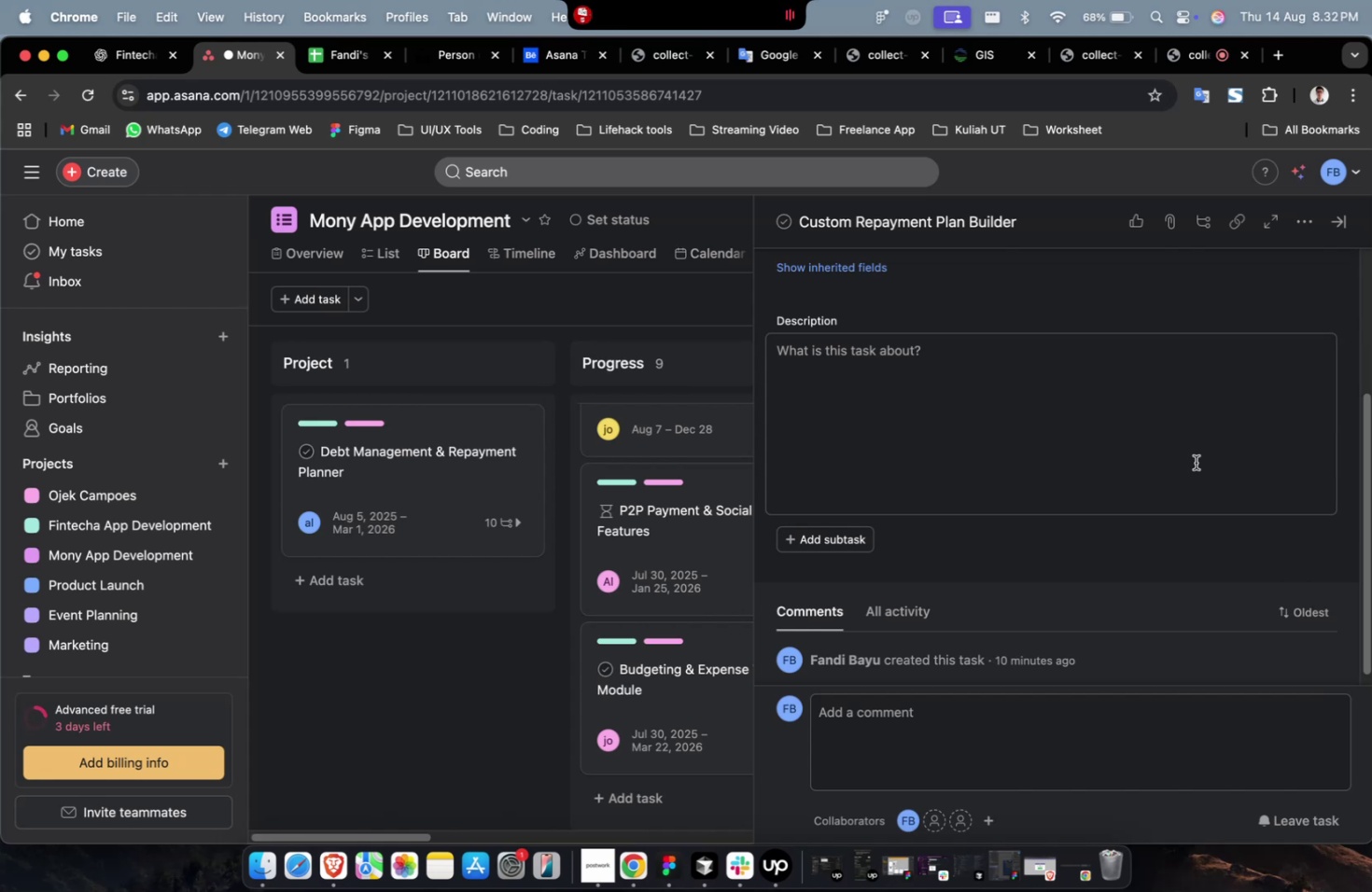 
wait(16.48)
 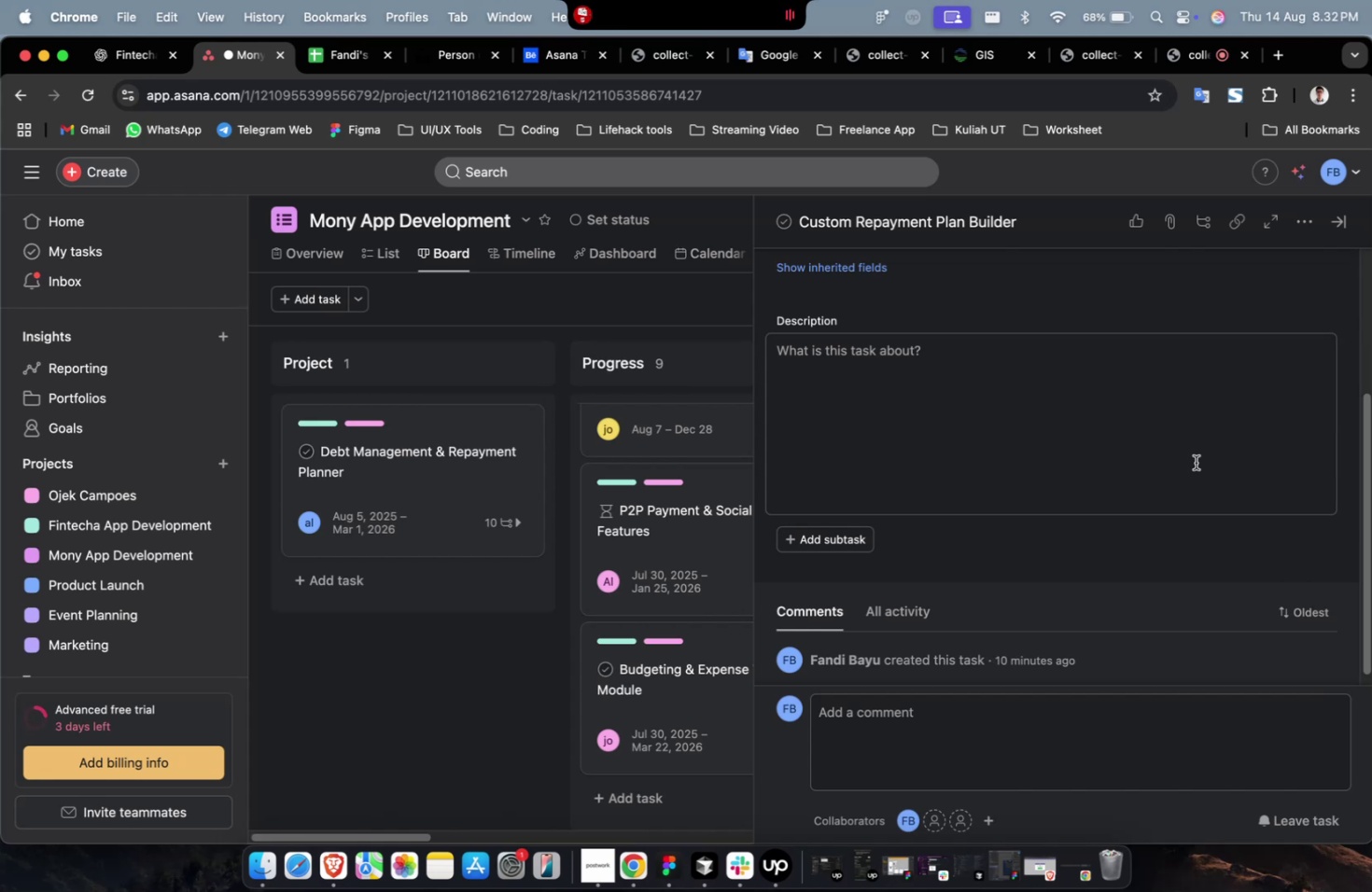 
scroll: coordinate [1127, 440], scroll_direction: up, amount: 12.0
 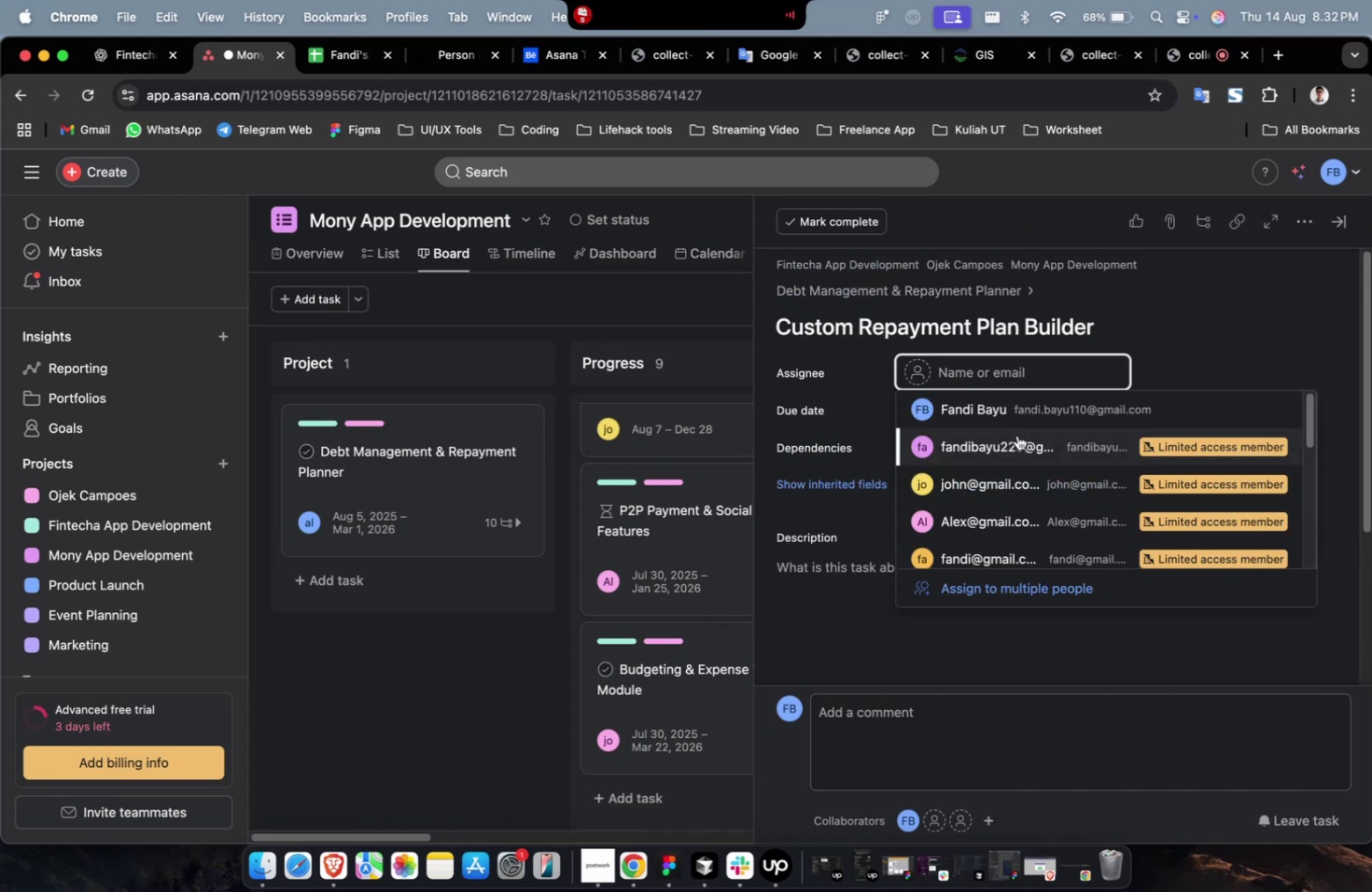 
left_click([1015, 445])
 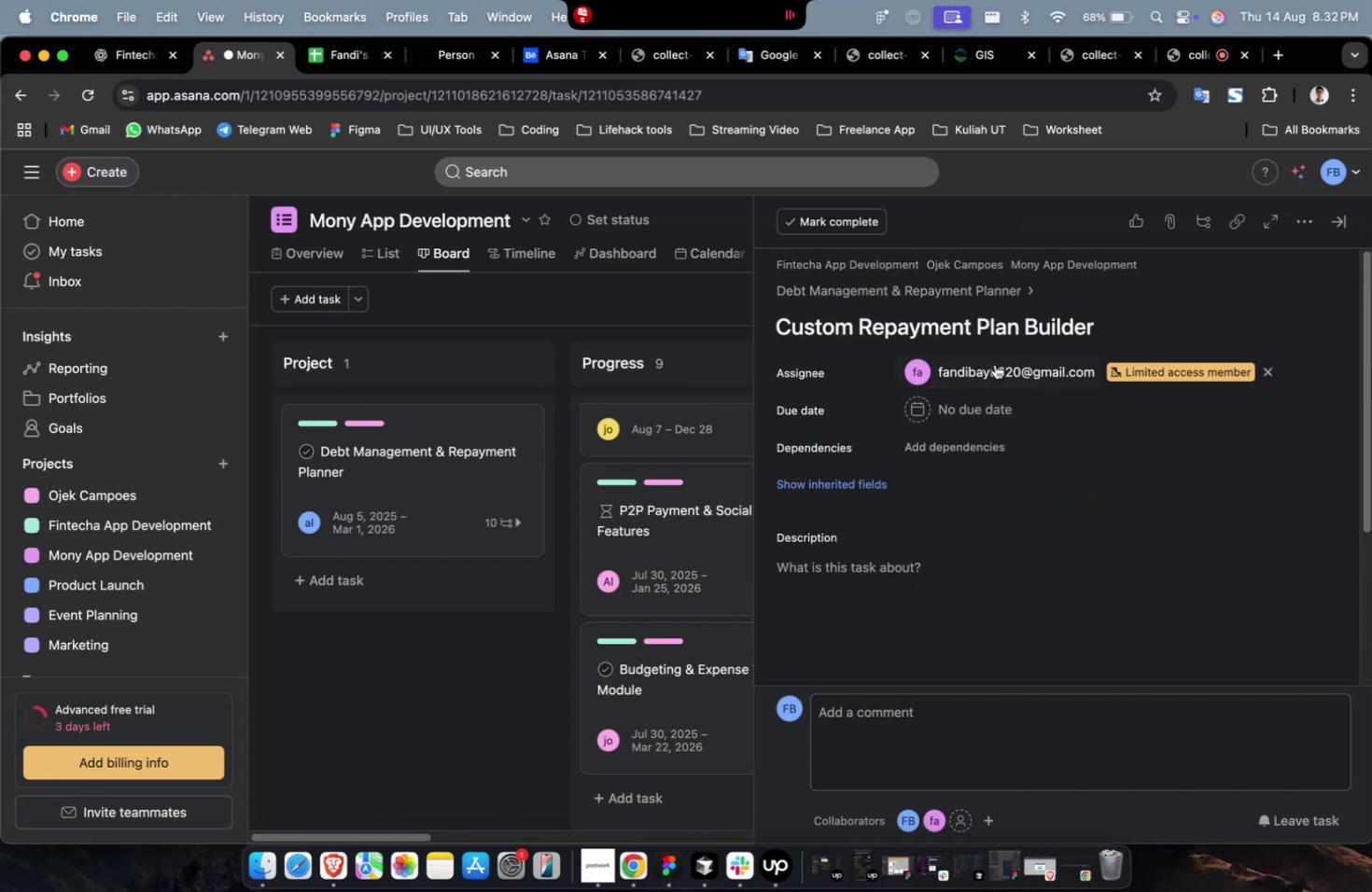 
double_click([994, 360])
 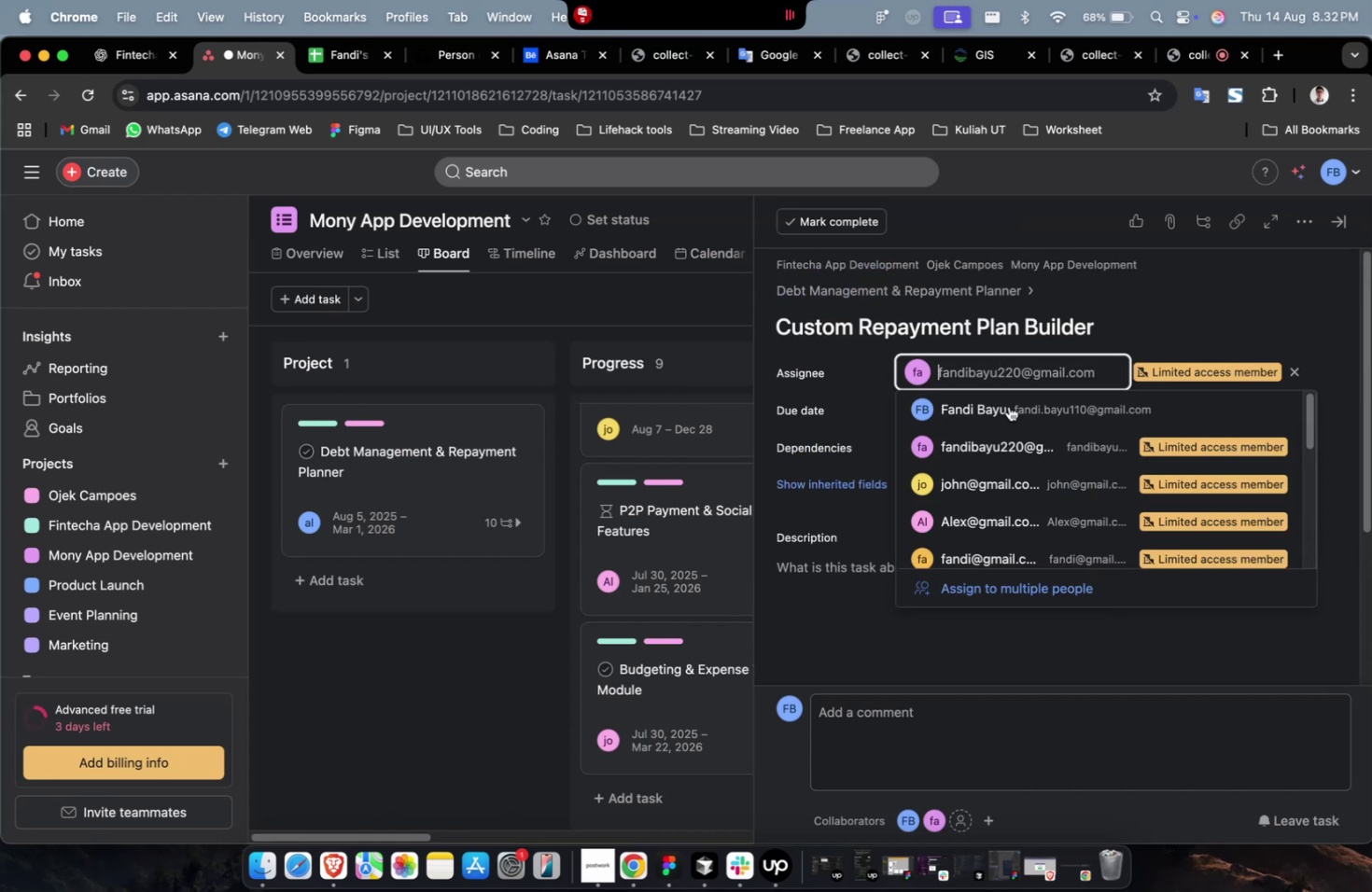 
scroll: coordinate [1026, 440], scroll_direction: down, amount: 4.0
 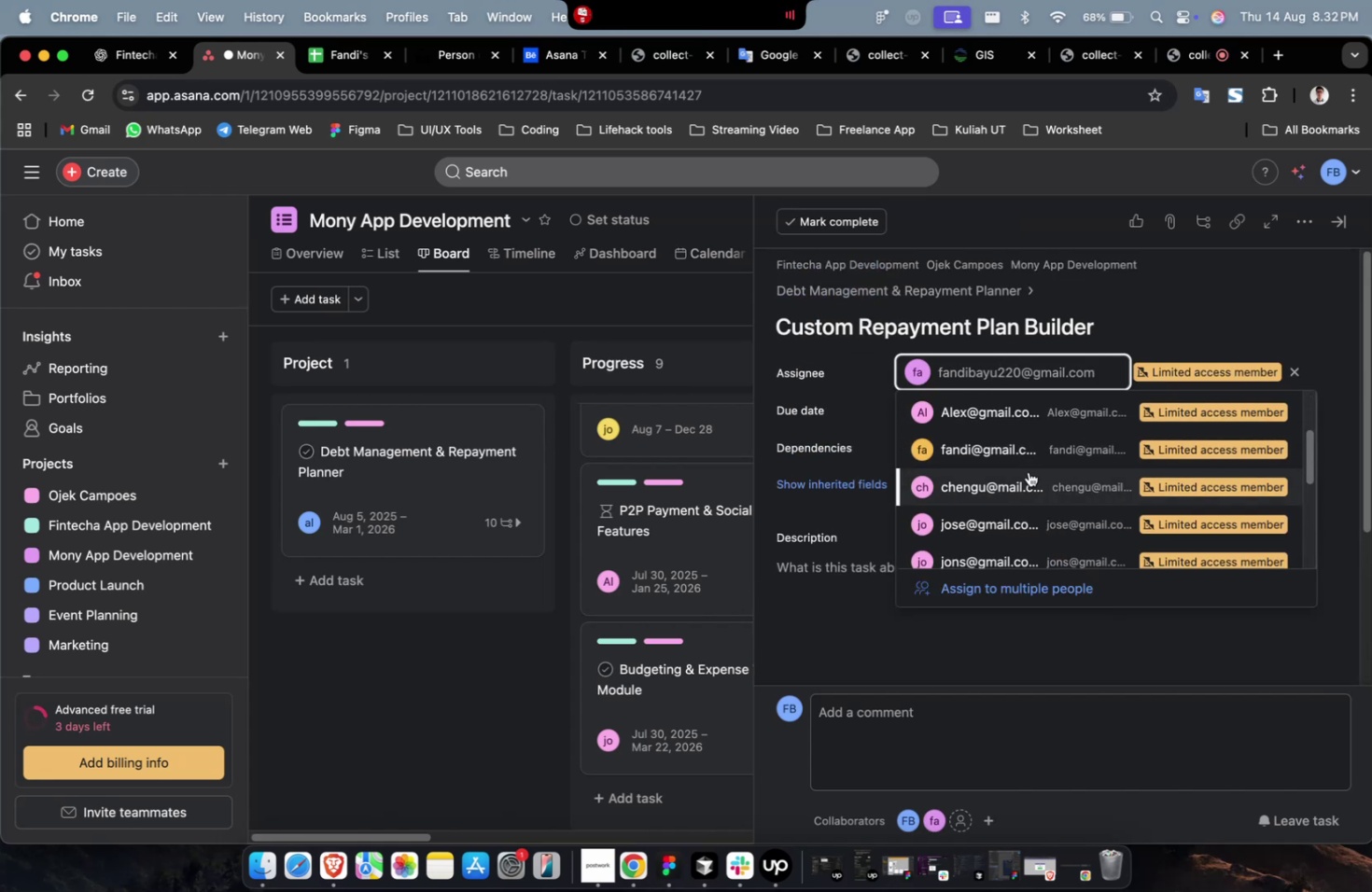 
left_click([1028, 470])
 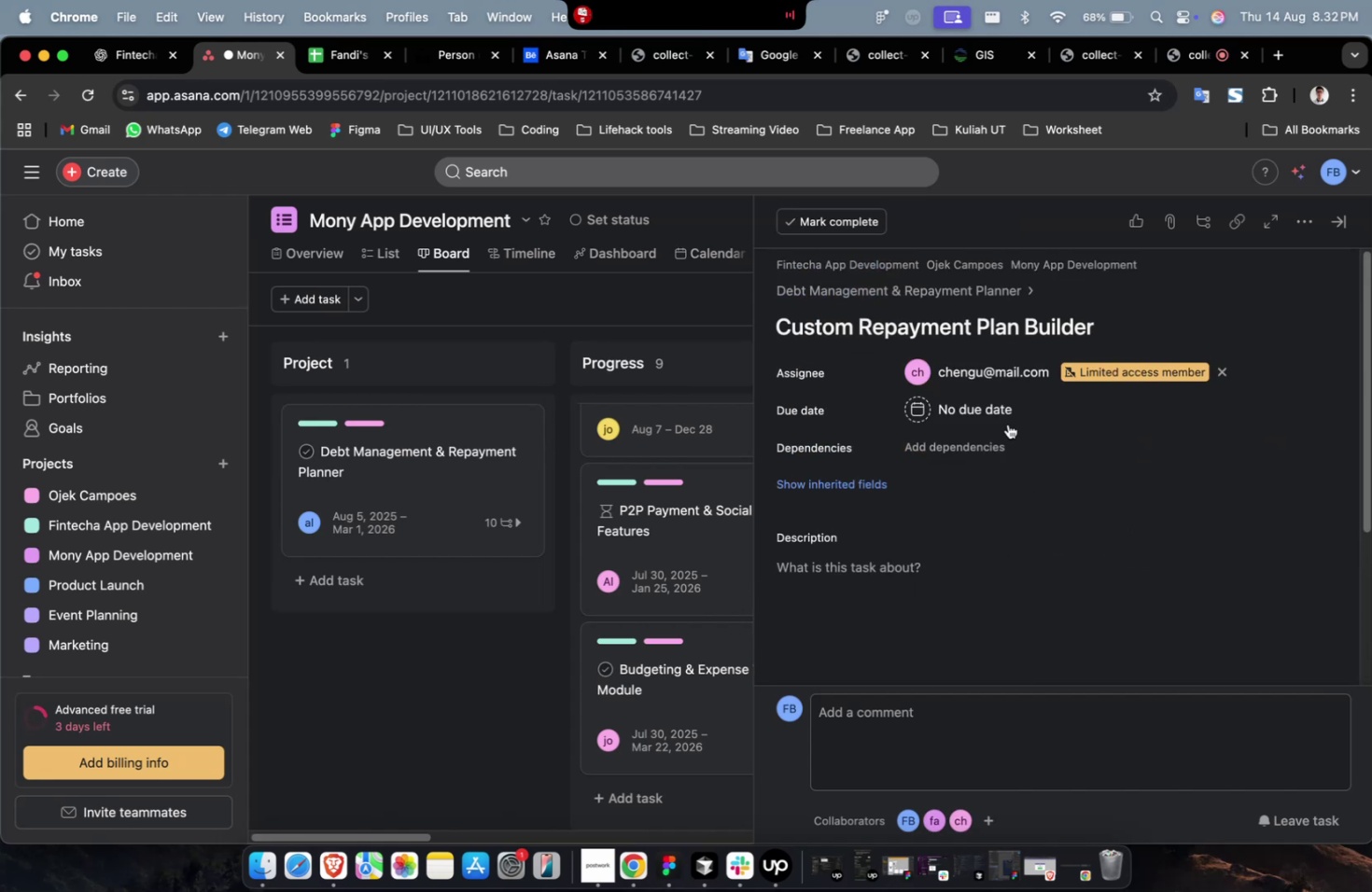 
left_click([1001, 417])
 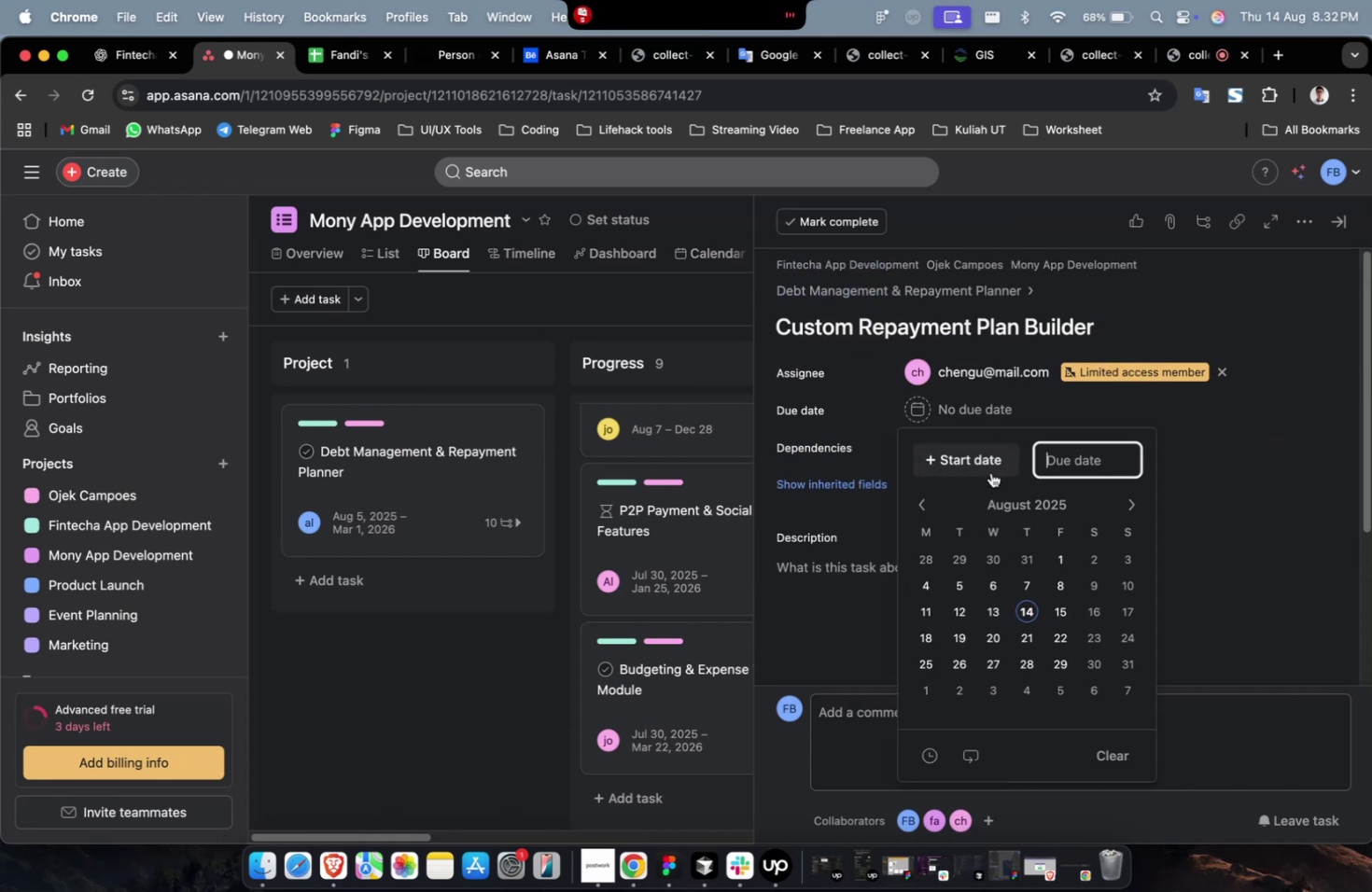 
double_click([990, 472])
 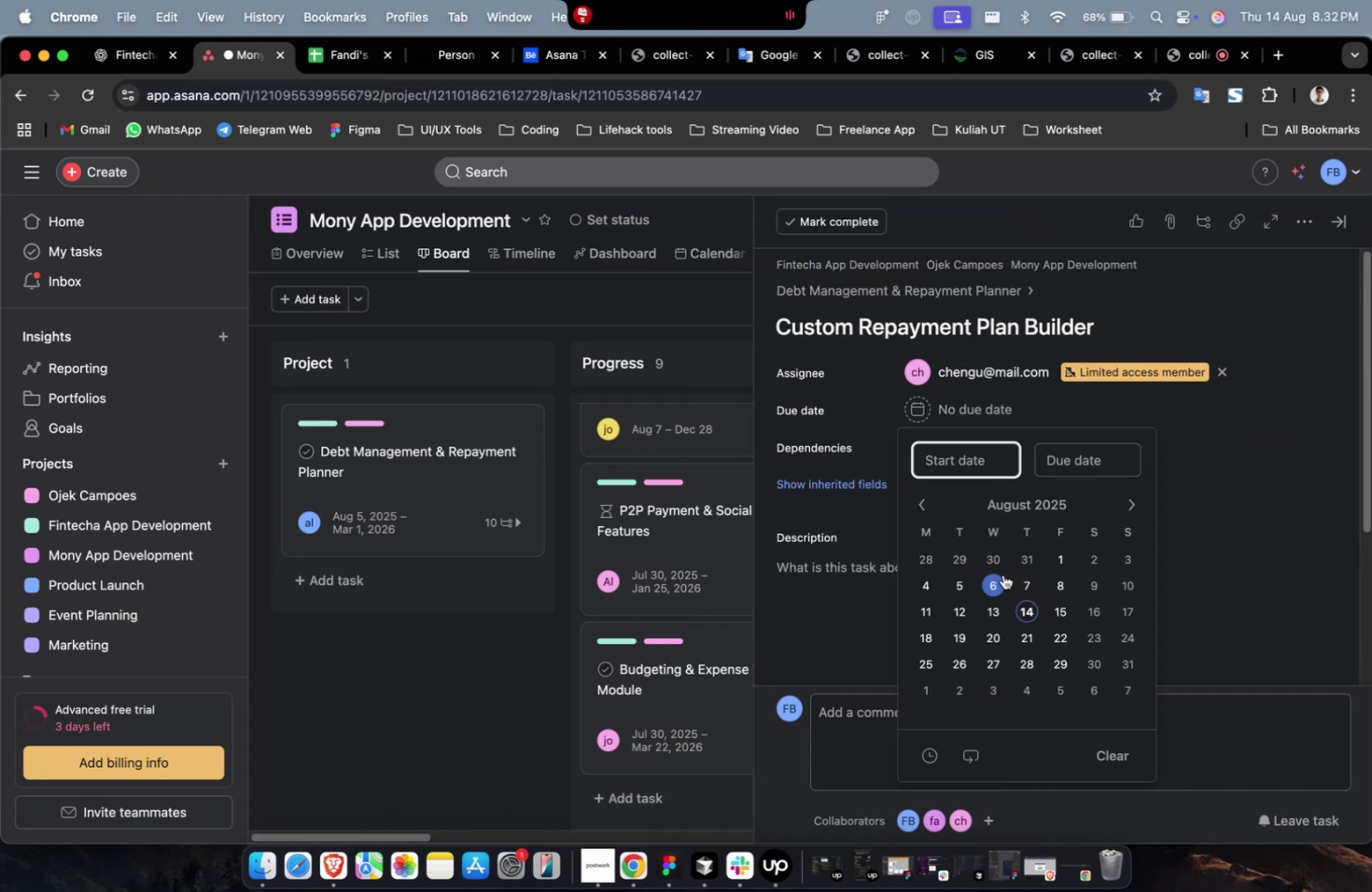 
left_click([996, 578])
 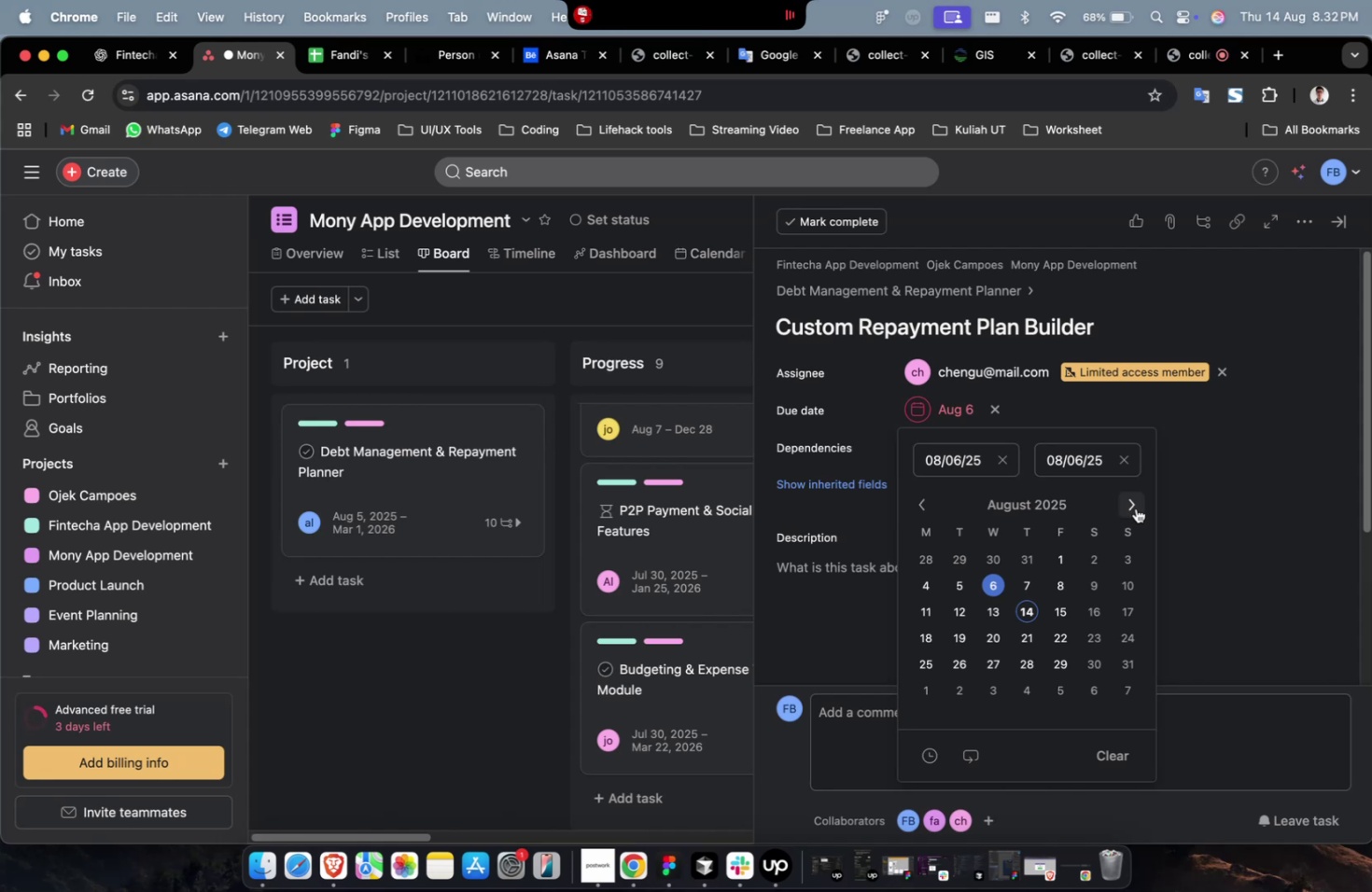 
double_click([1135, 508])
 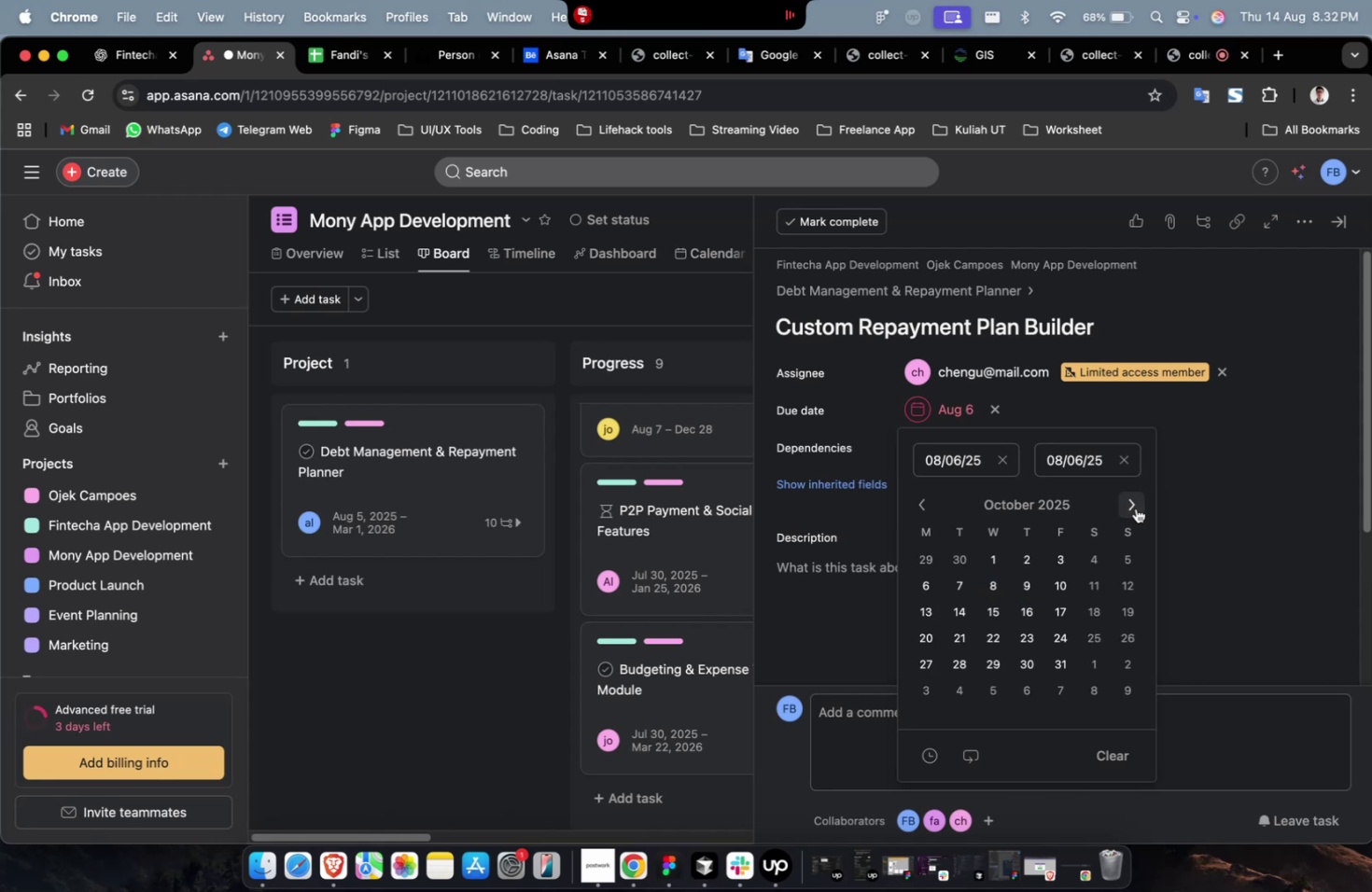 
triple_click([1135, 508])
 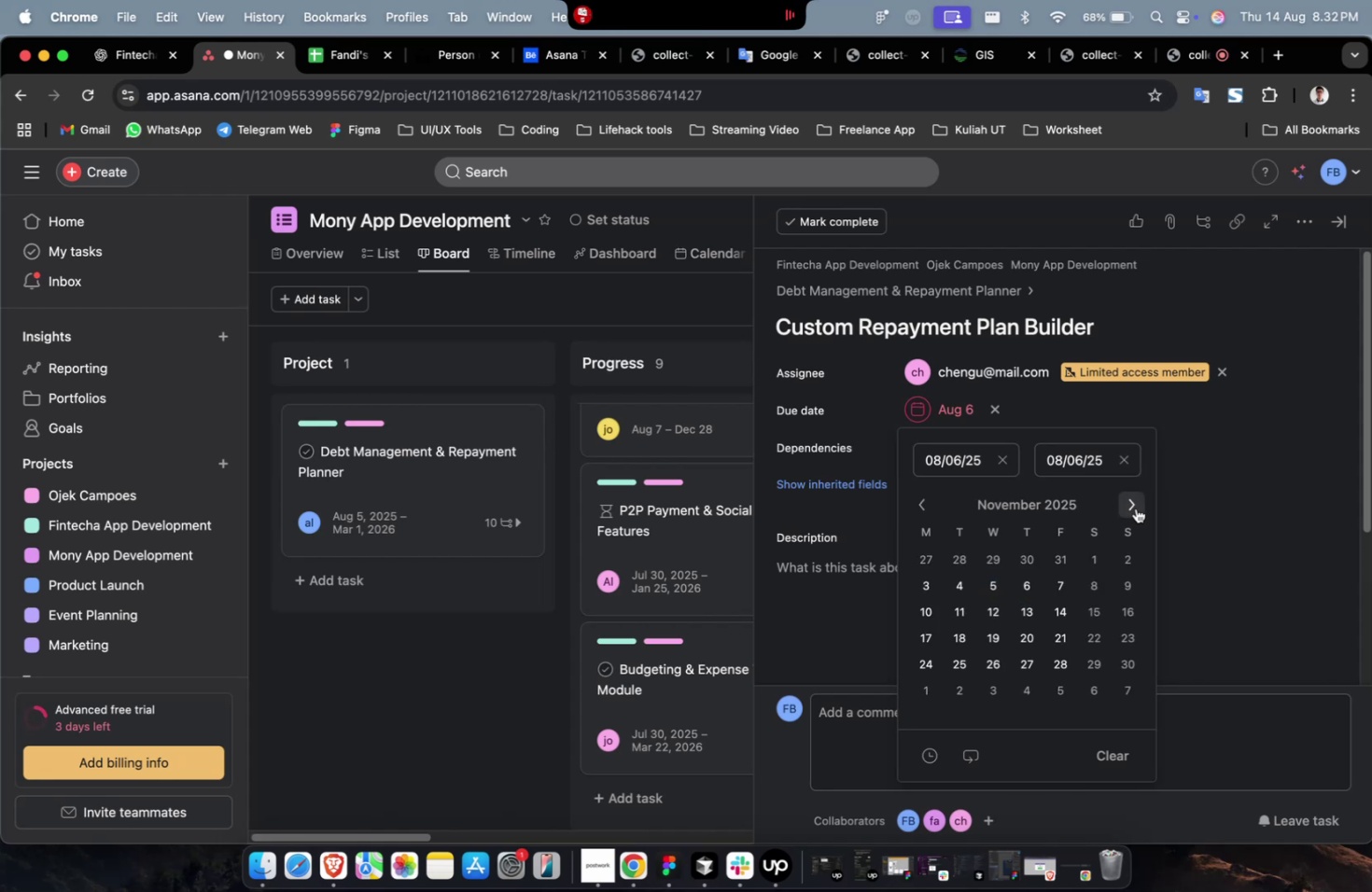 
triple_click([1135, 508])
 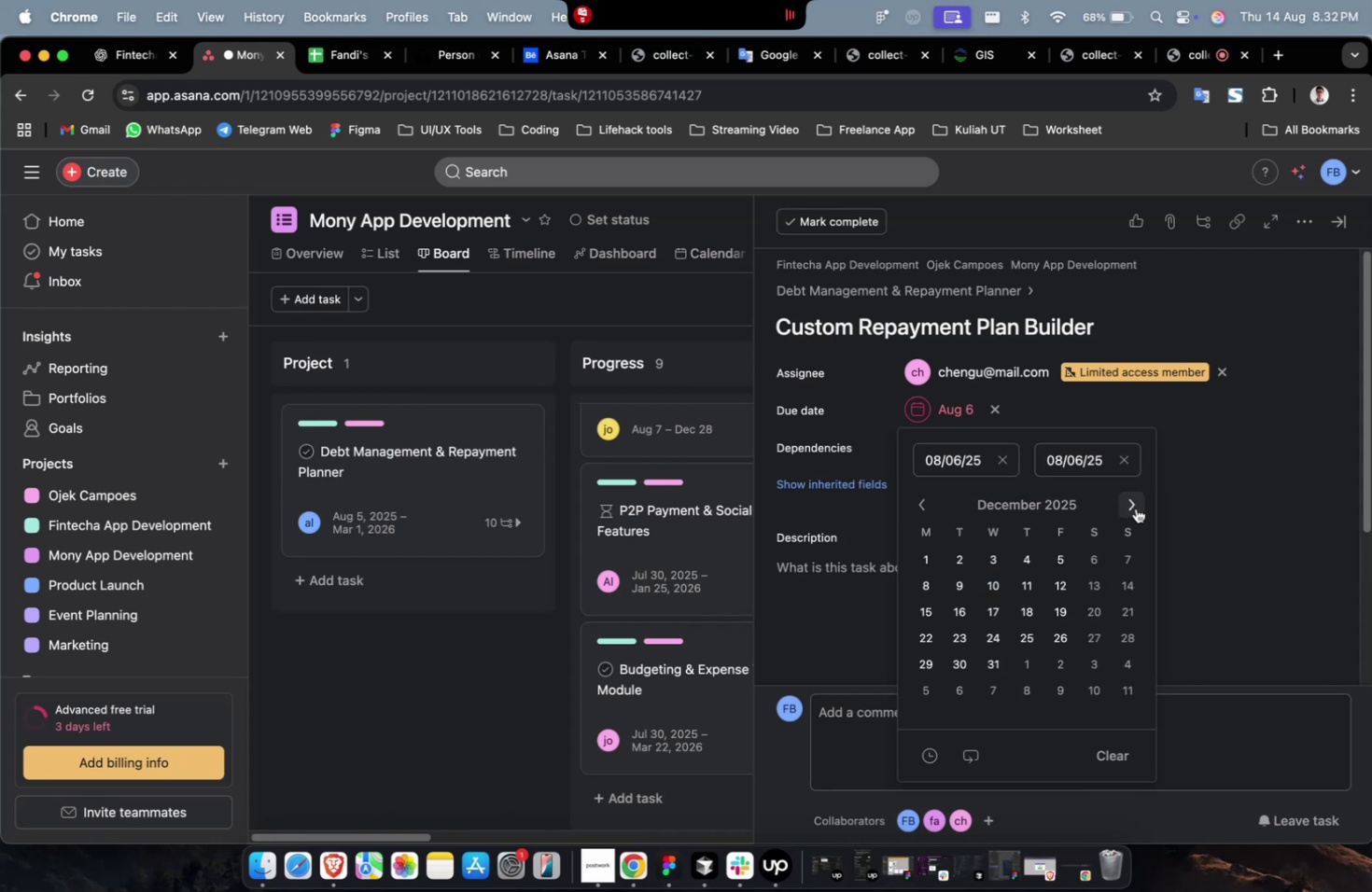 
triple_click([1135, 508])
 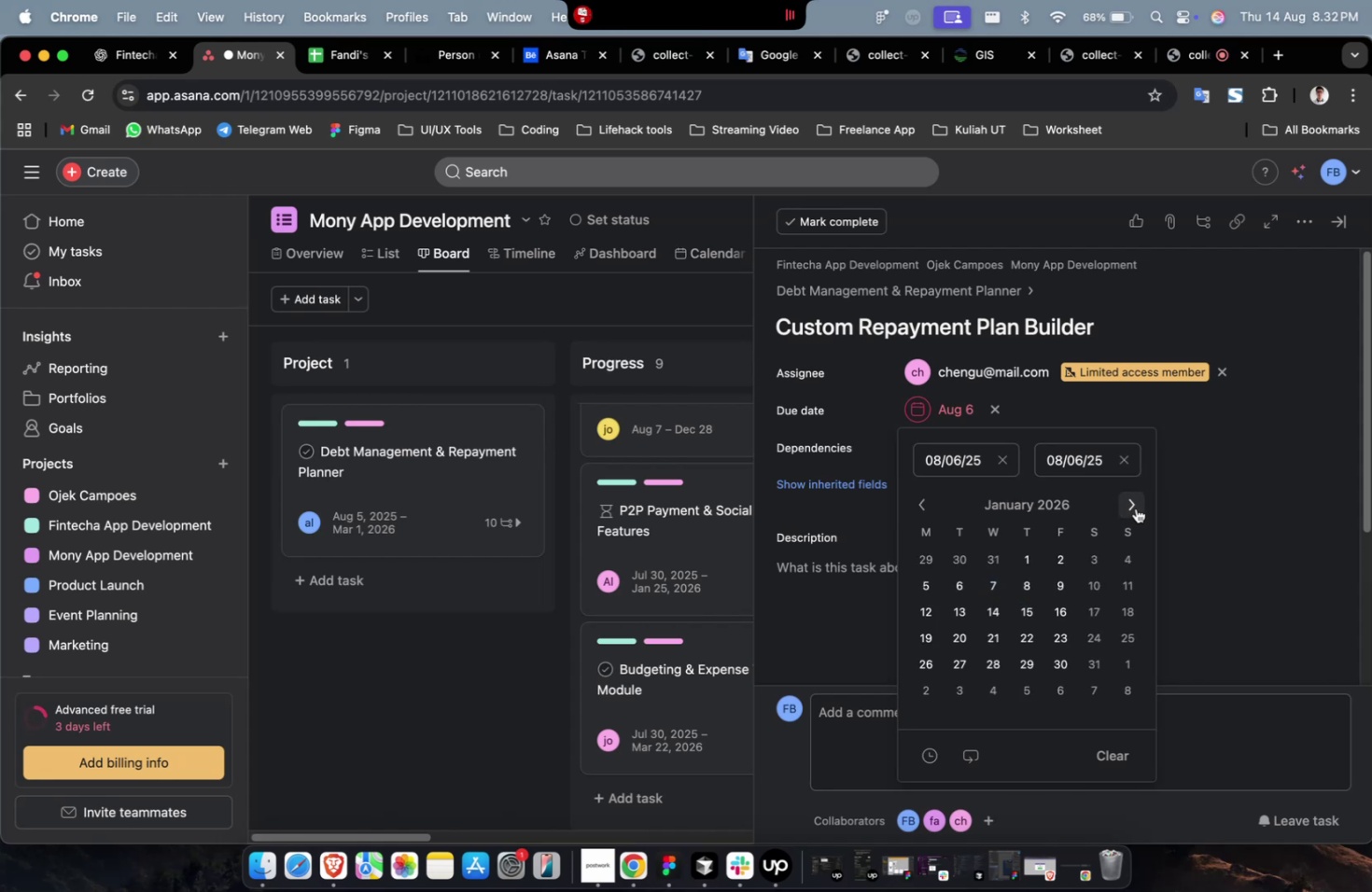 
triple_click([1135, 508])
 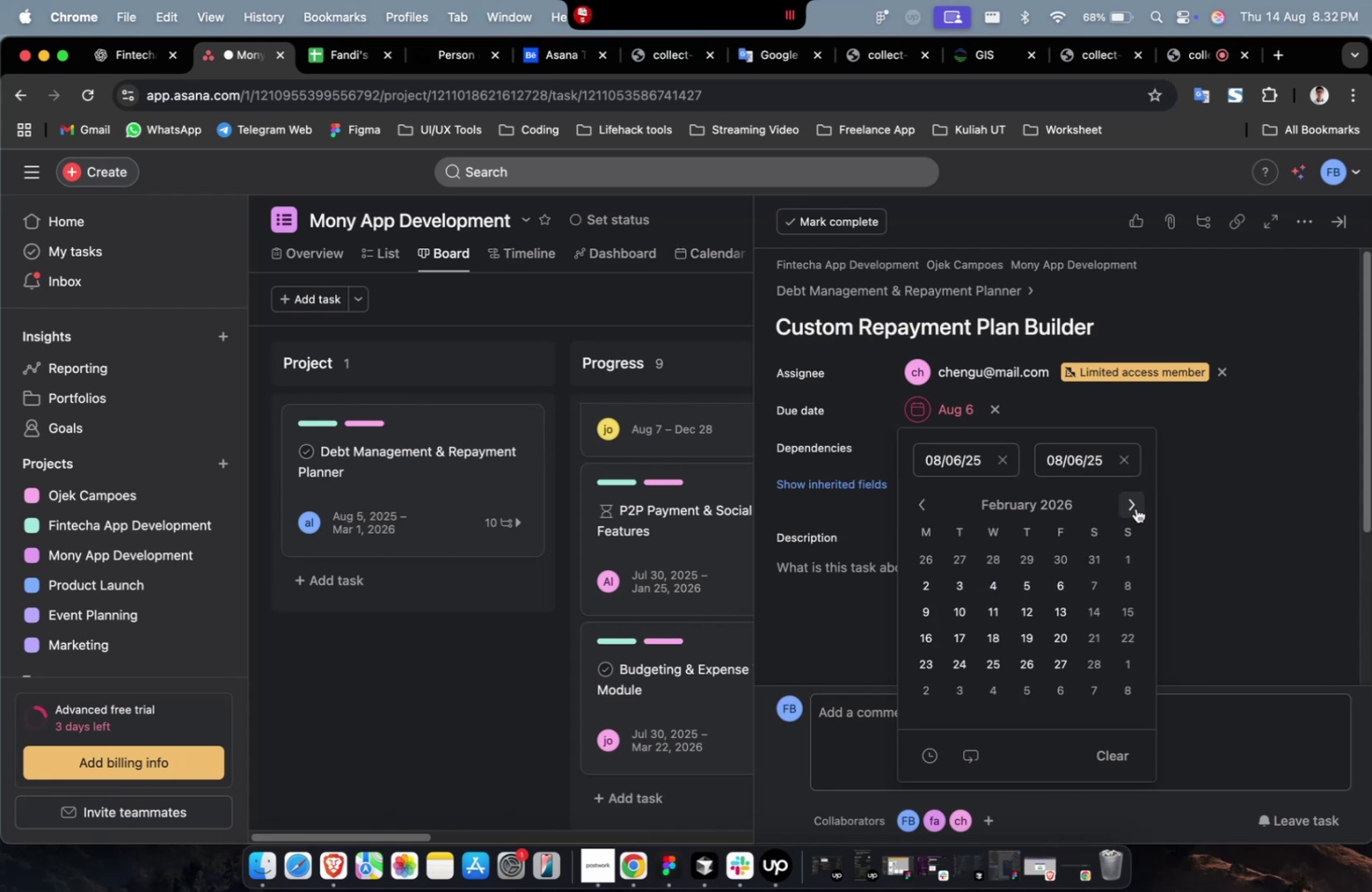 
triple_click([1135, 508])
 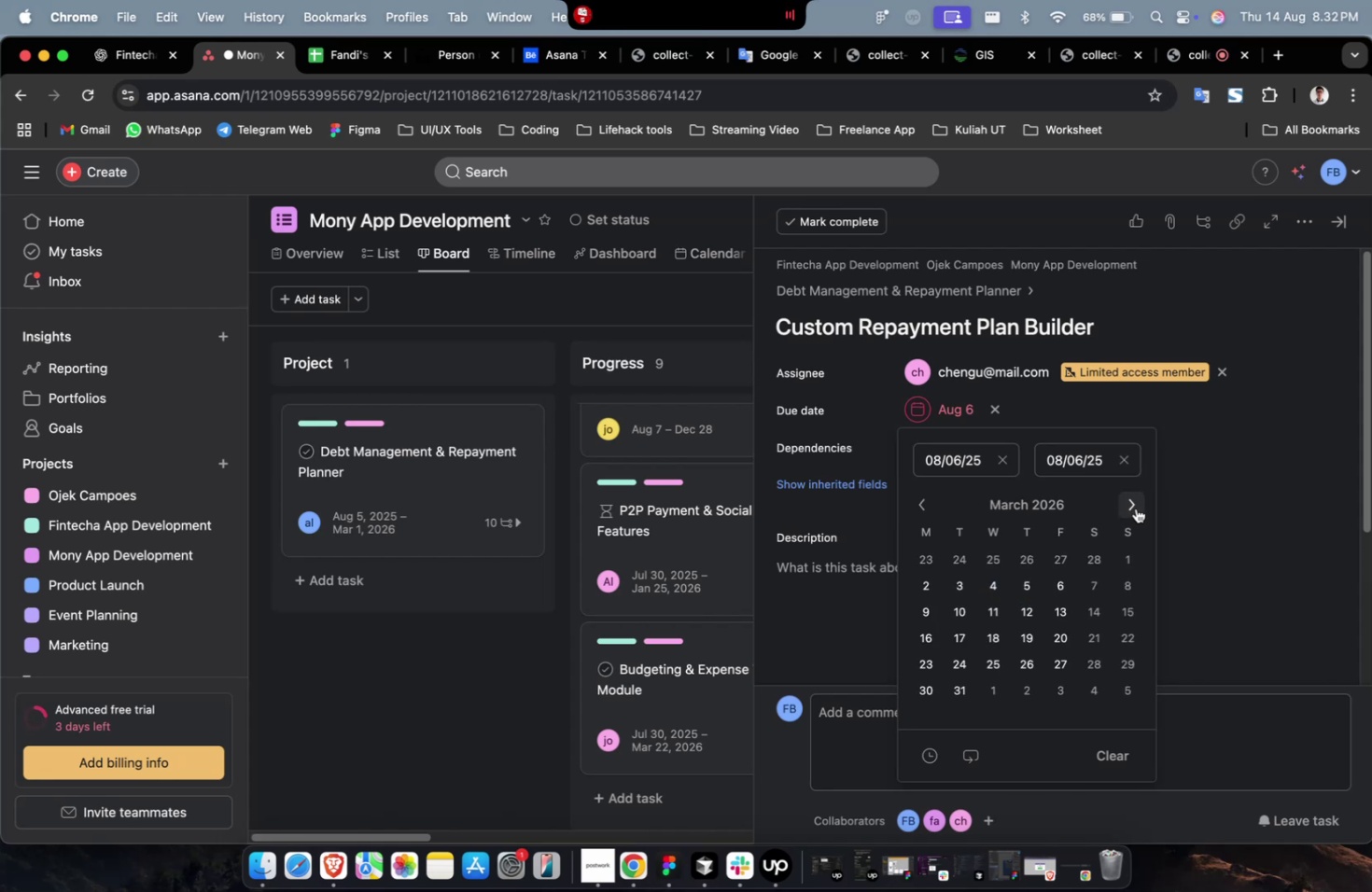 
triple_click([1135, 508])
 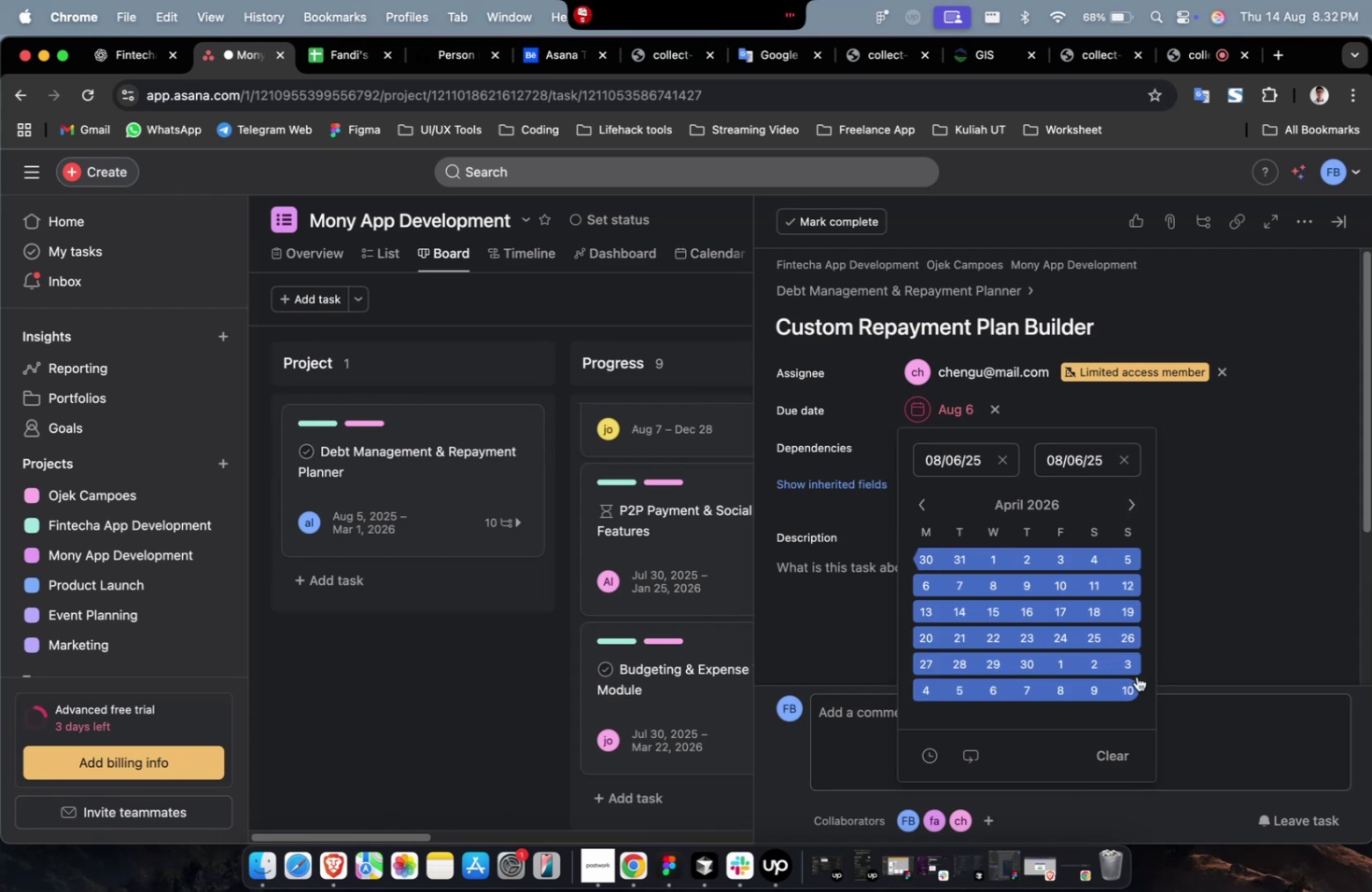 
left_click([1131, 687])
 